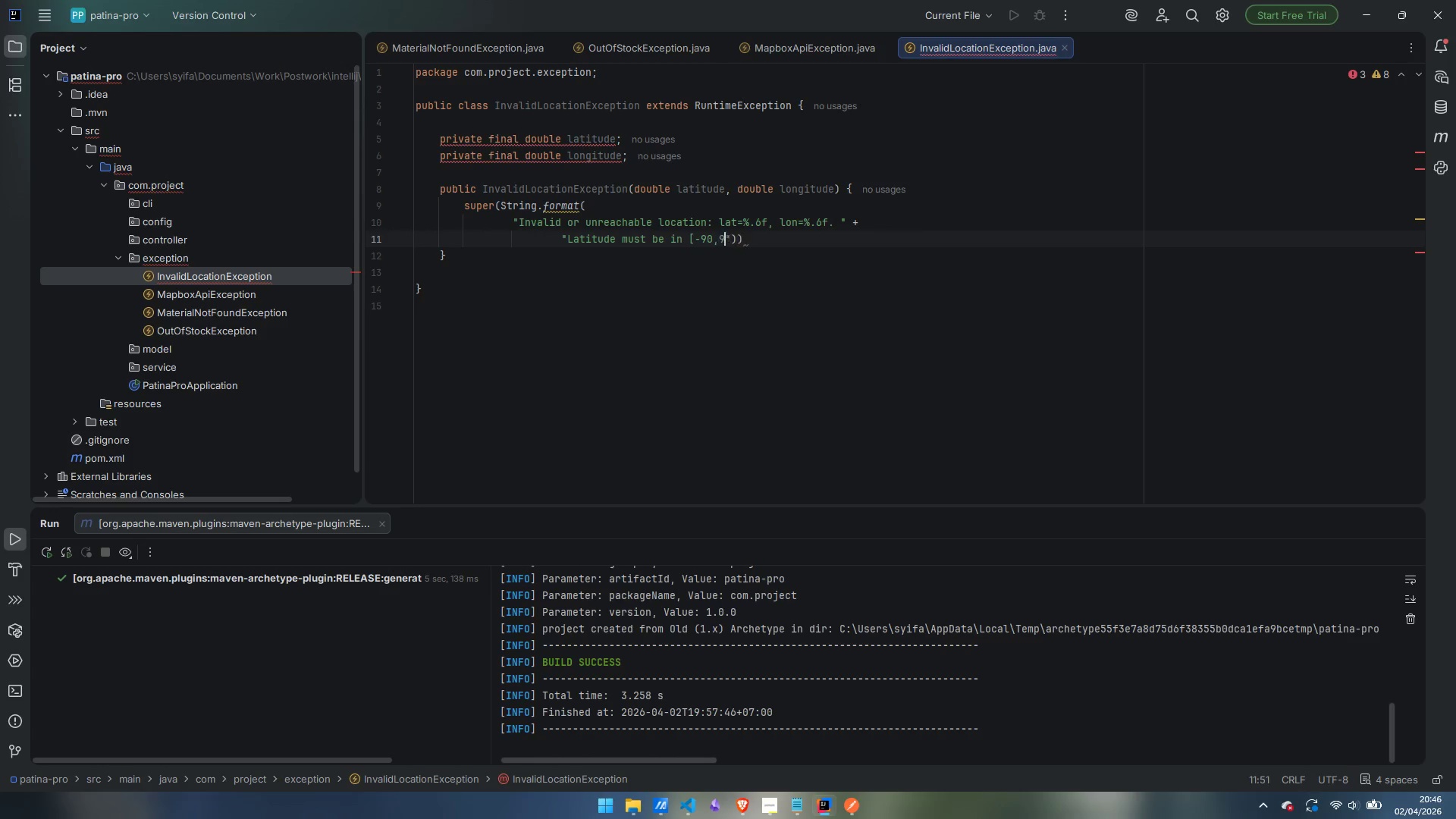 
type(90] and longitude in [-180,180].)
 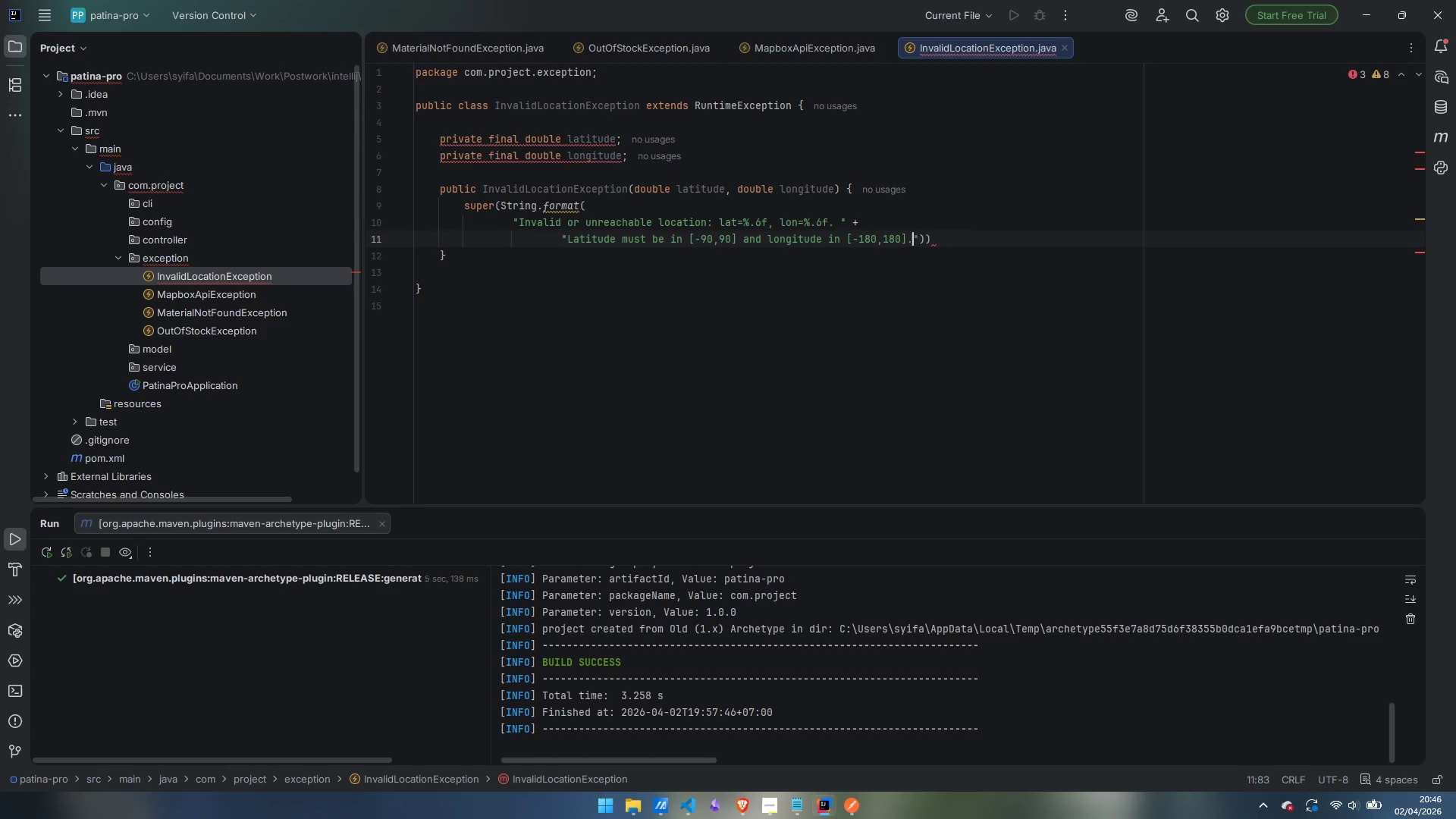 
key(ArrowRight)
 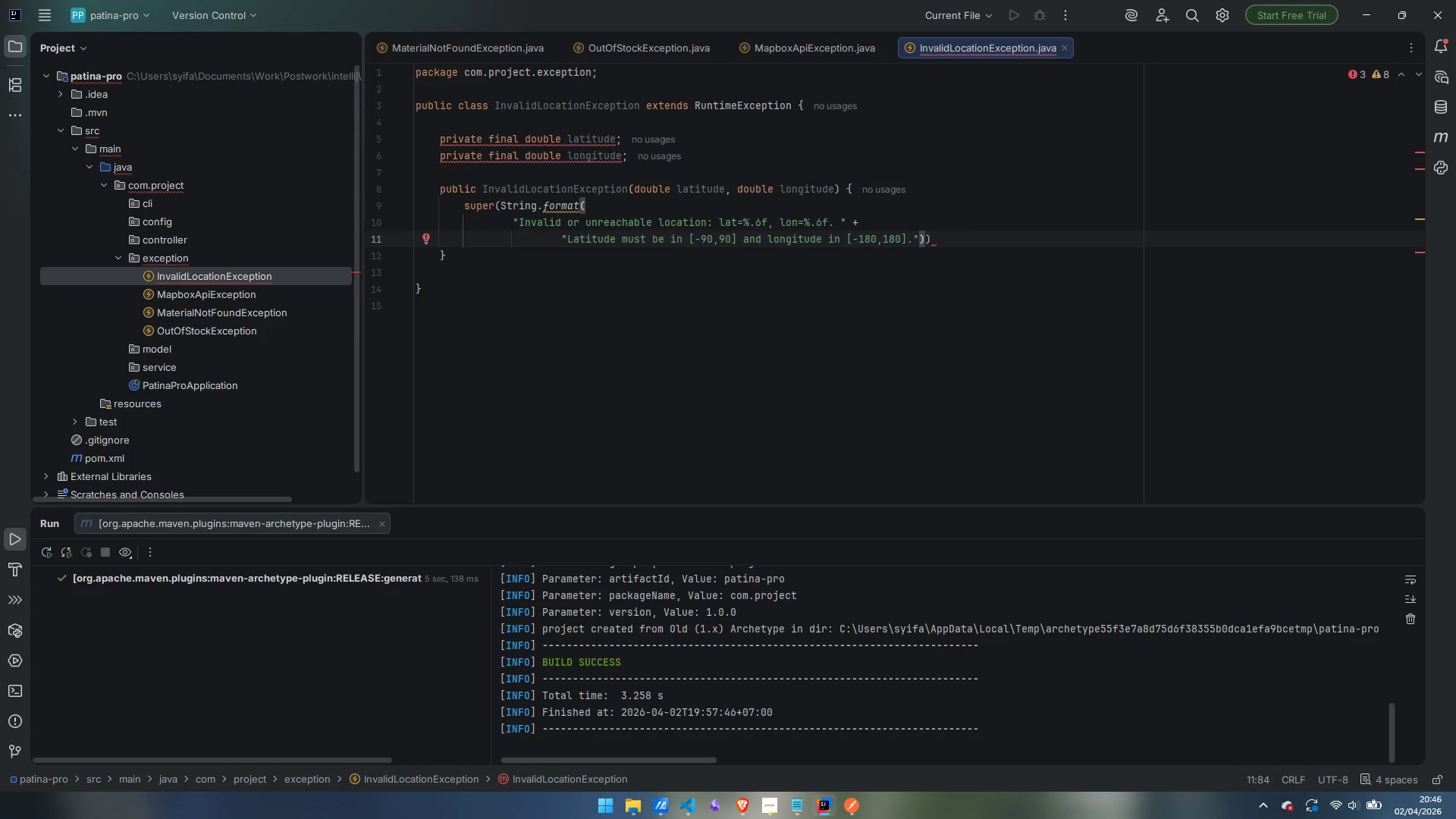 
key(Comma)
 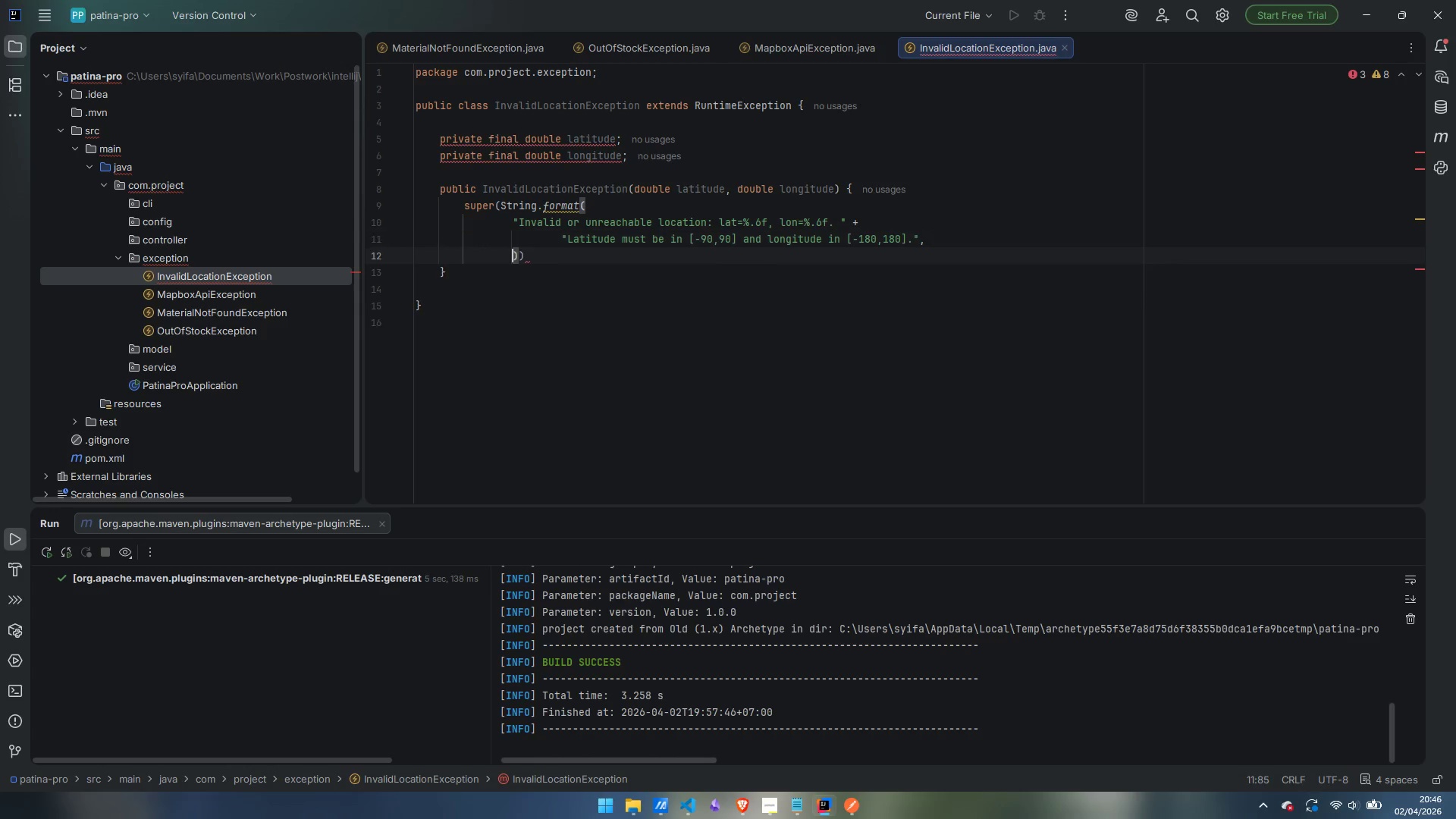 
key(Enter)
 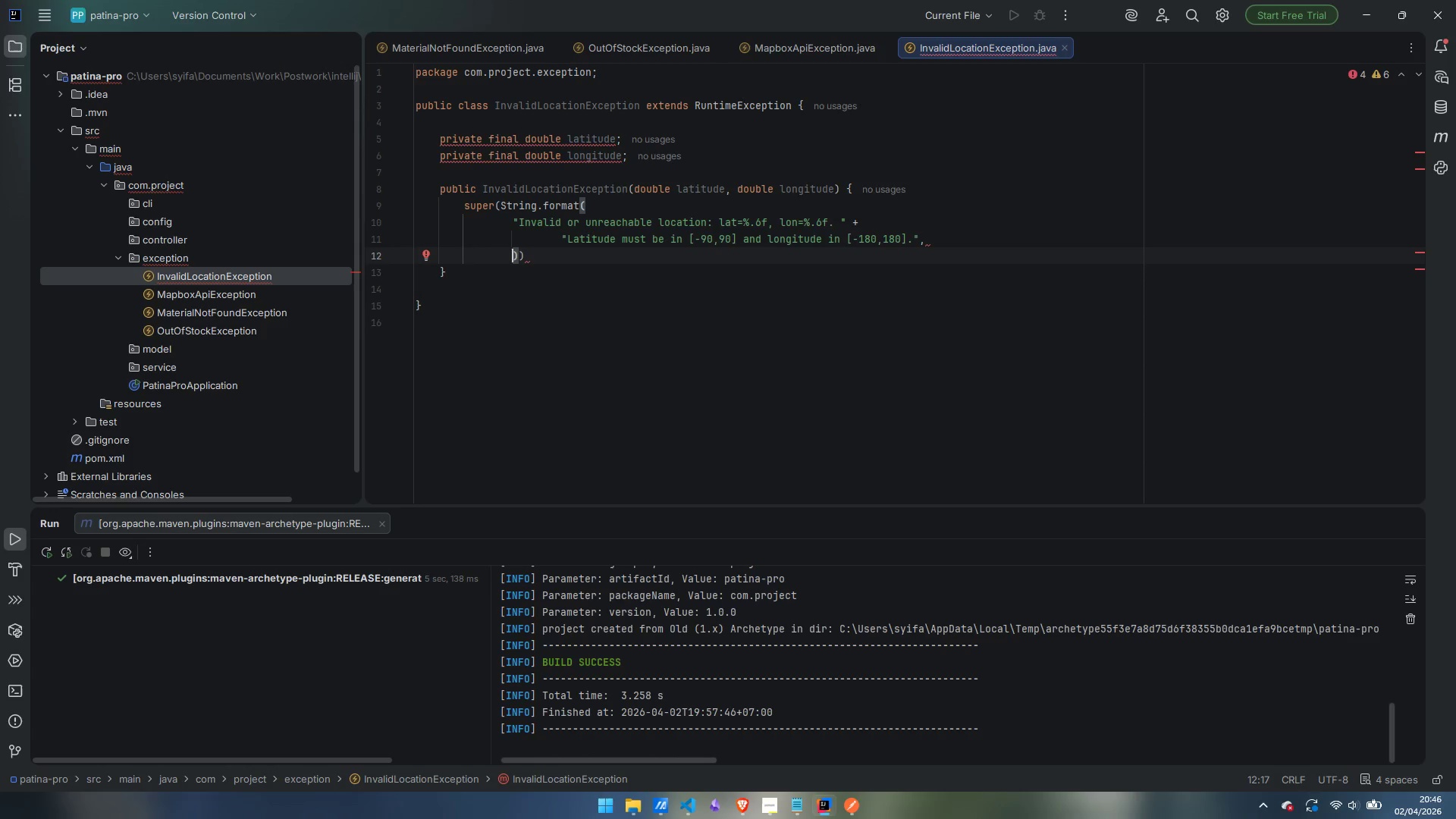 
type(latitude, longitude)
 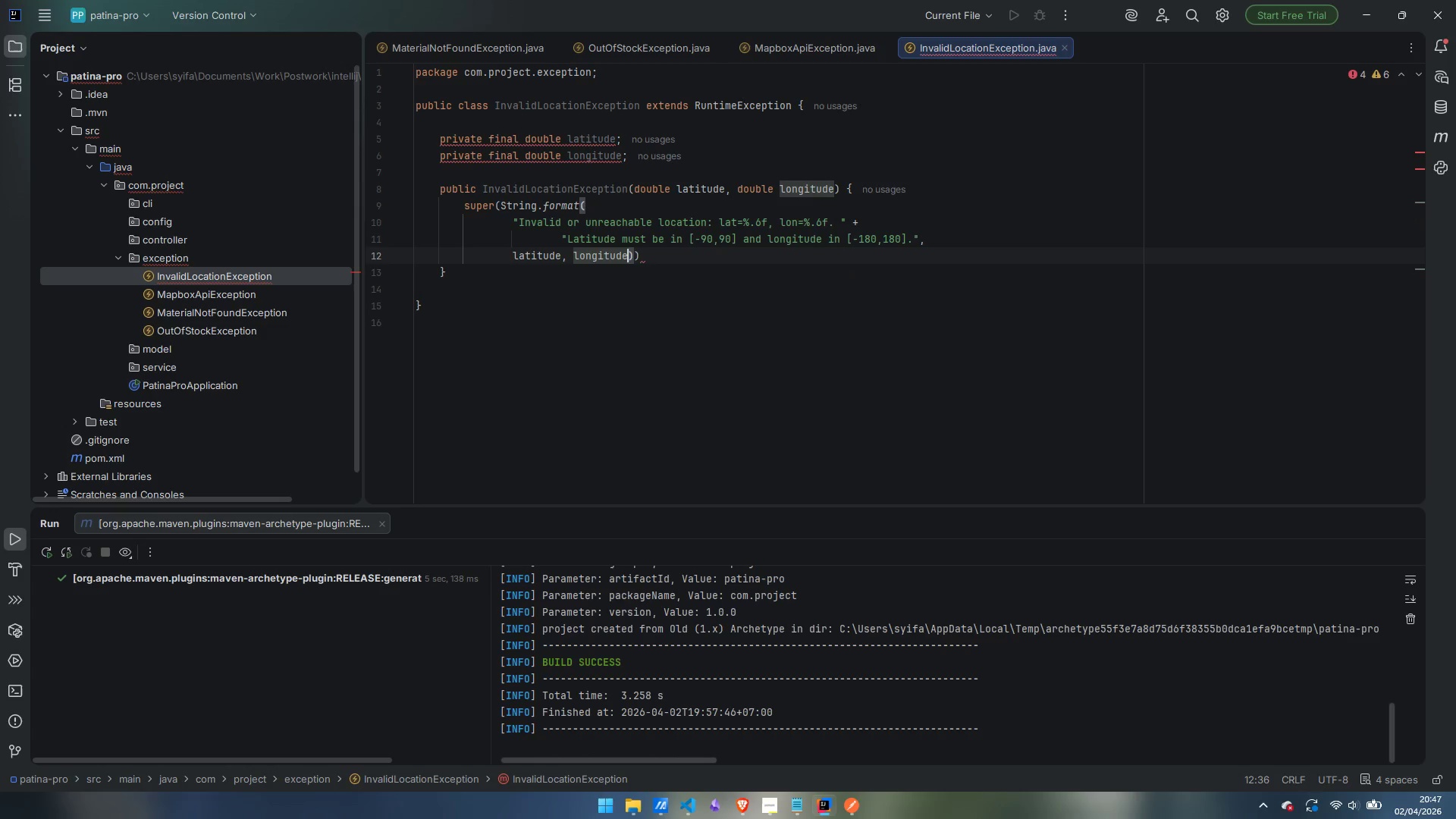 
key(ArrowRight)
 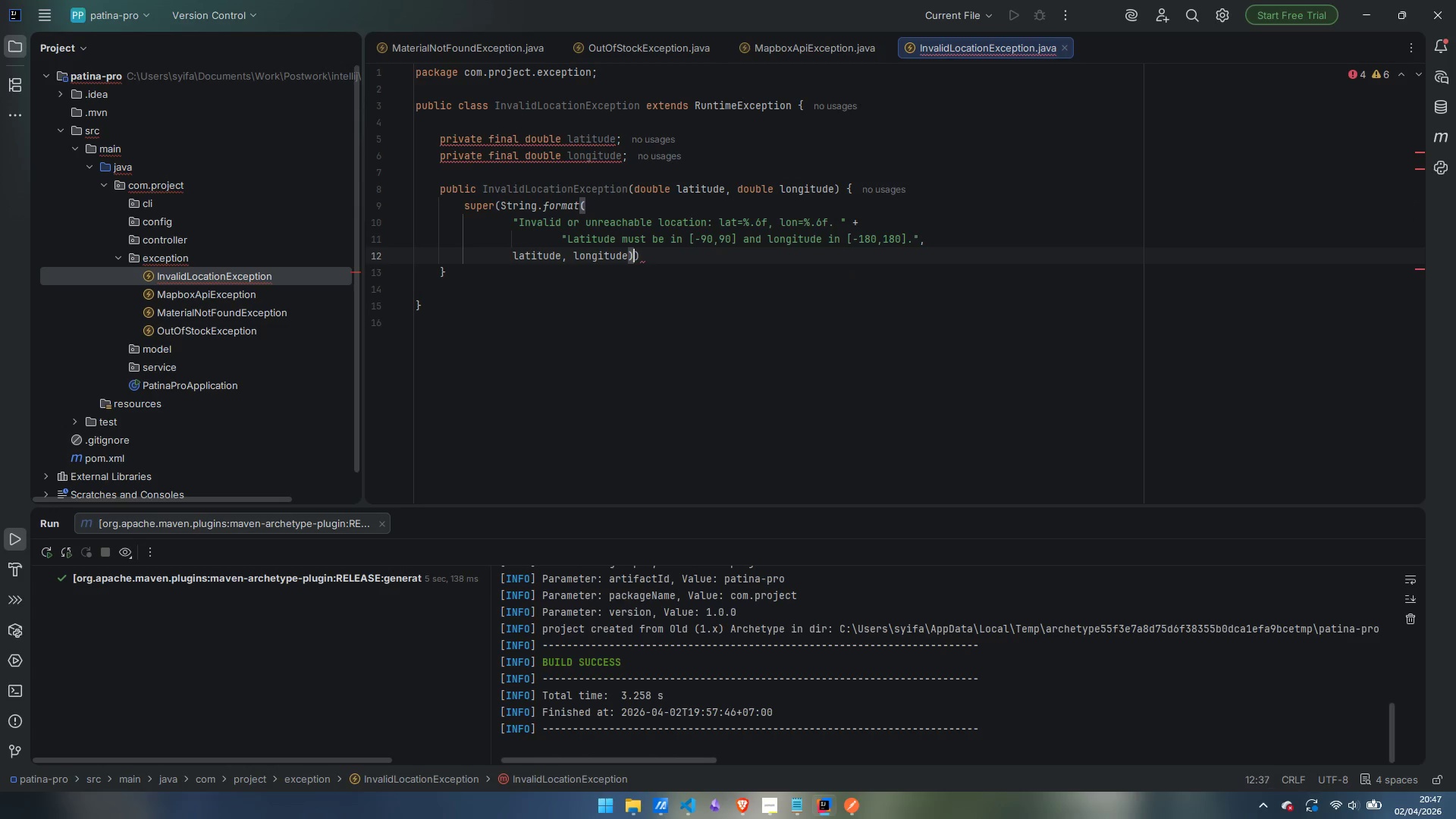 
key(ArrowRight)
 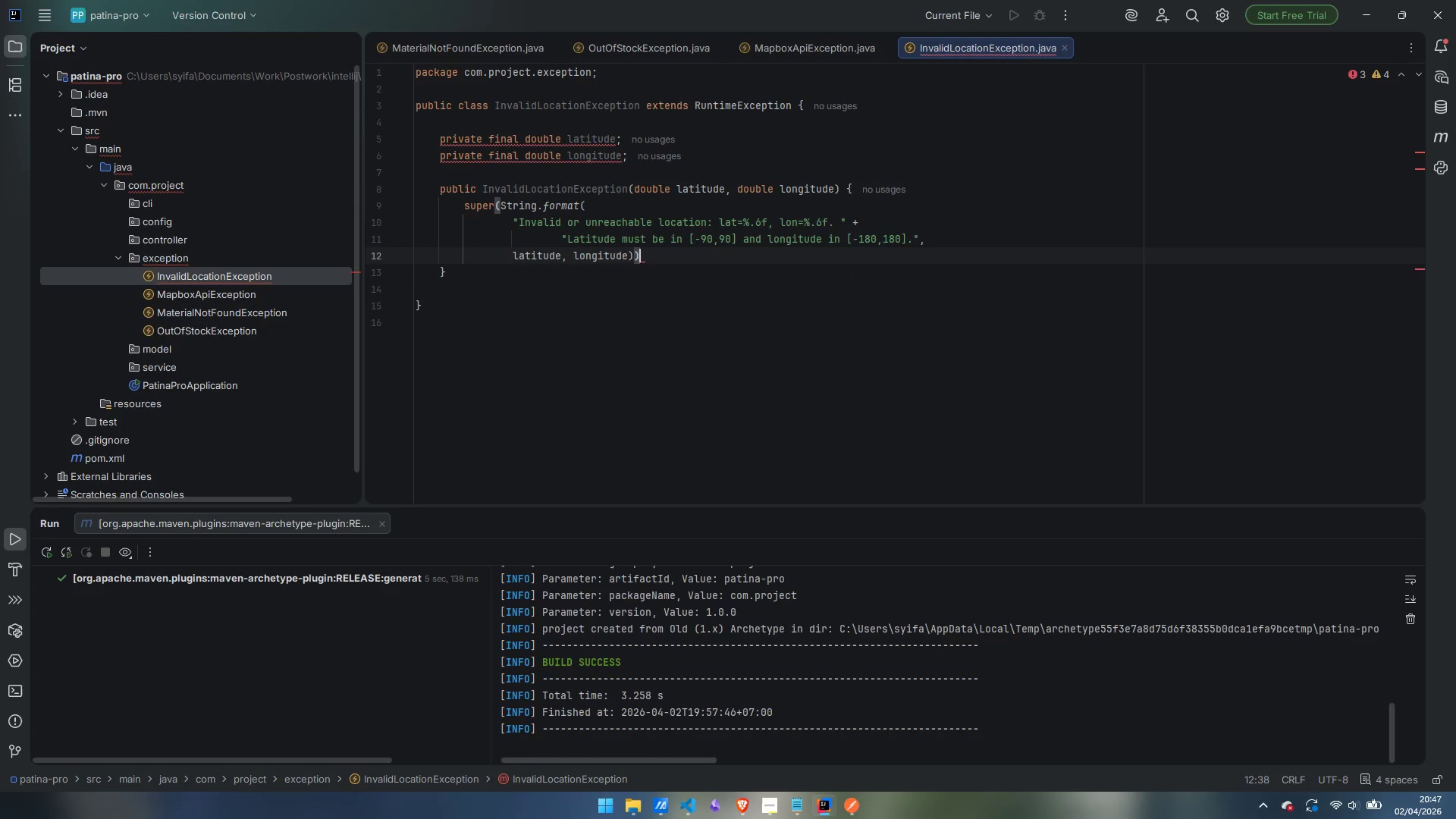 
key(Semicolon)
 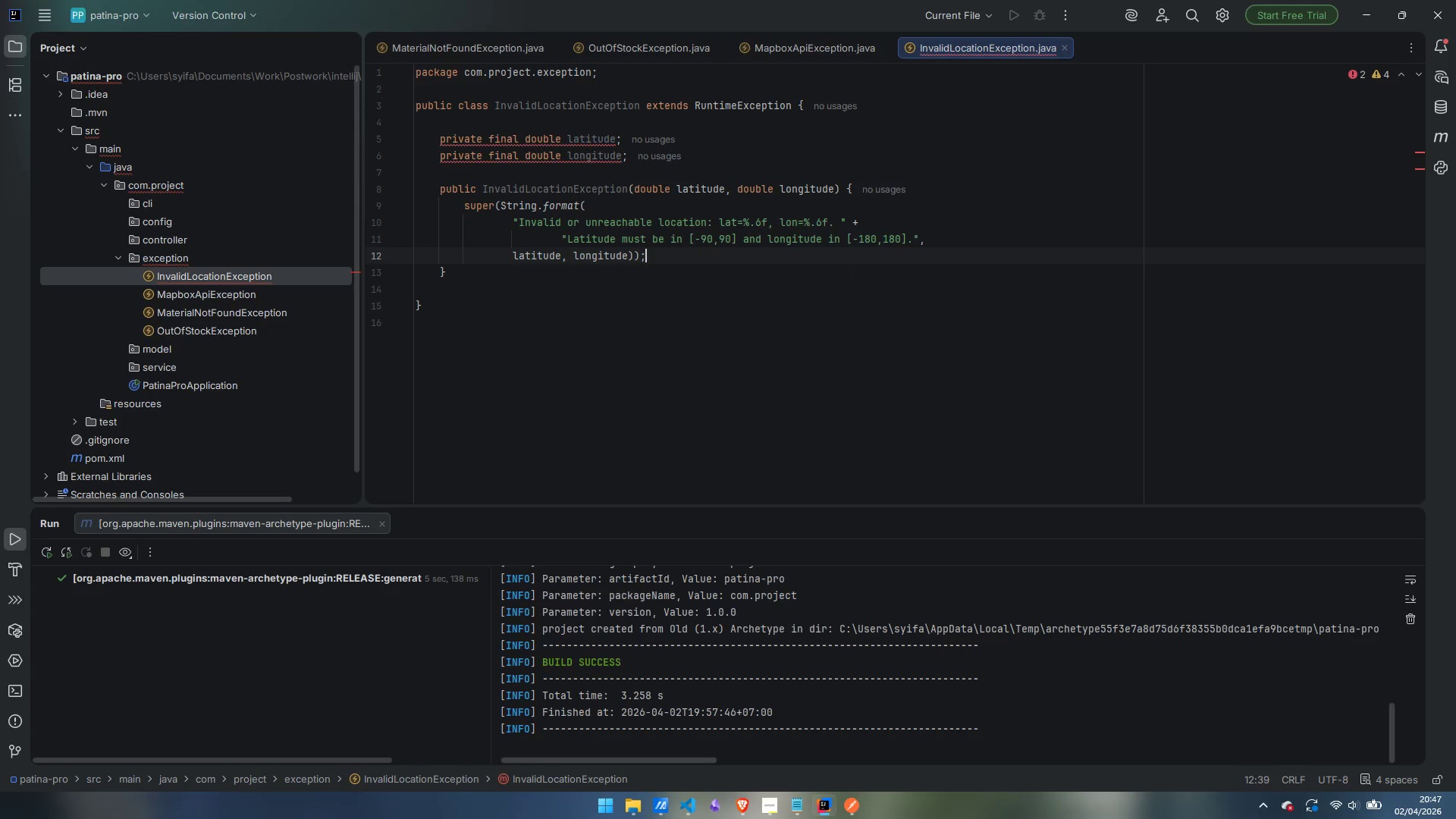 
key(Enter)
 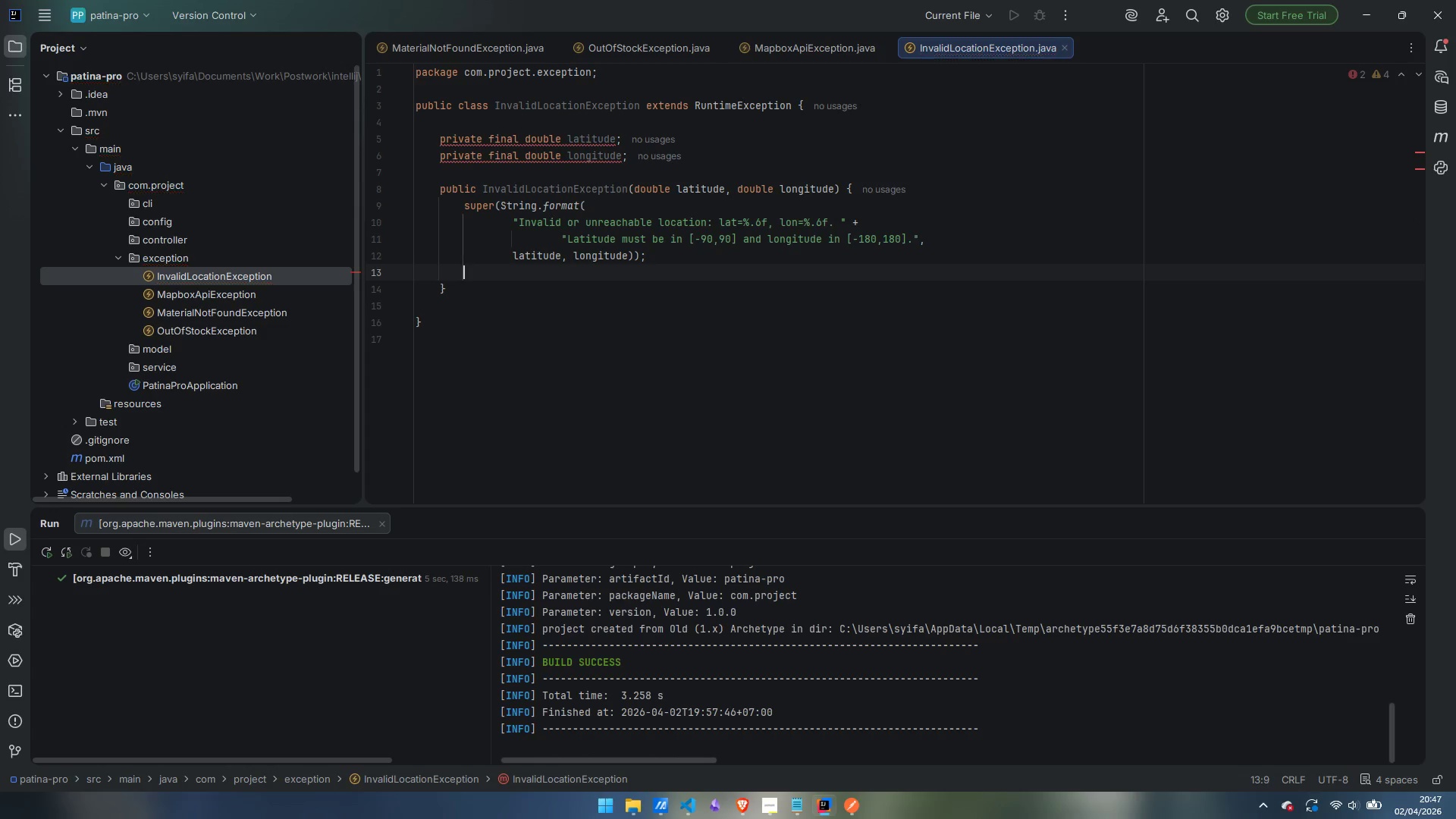 
type(this.latitude = latitude;)
 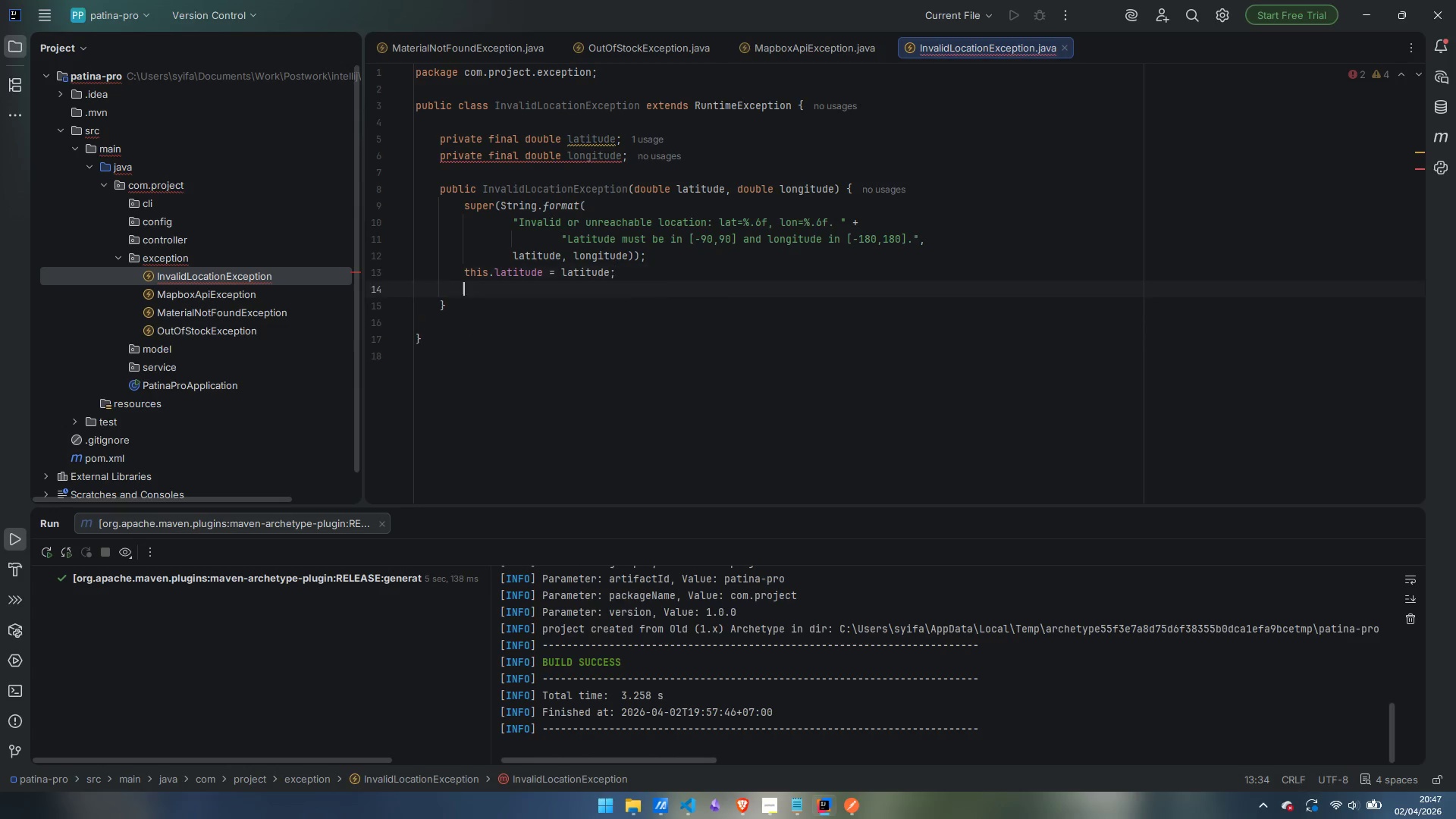 
key(Enter)
 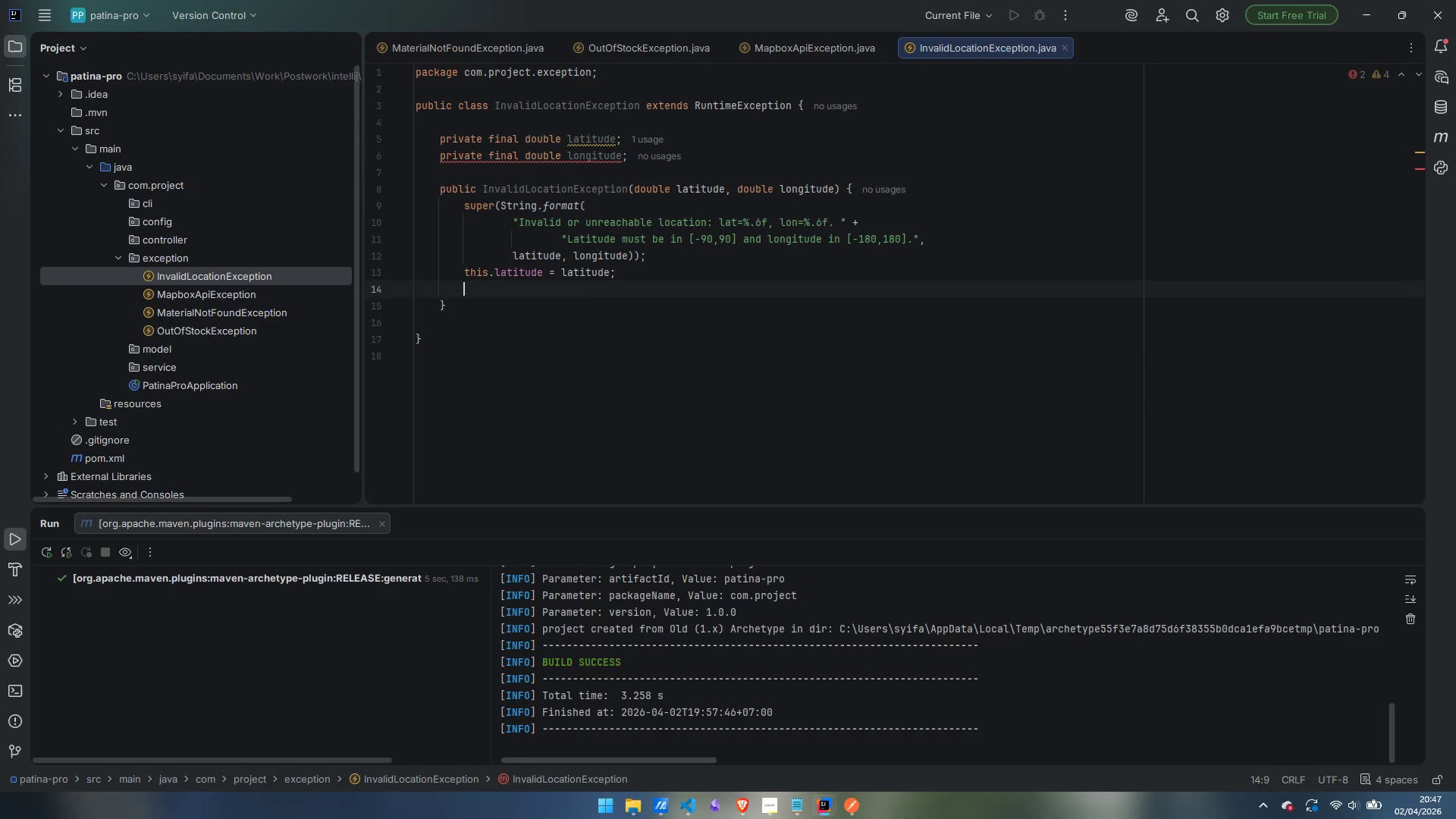 
type(this.longitude = longitude;)
 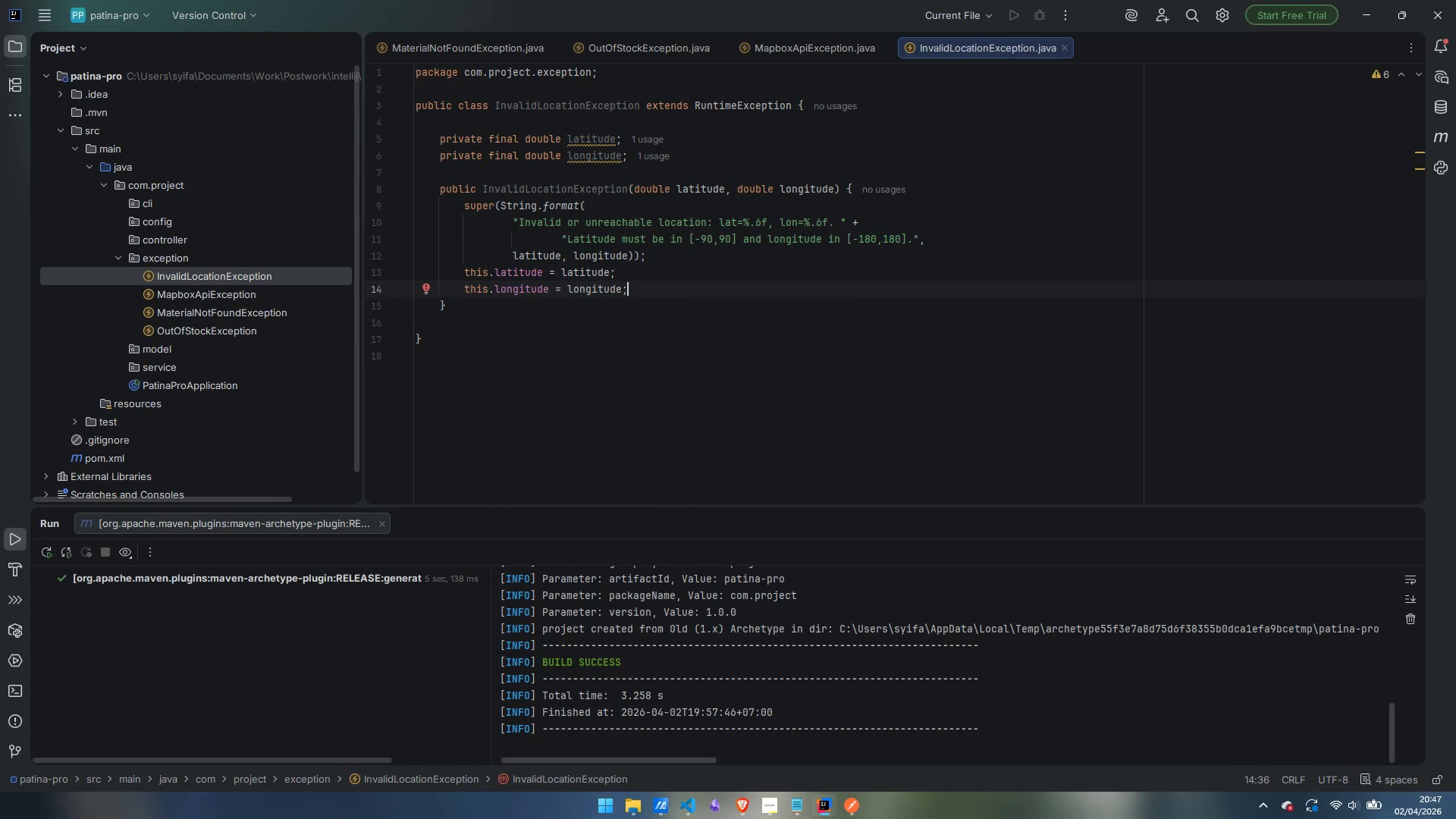 
key(ArrowDown)
 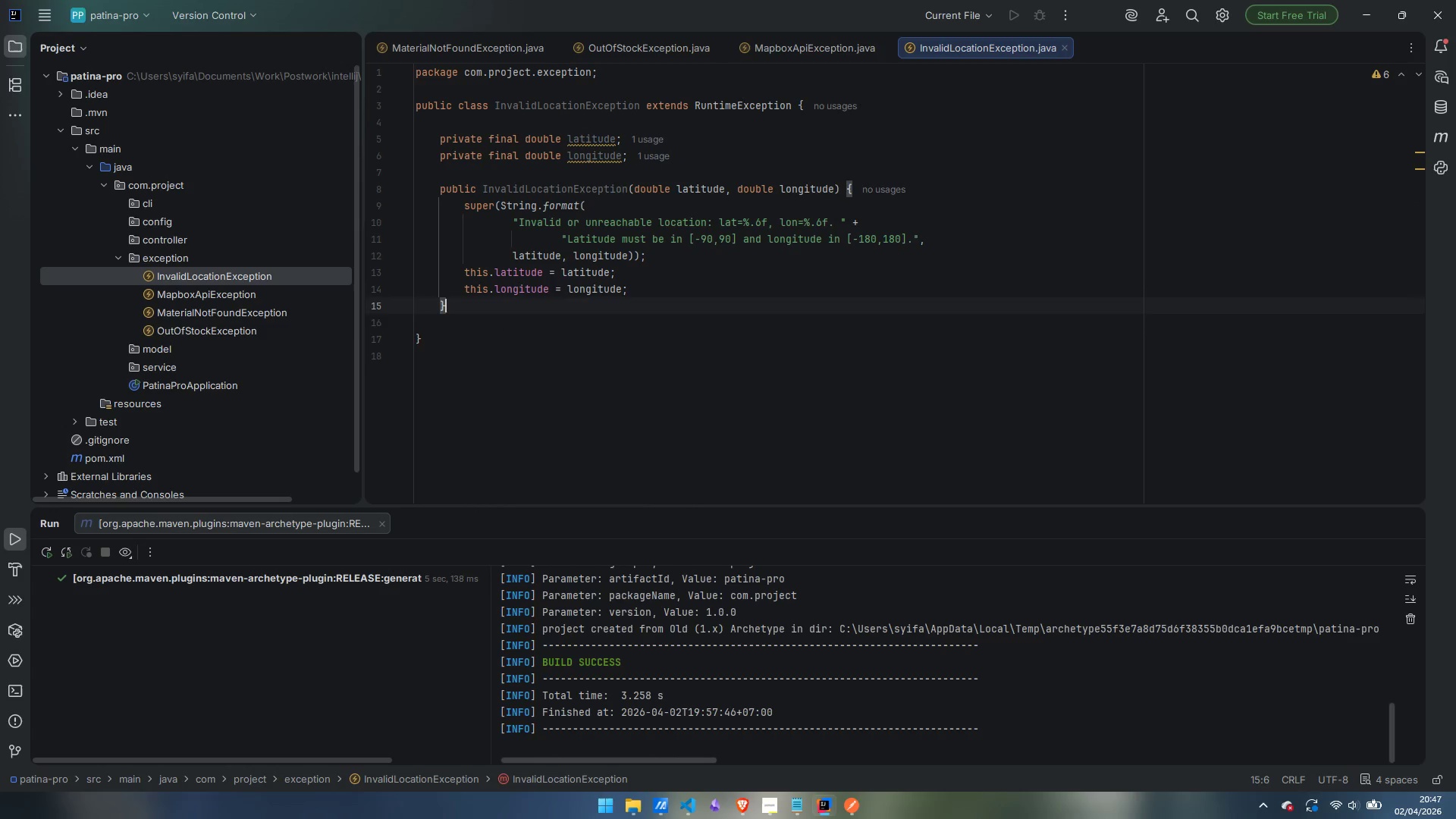 
key(Enter)
 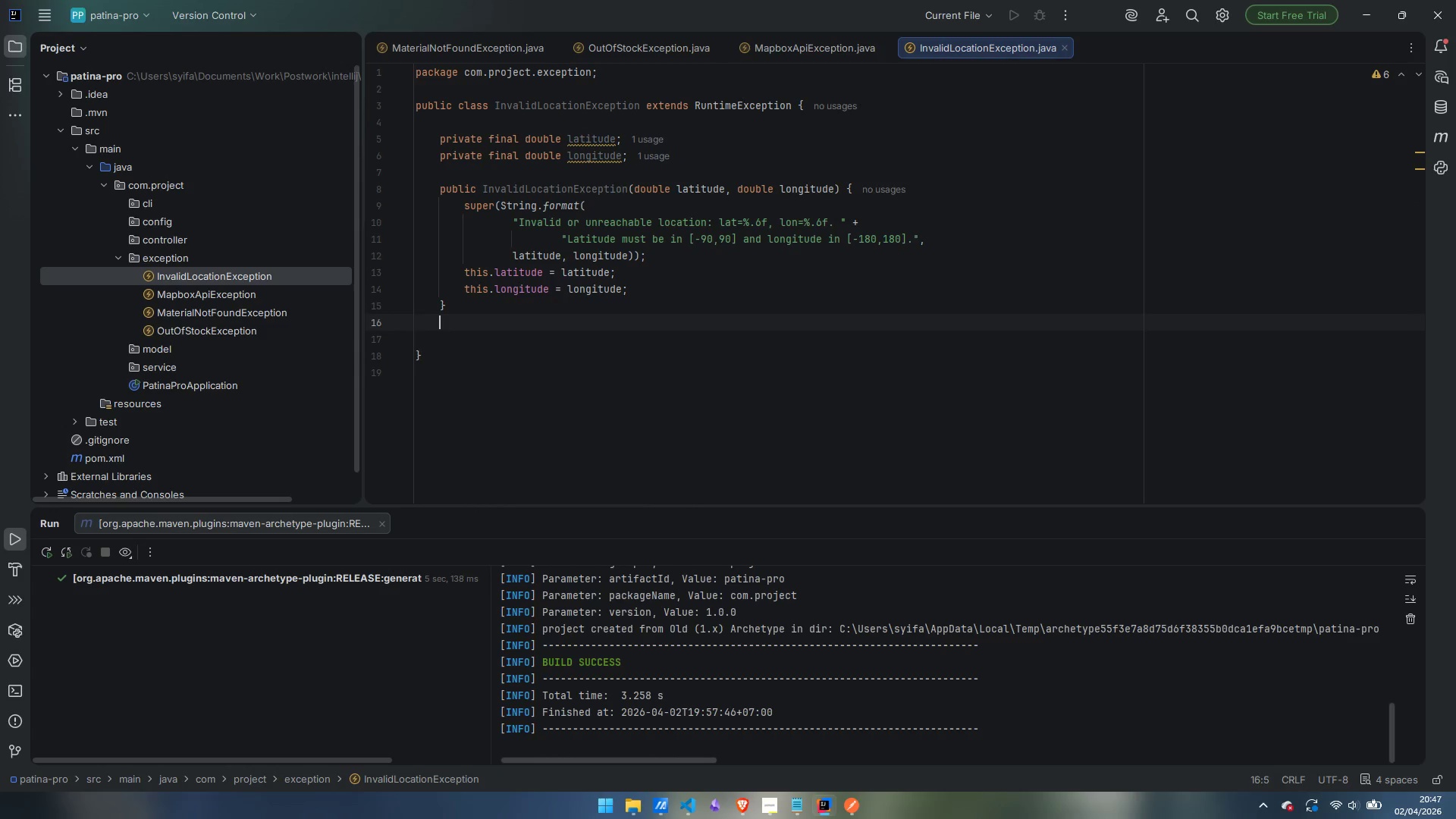 
key(Enter)
 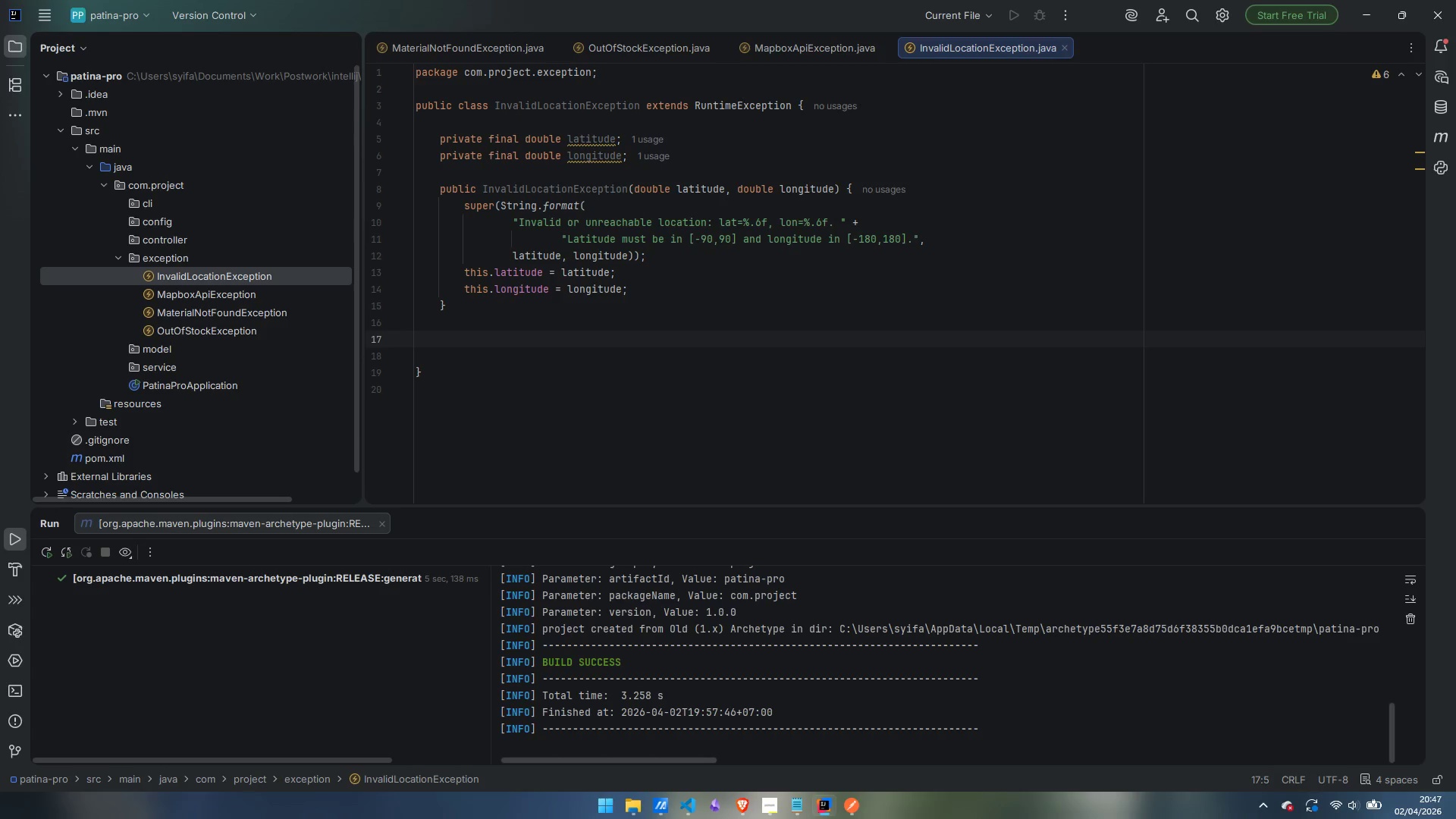 
wait(5.33)
 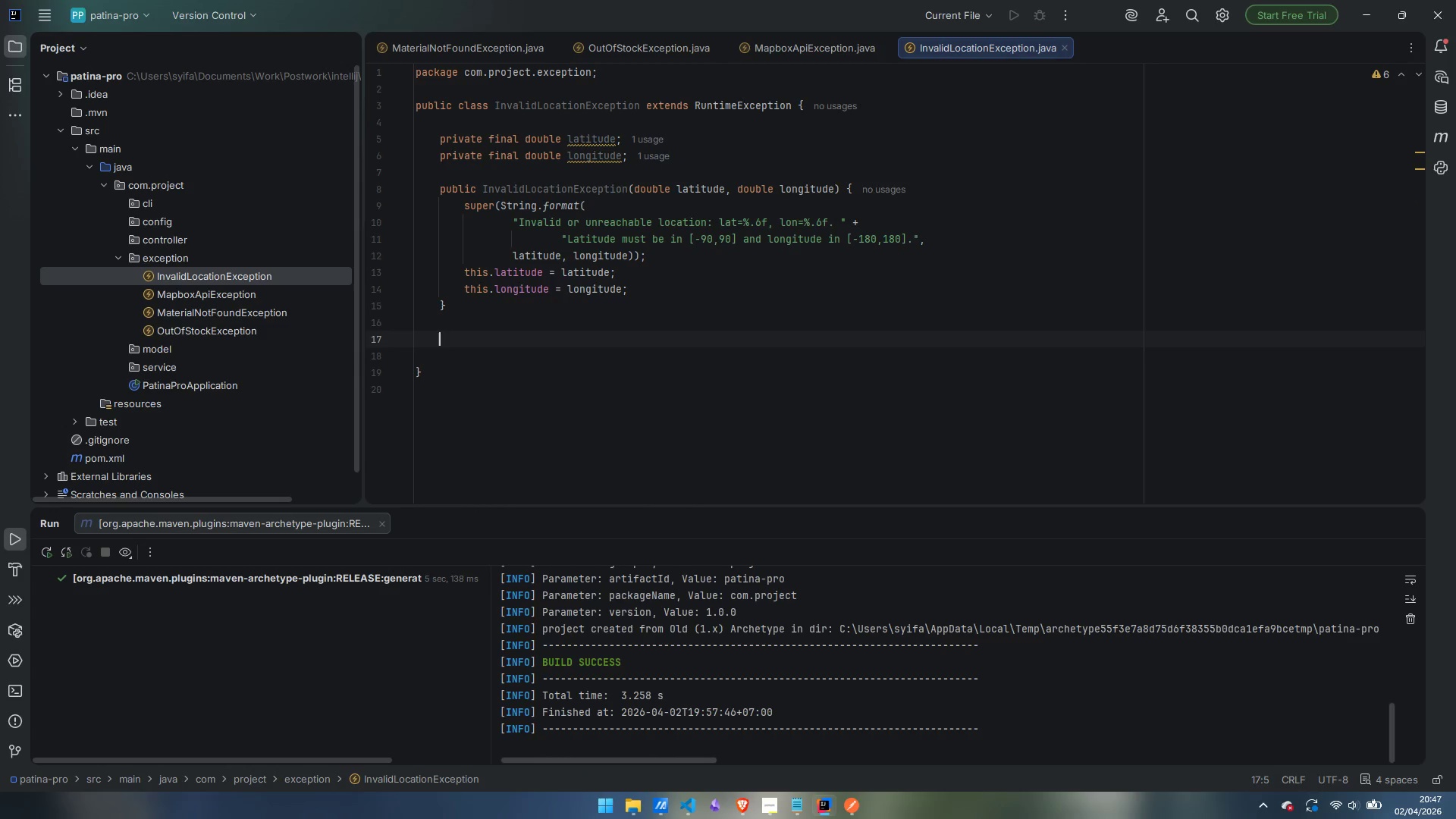 
type(public InvalidLocationException(String message)
 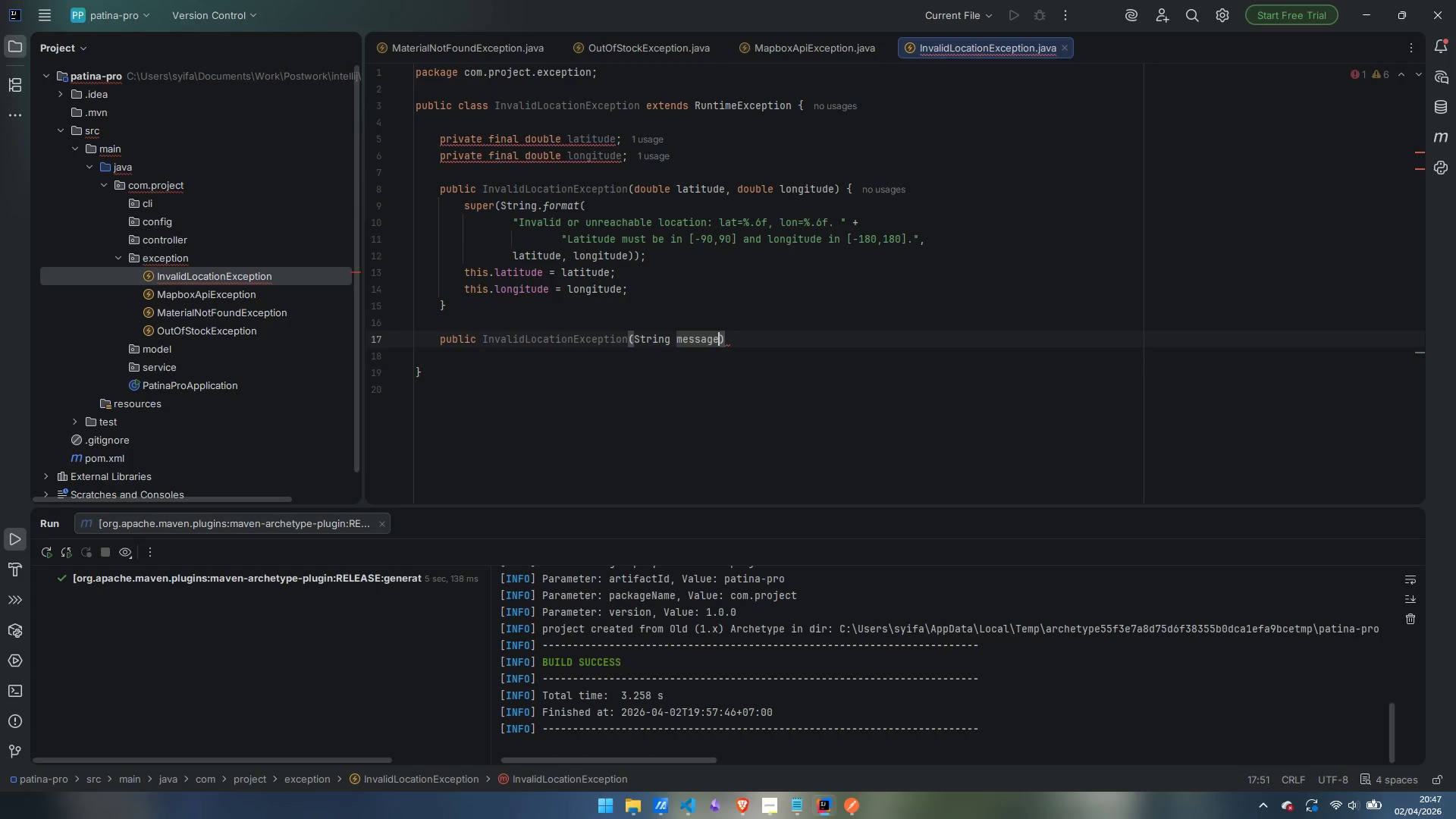 
key(ArrowRight)
 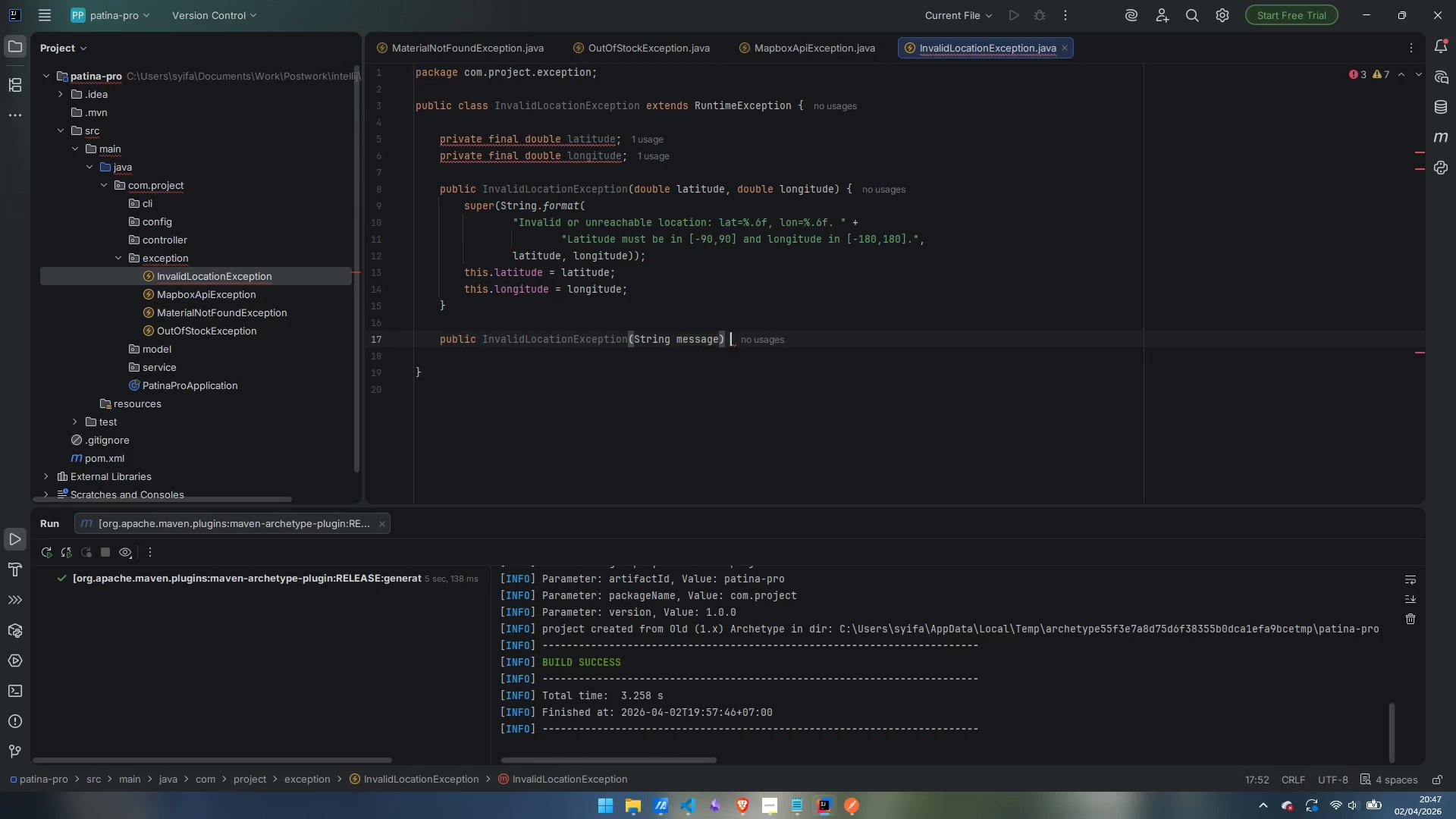 
key(Space)
 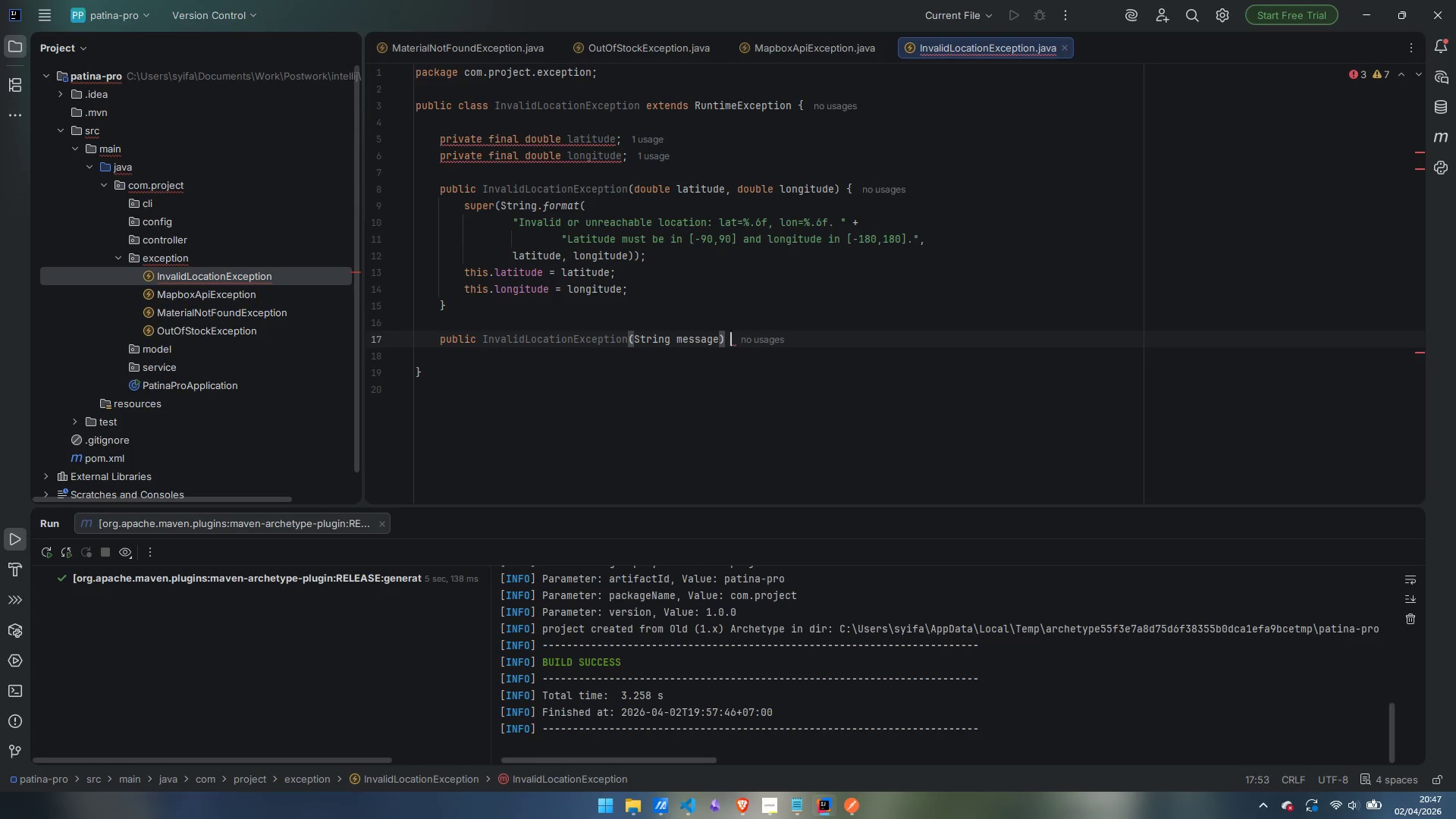 
key(Shift+BracketLeft)
 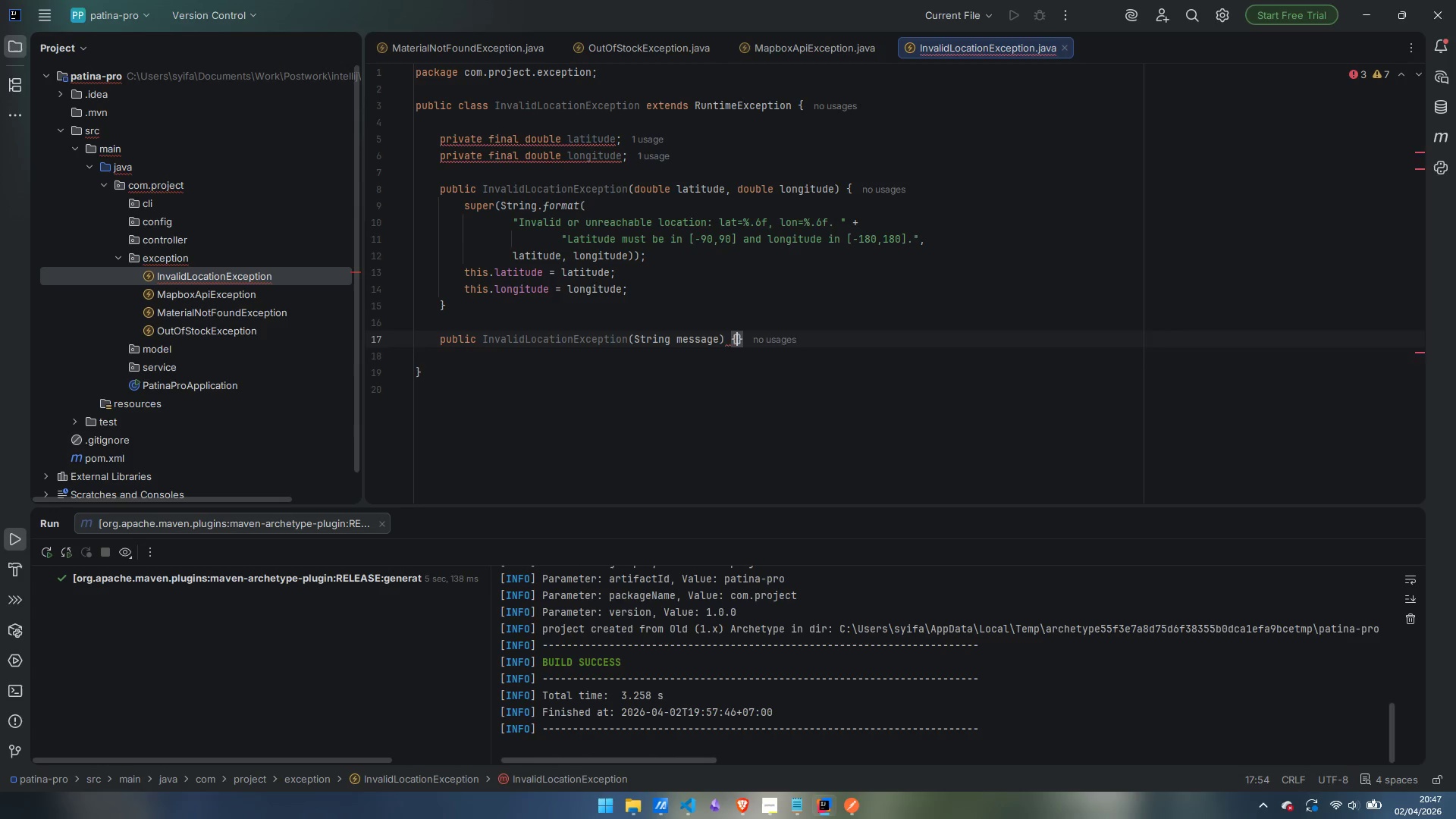 
key(Enter)
 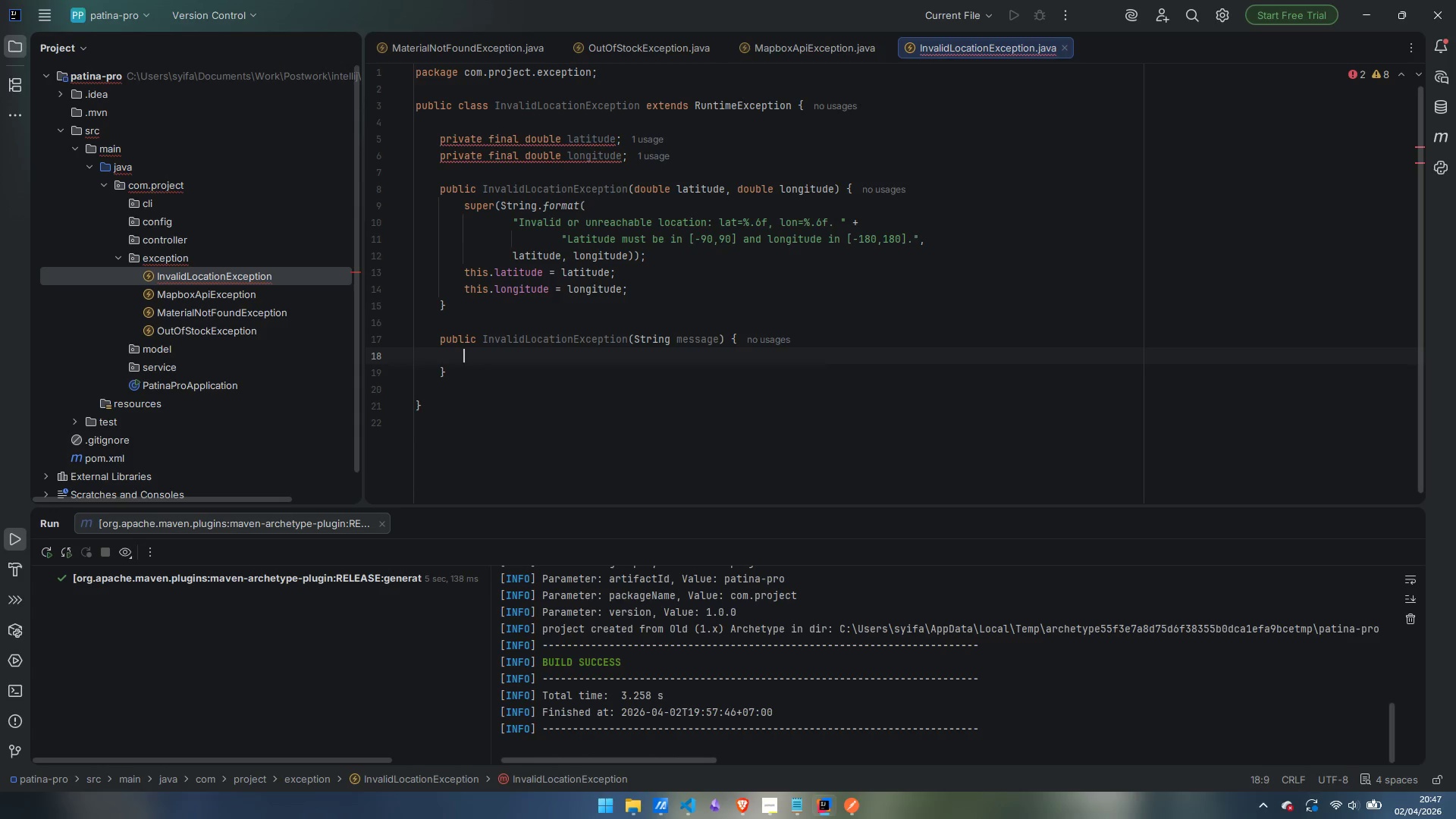 
type(super(MESSAGE)
 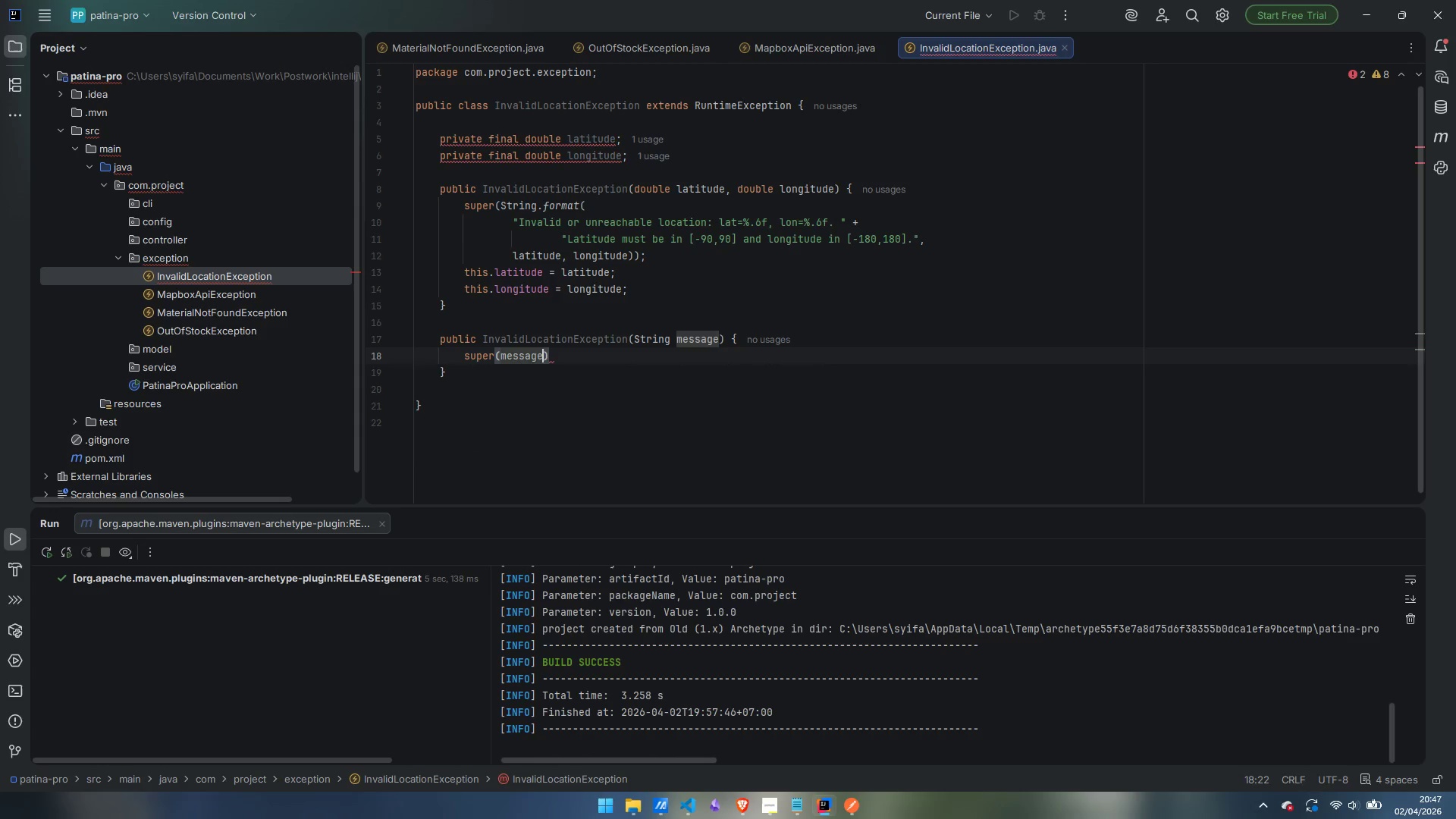 
 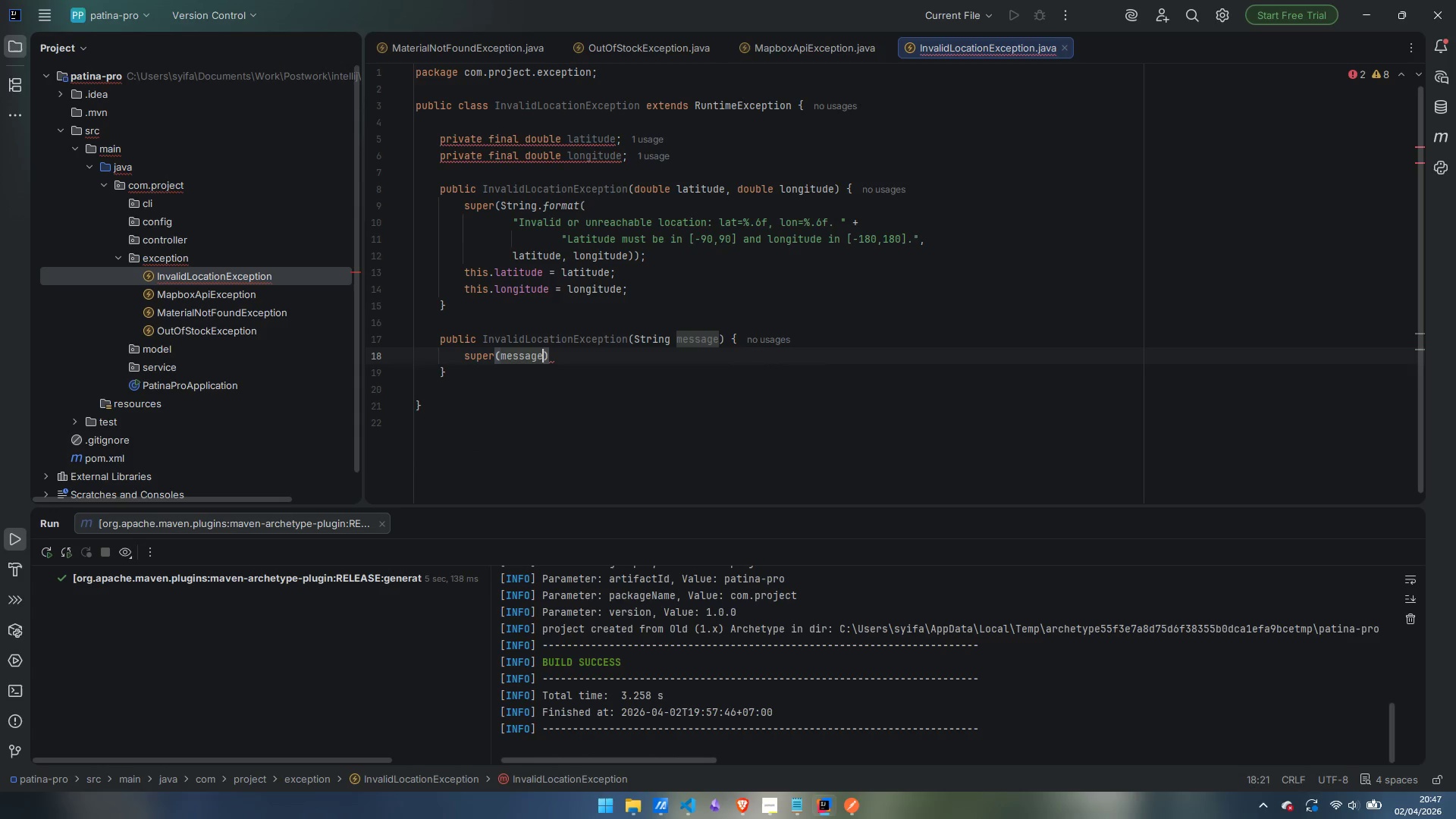 
key(Shift+ArrowRight)
 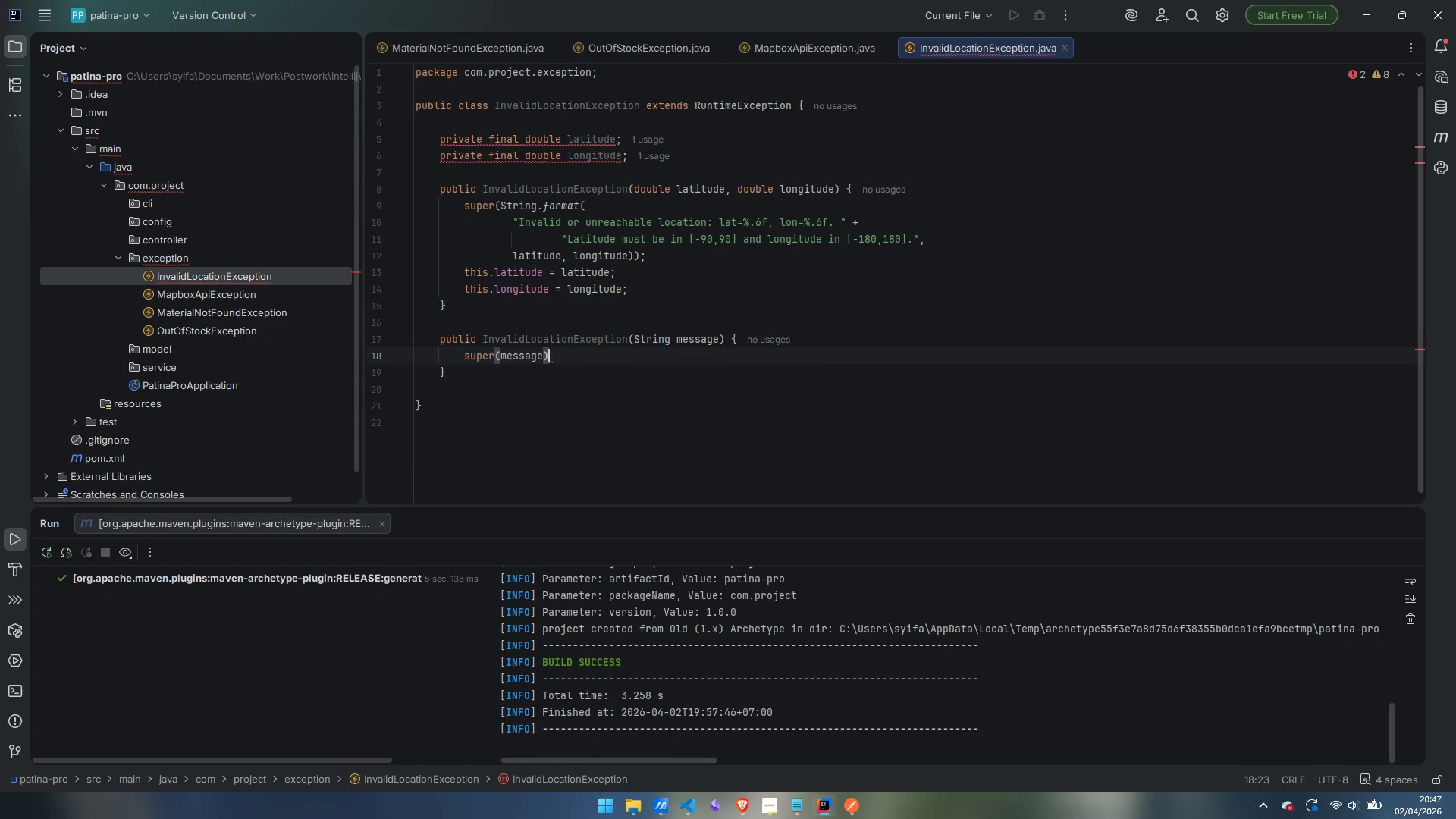 
key(Semicolon)
 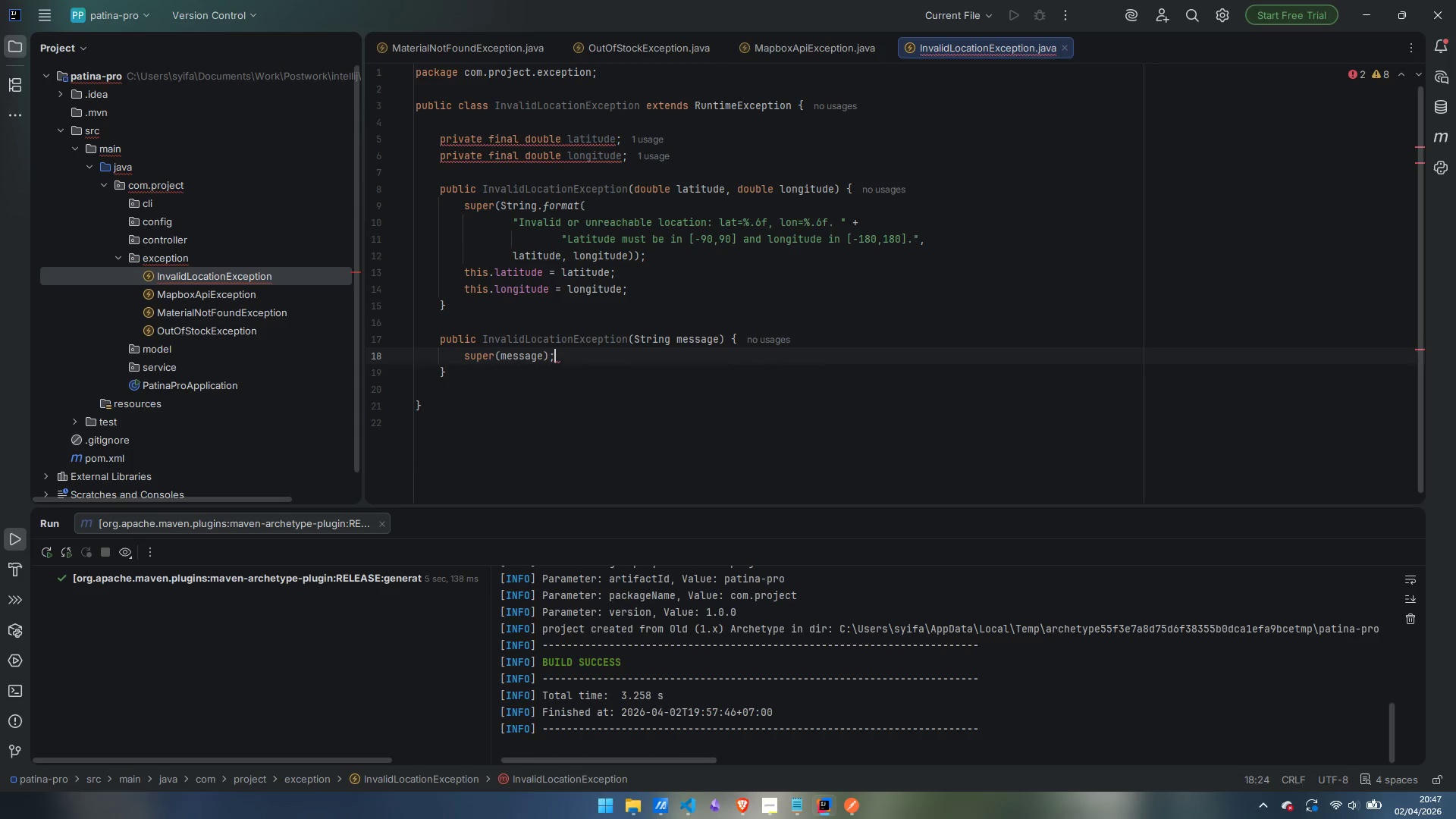 
key(Enter)
 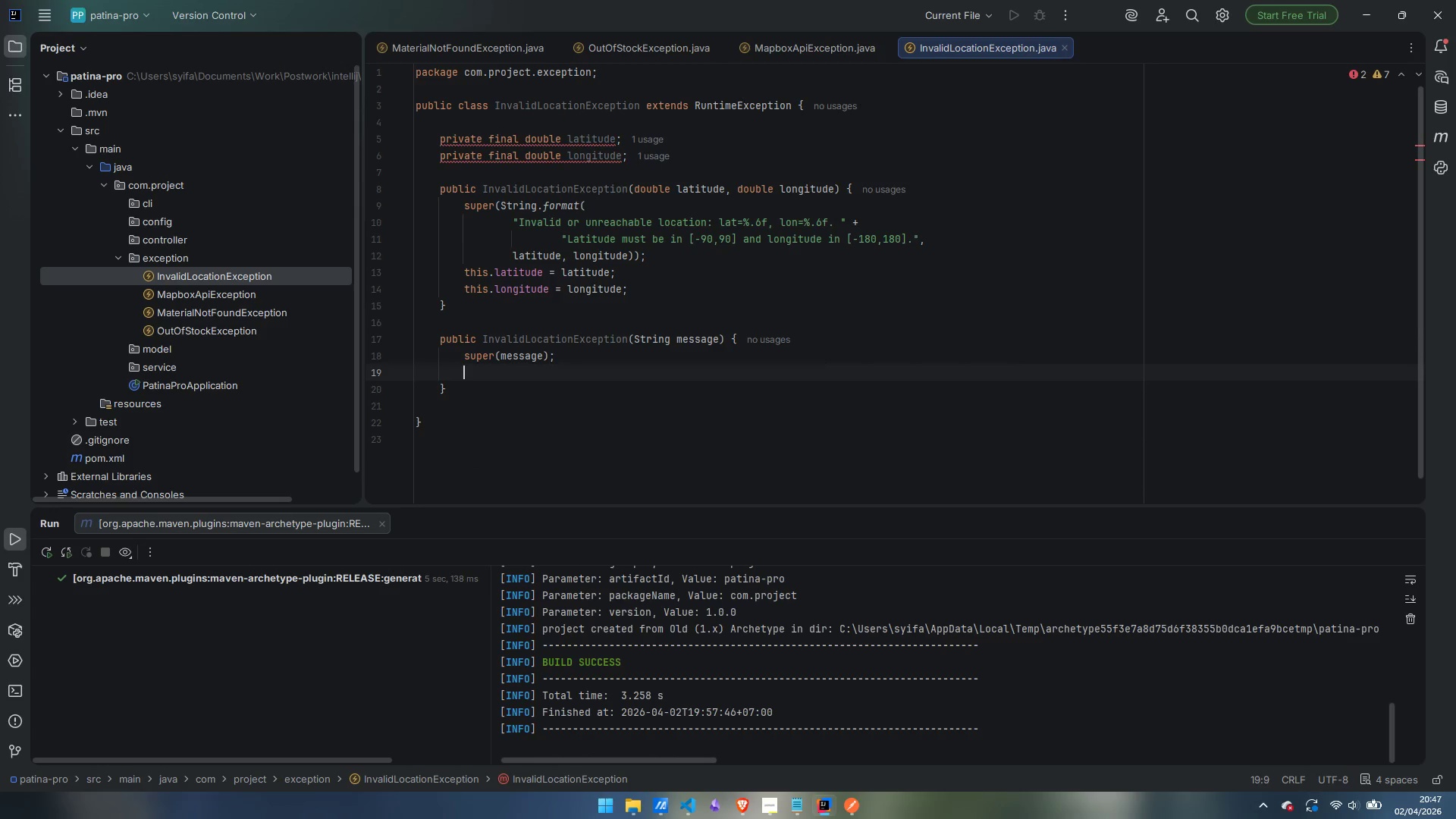 
type(this.latitude = DOuibl)
 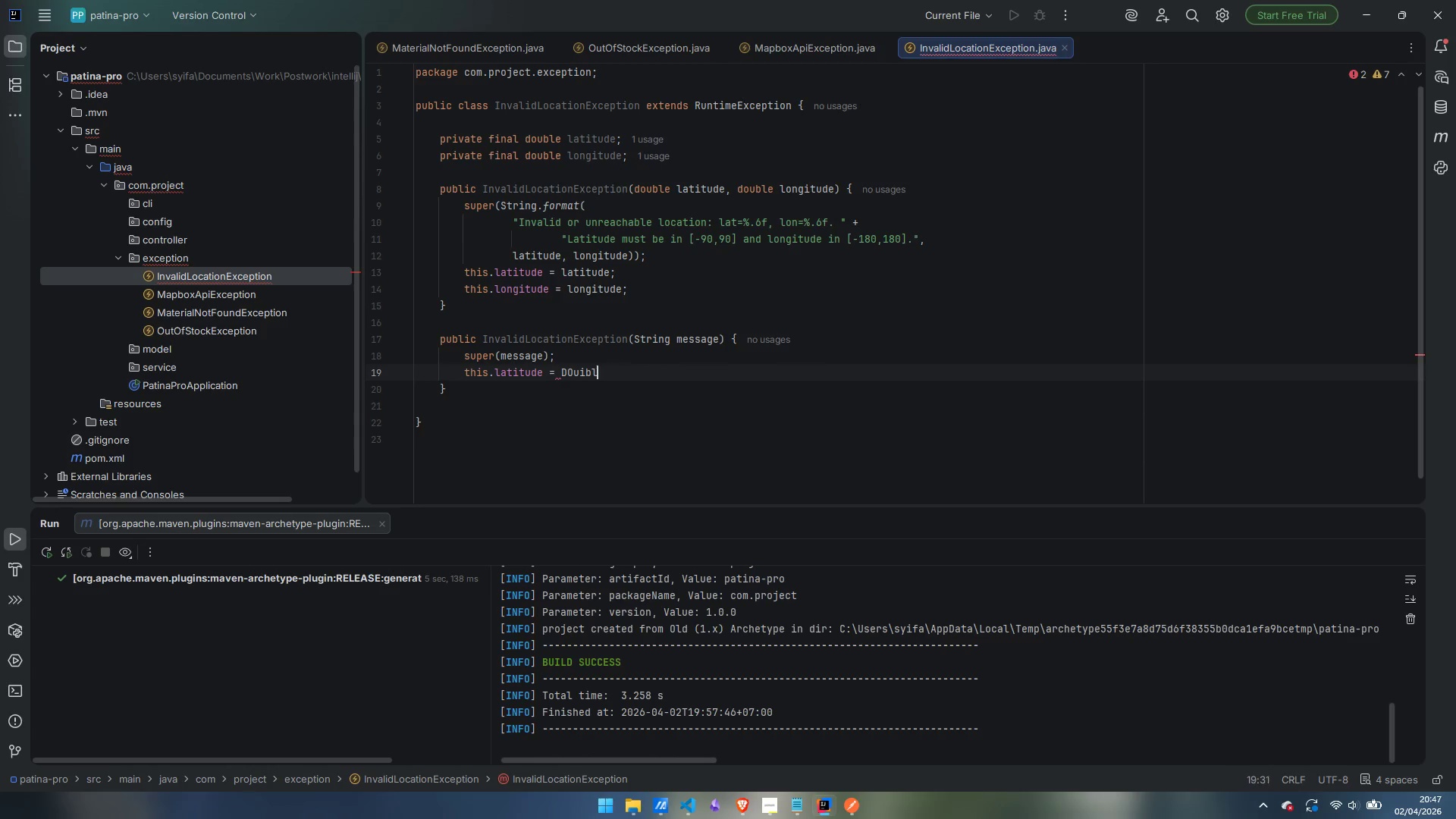 
key(Control+ControlLeft)
 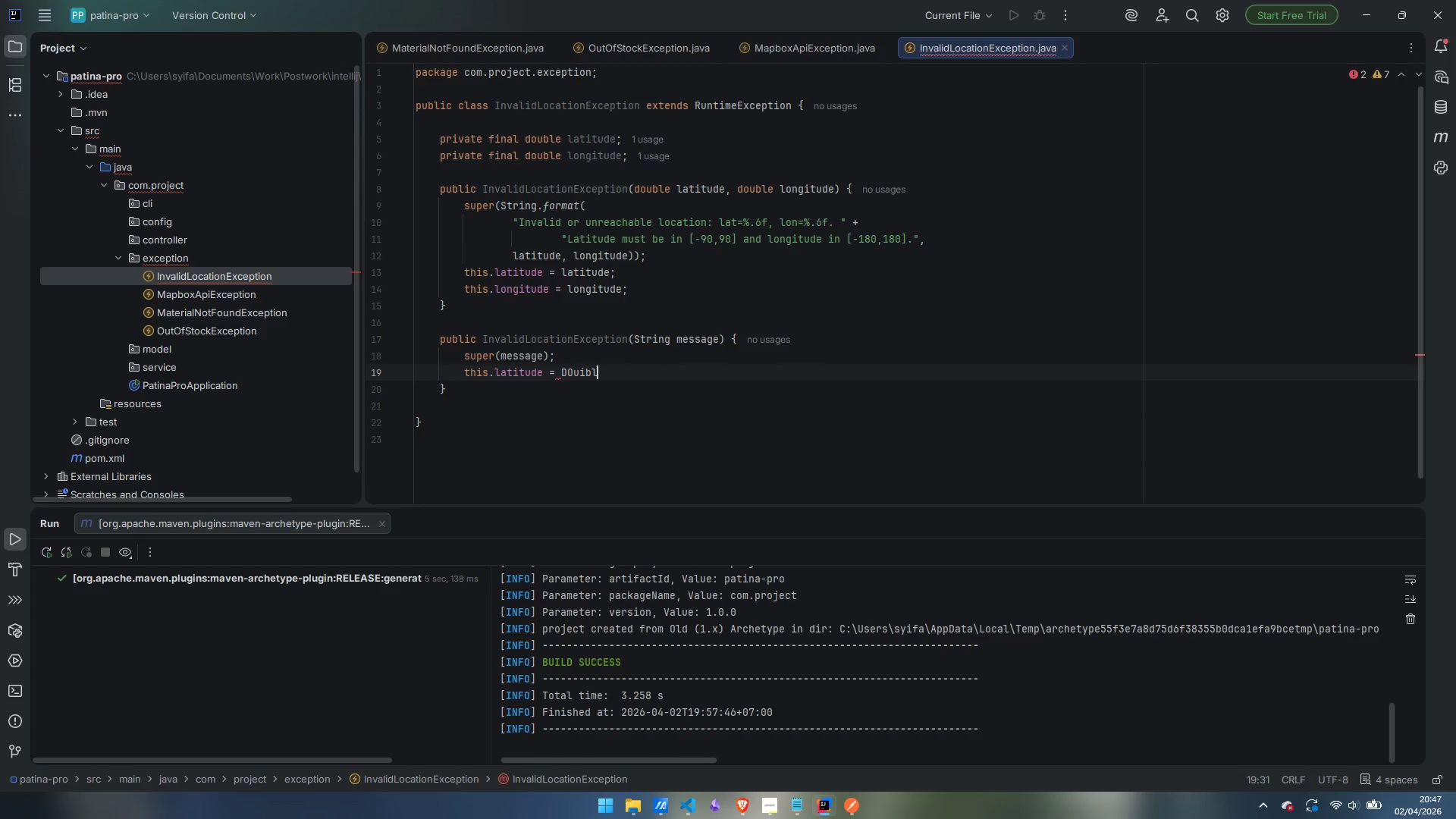 
key(Control+Backspace)
 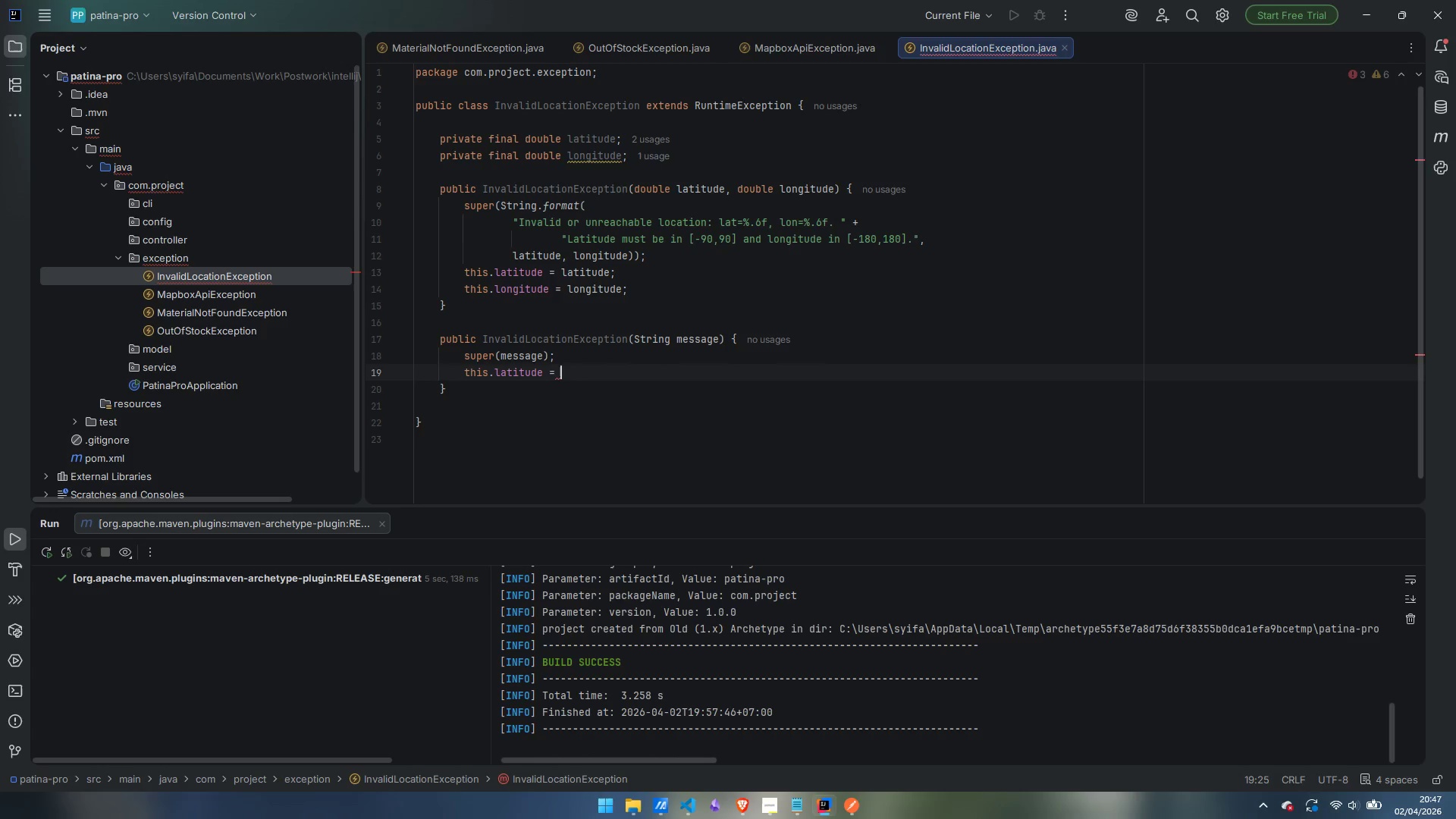 
type(Double.Nan)
 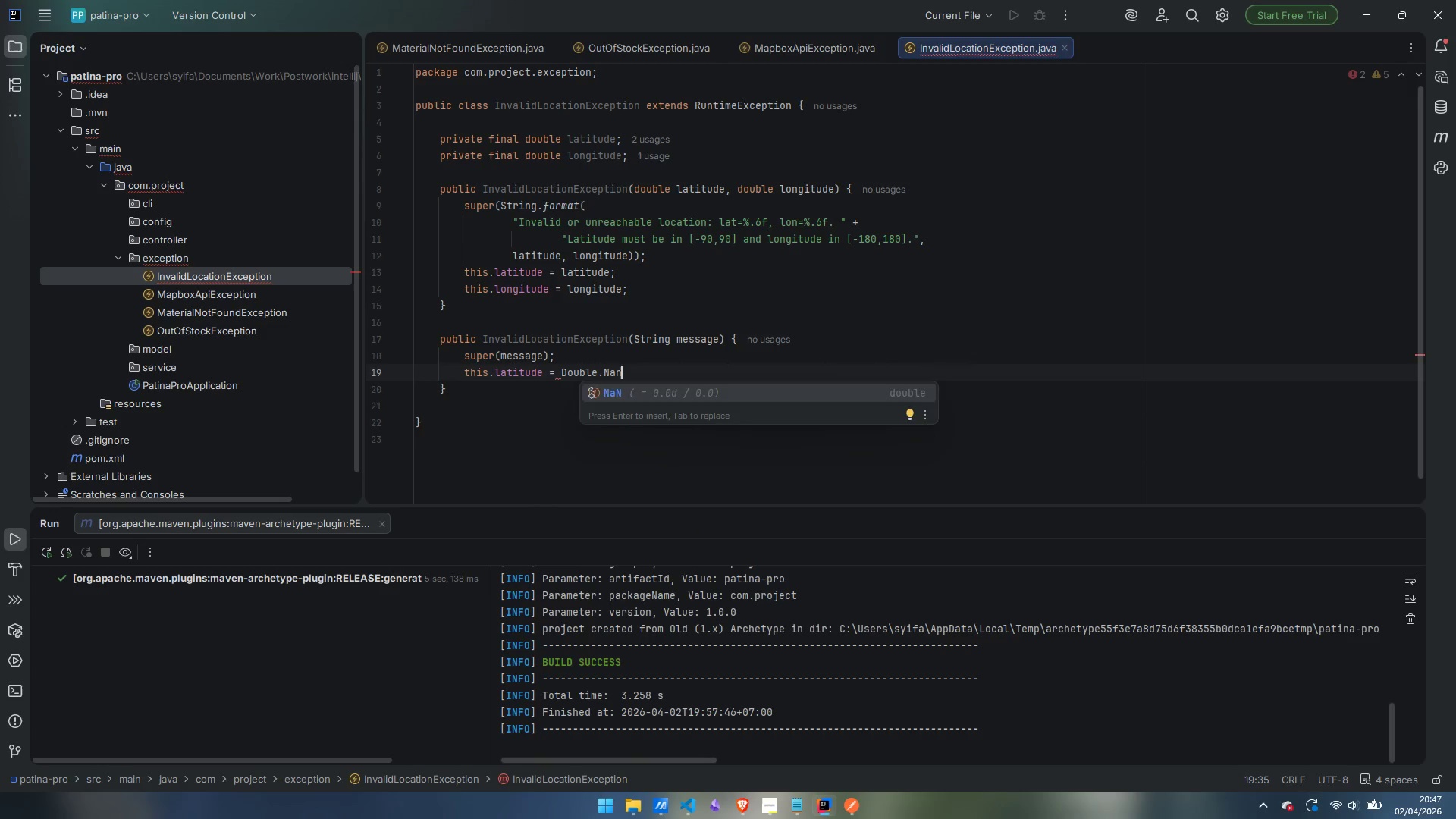 
key(Enter)
 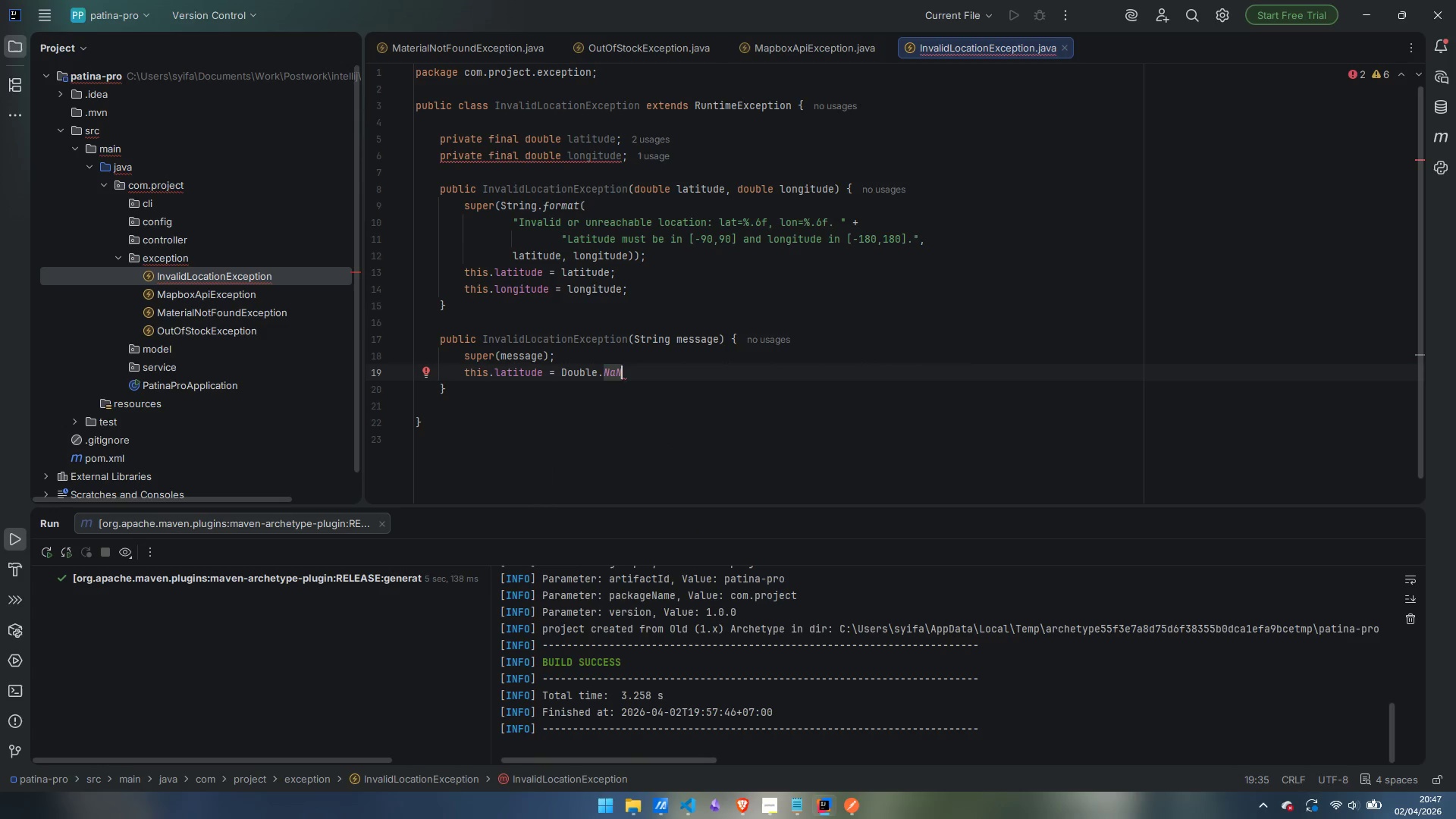 
key(Semicolon)
 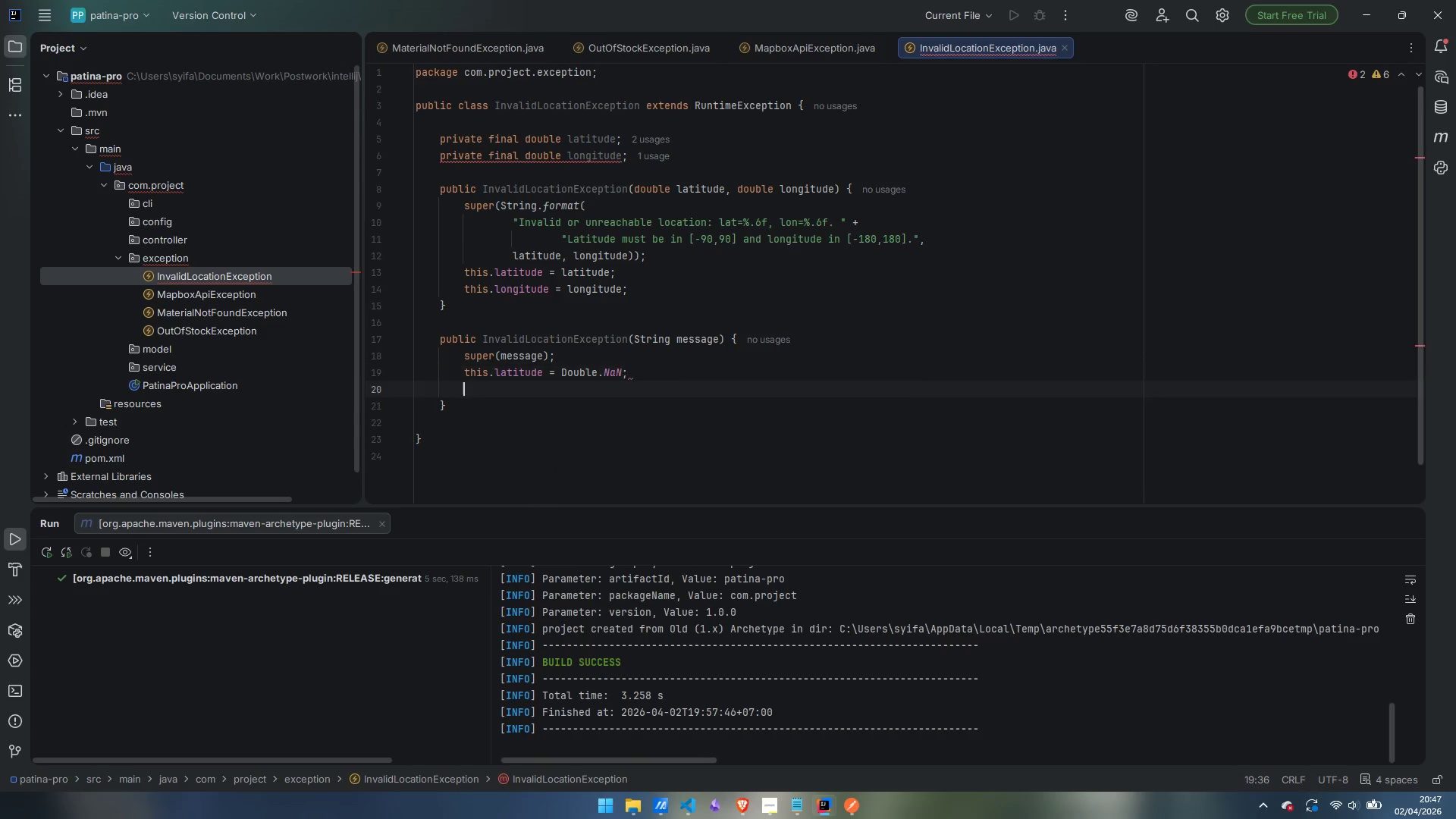 
key(Enter)
 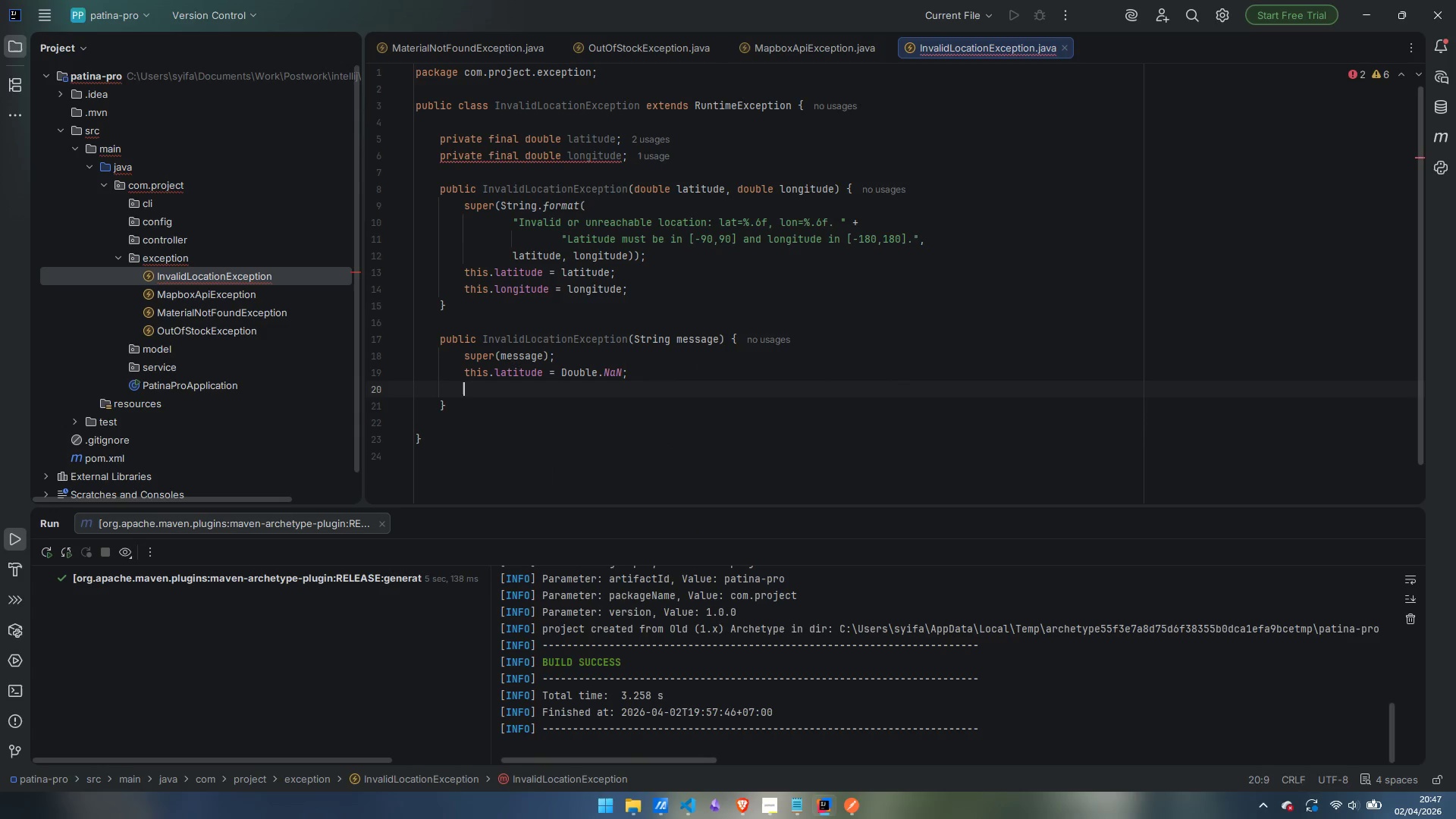 
type(this/.)
key(Backspace)
type(longitude = DIu)
key(Backspace)
key(Backspace)
type(ouble.NaN;)
 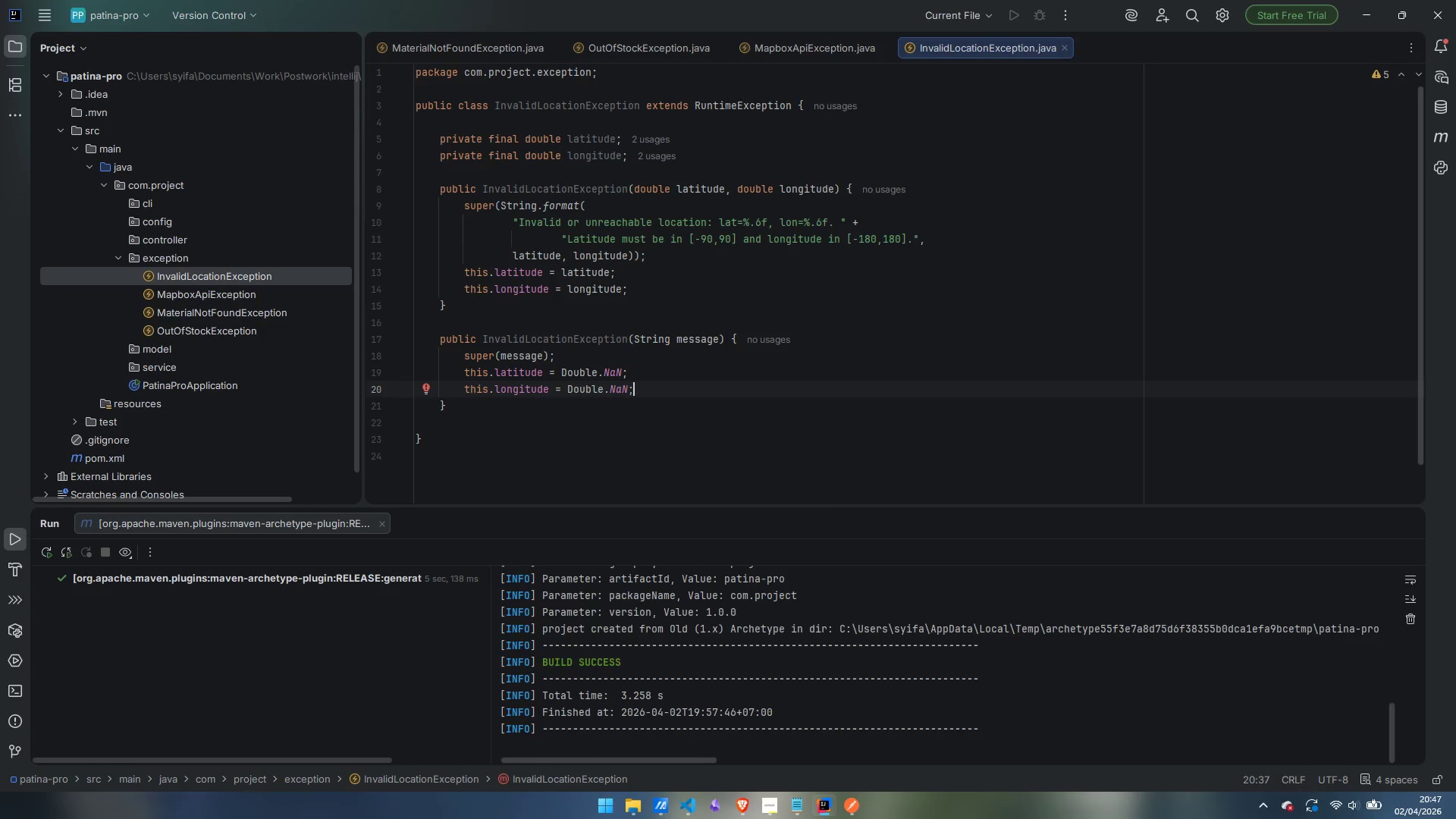 
key(ArrowDown)
 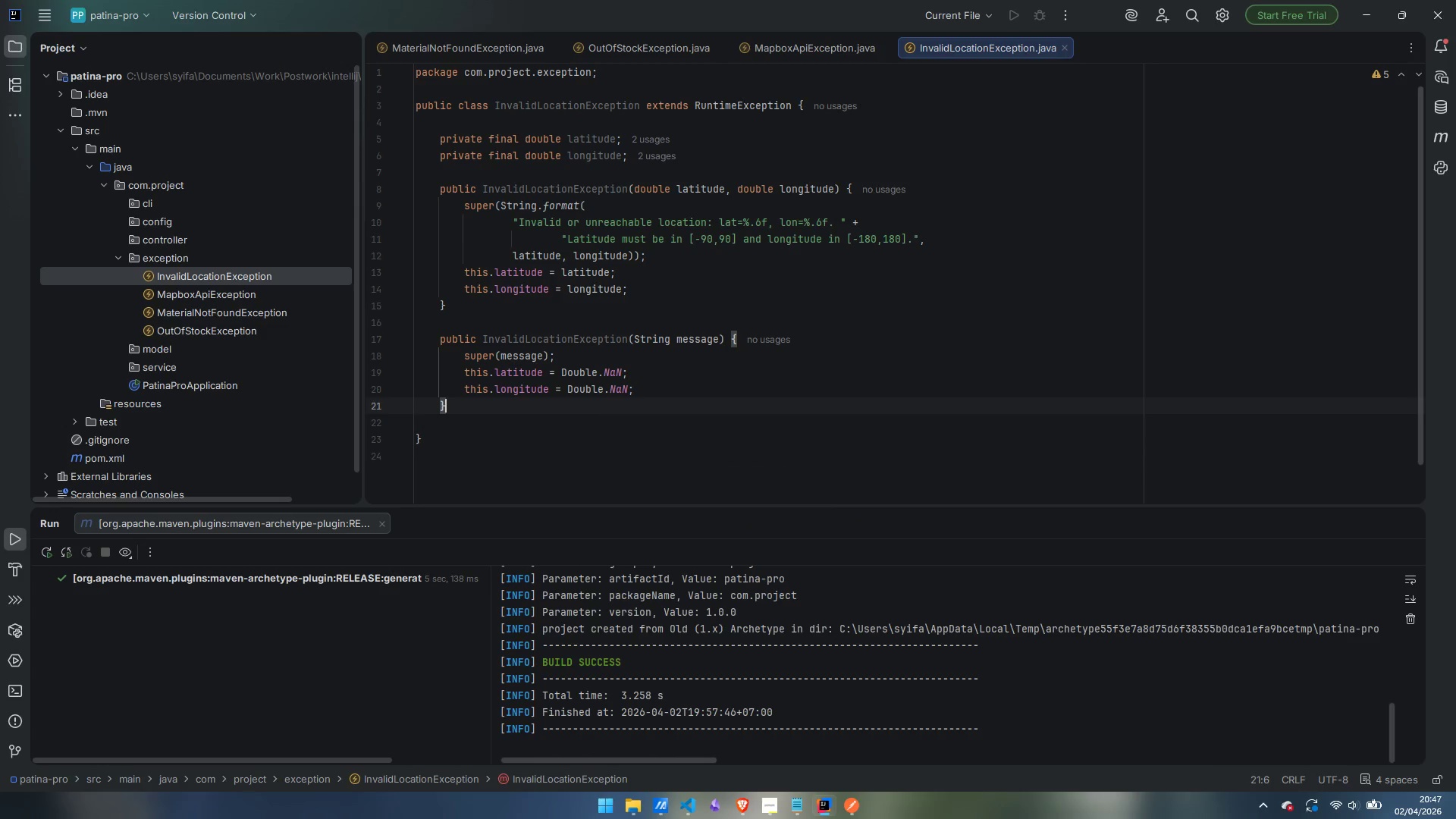 
key(Enter)
 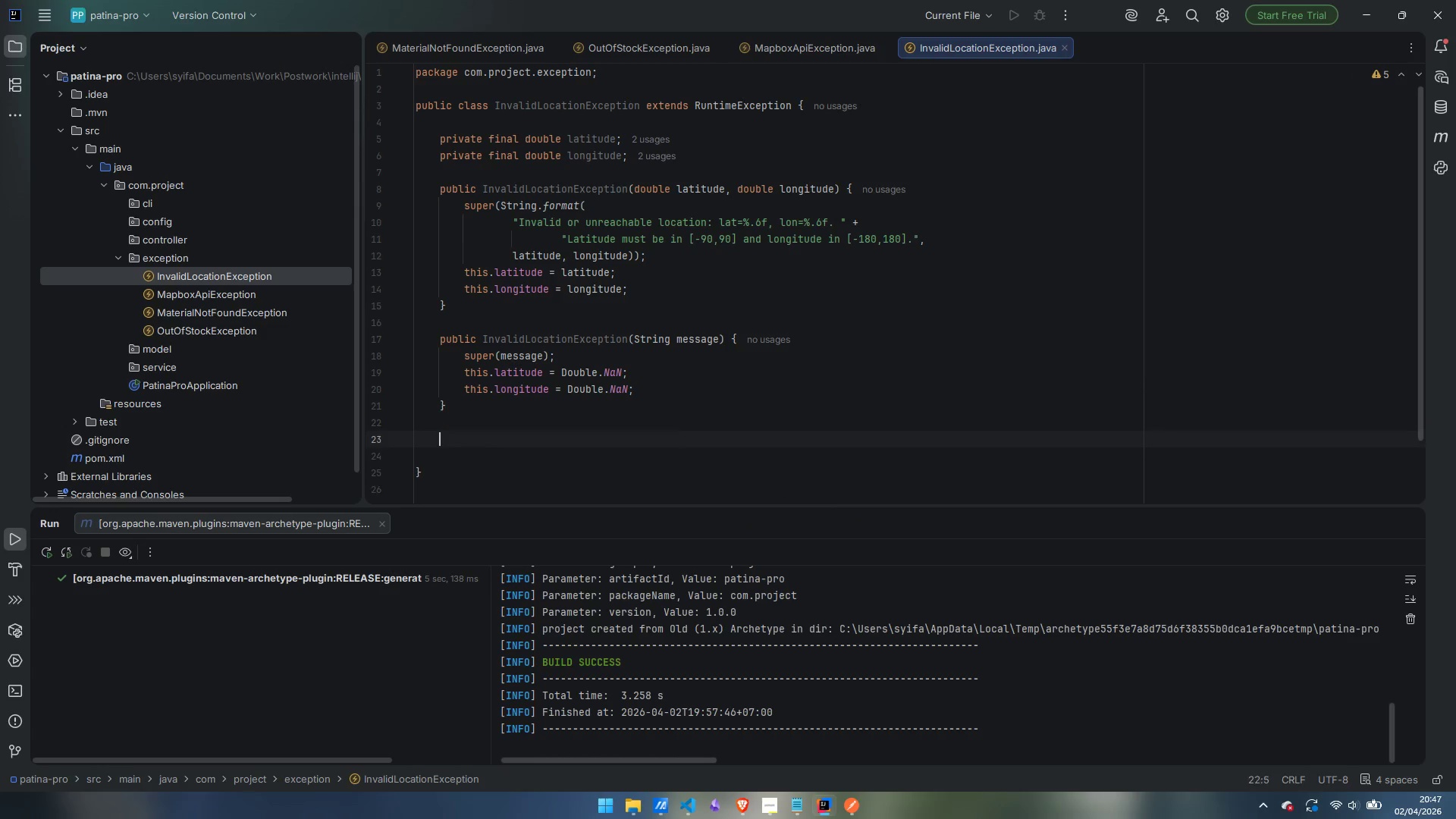 
key(Enter)
 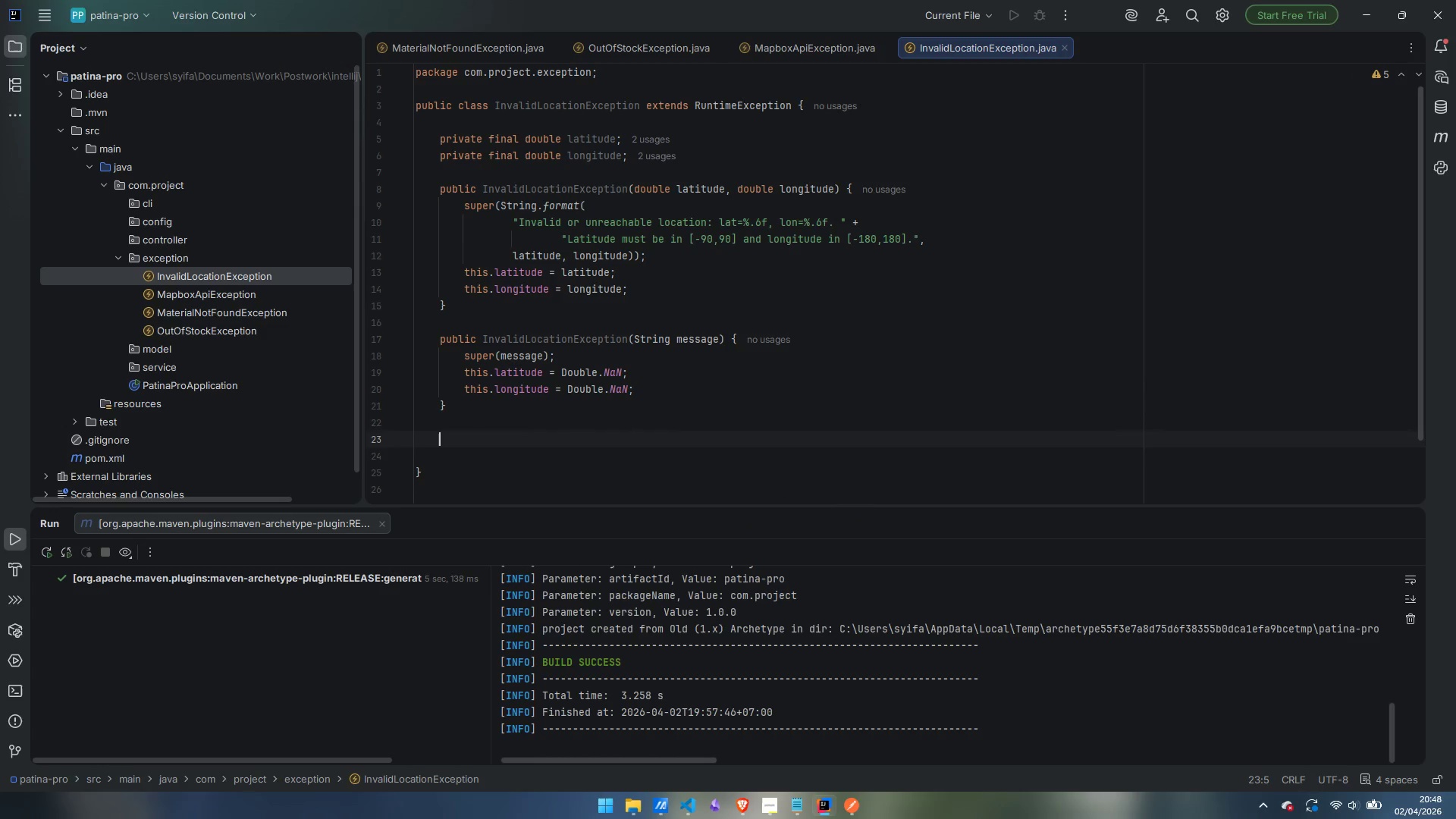 
type(public double getLatitude() {)
 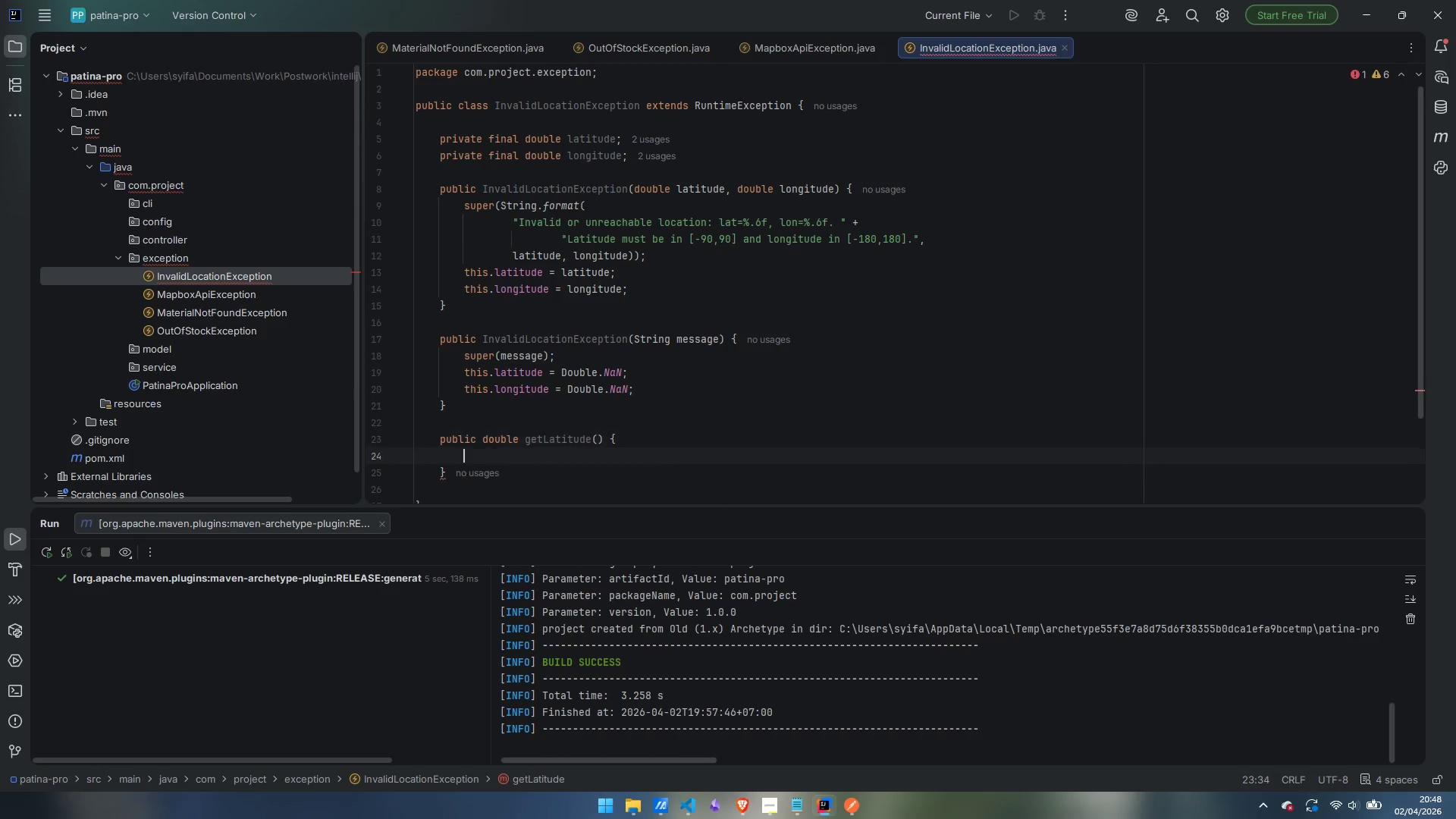 
 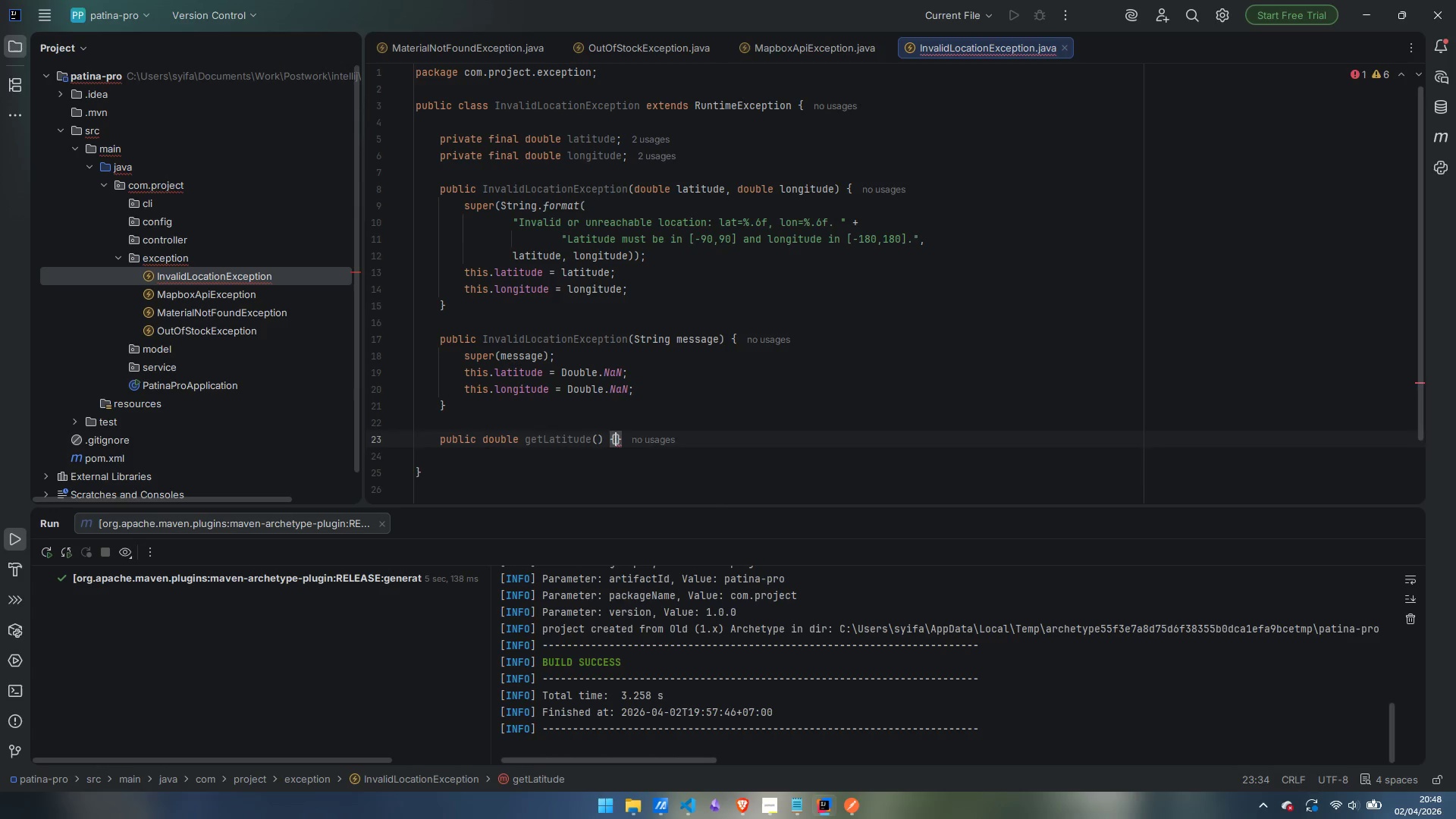 
key(Enter)
 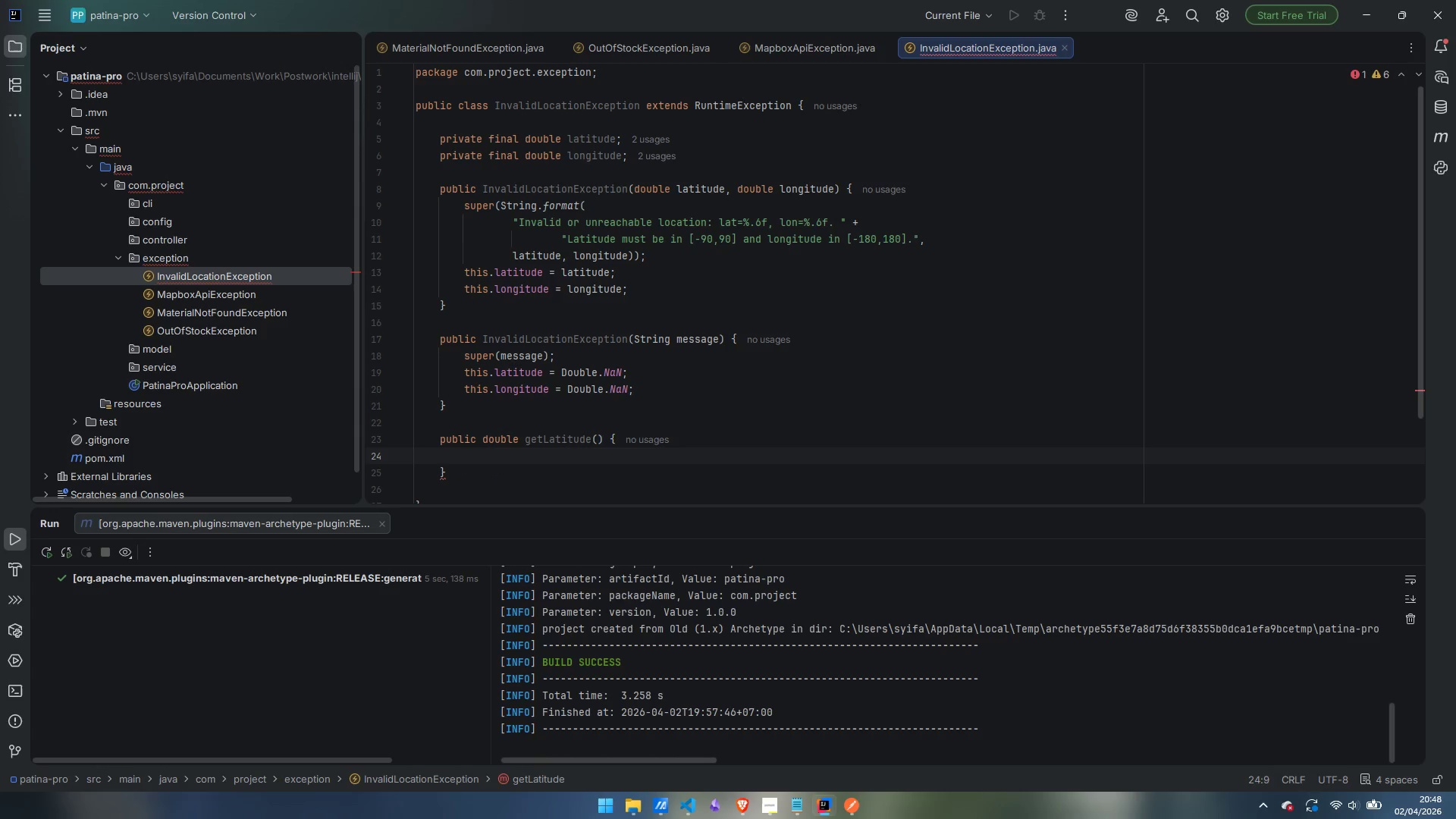 
type(return latitudel)
key(Backspace)
type(;)
 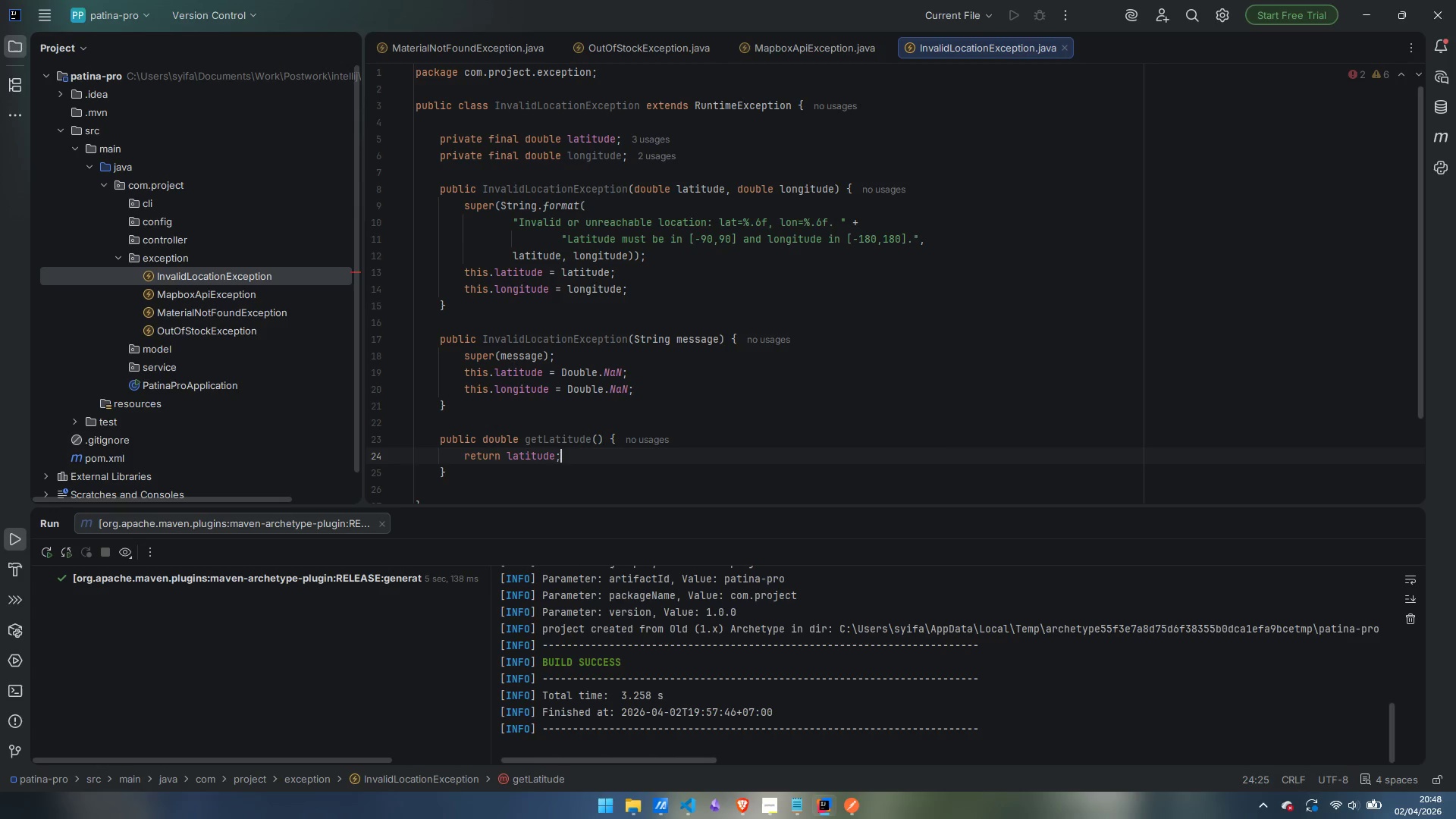 
key(ArrowDown)
 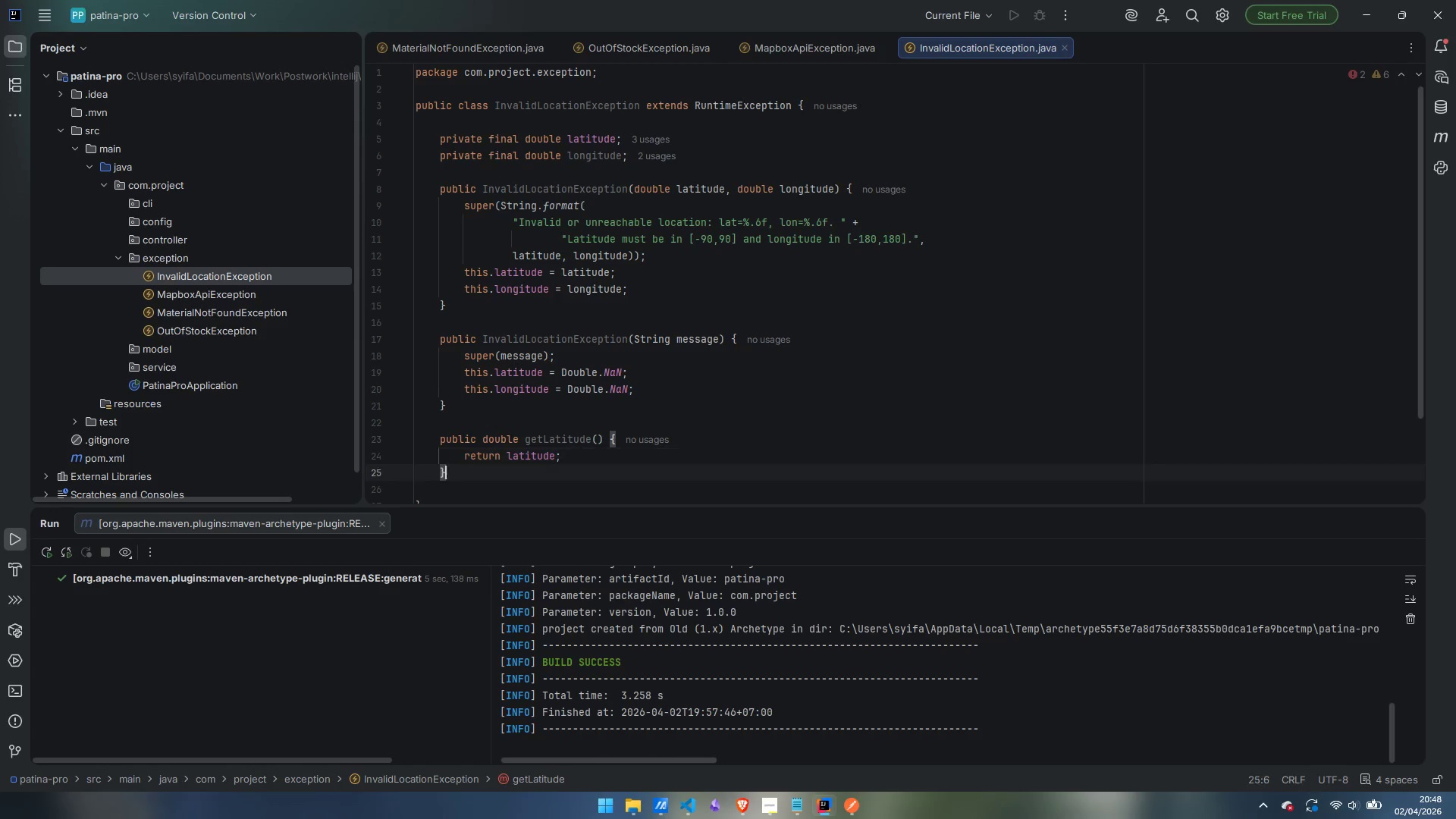 
key(Enter)
 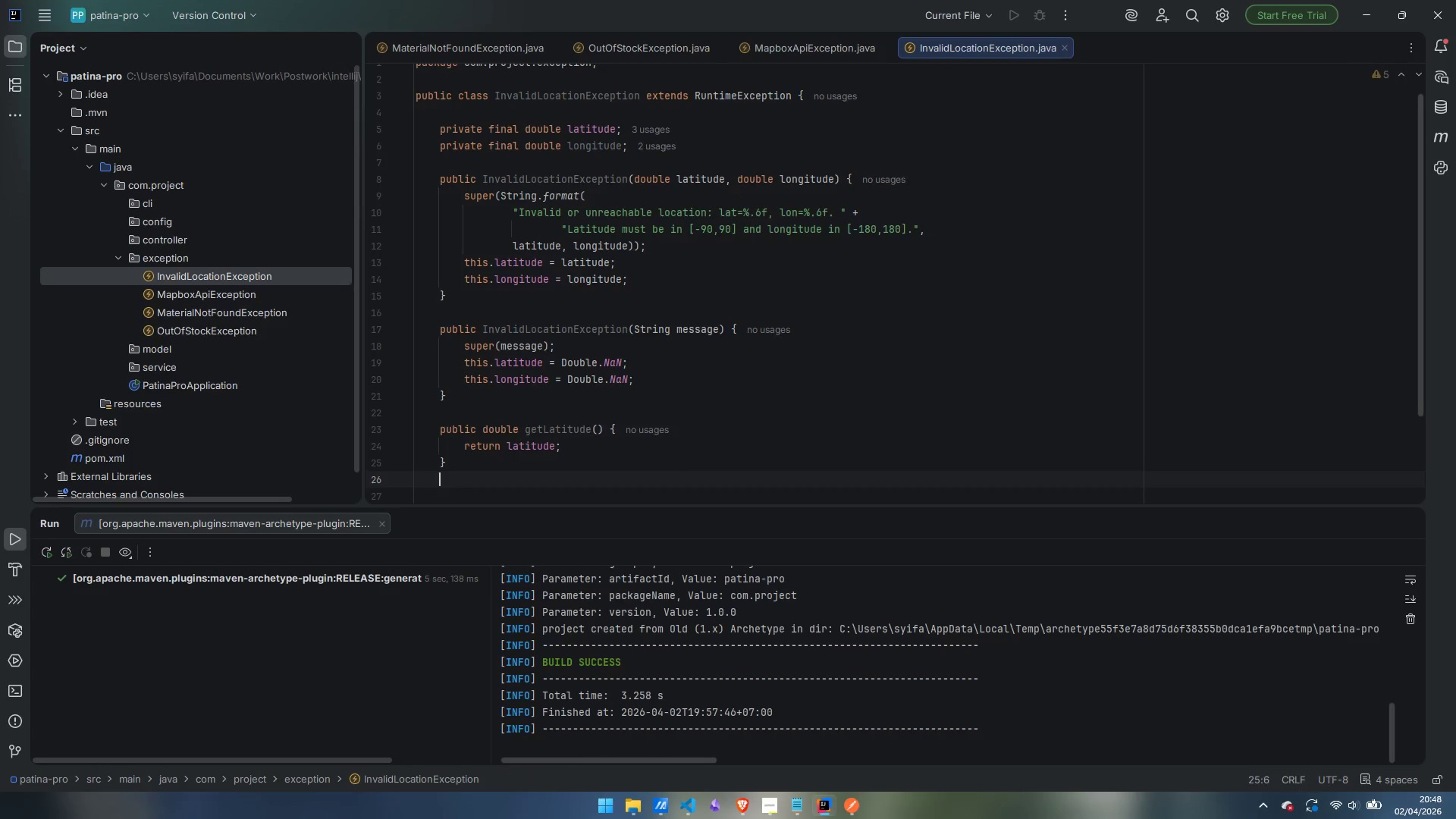 
key(Enter)
 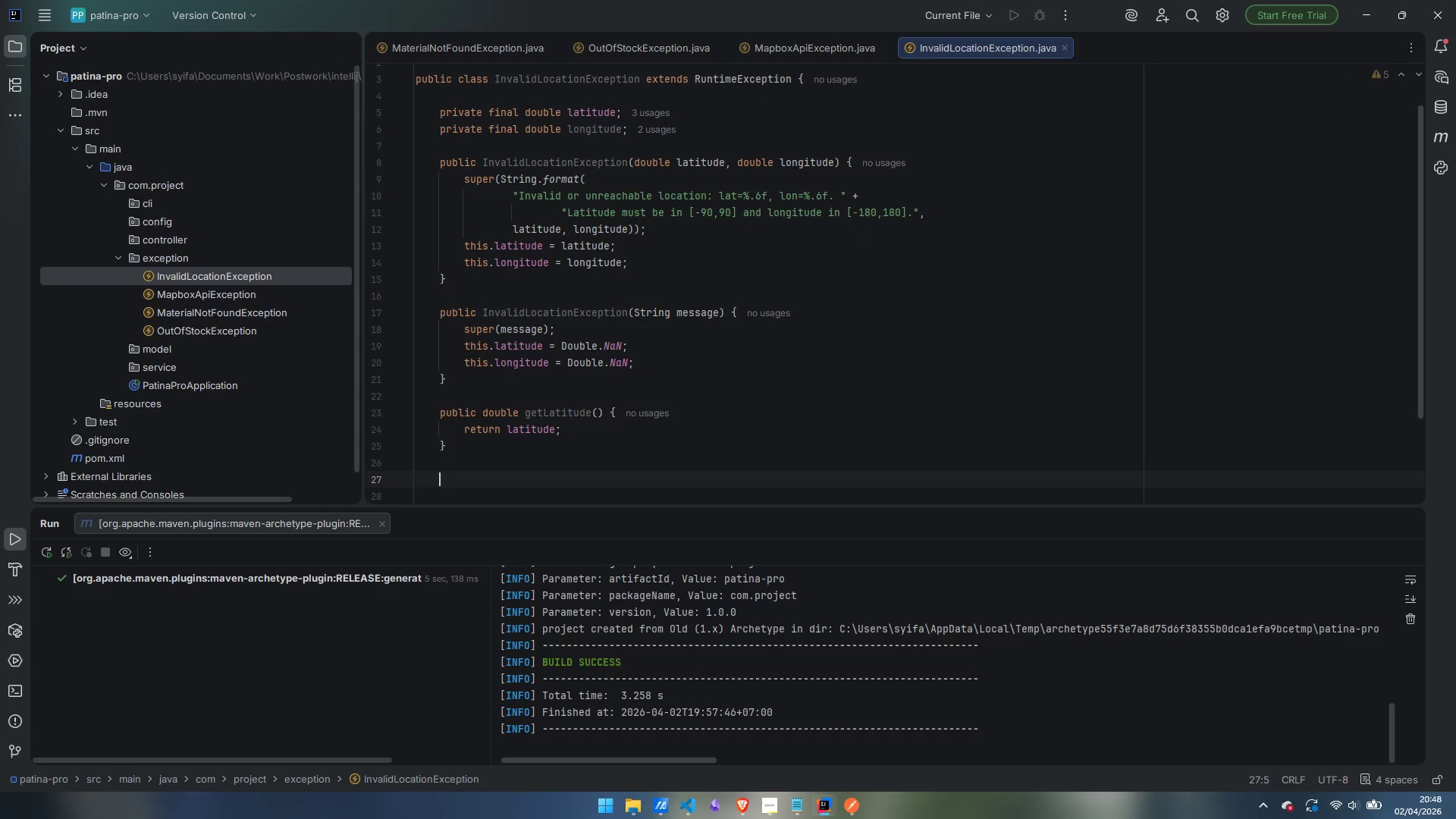 
type(public foub)
 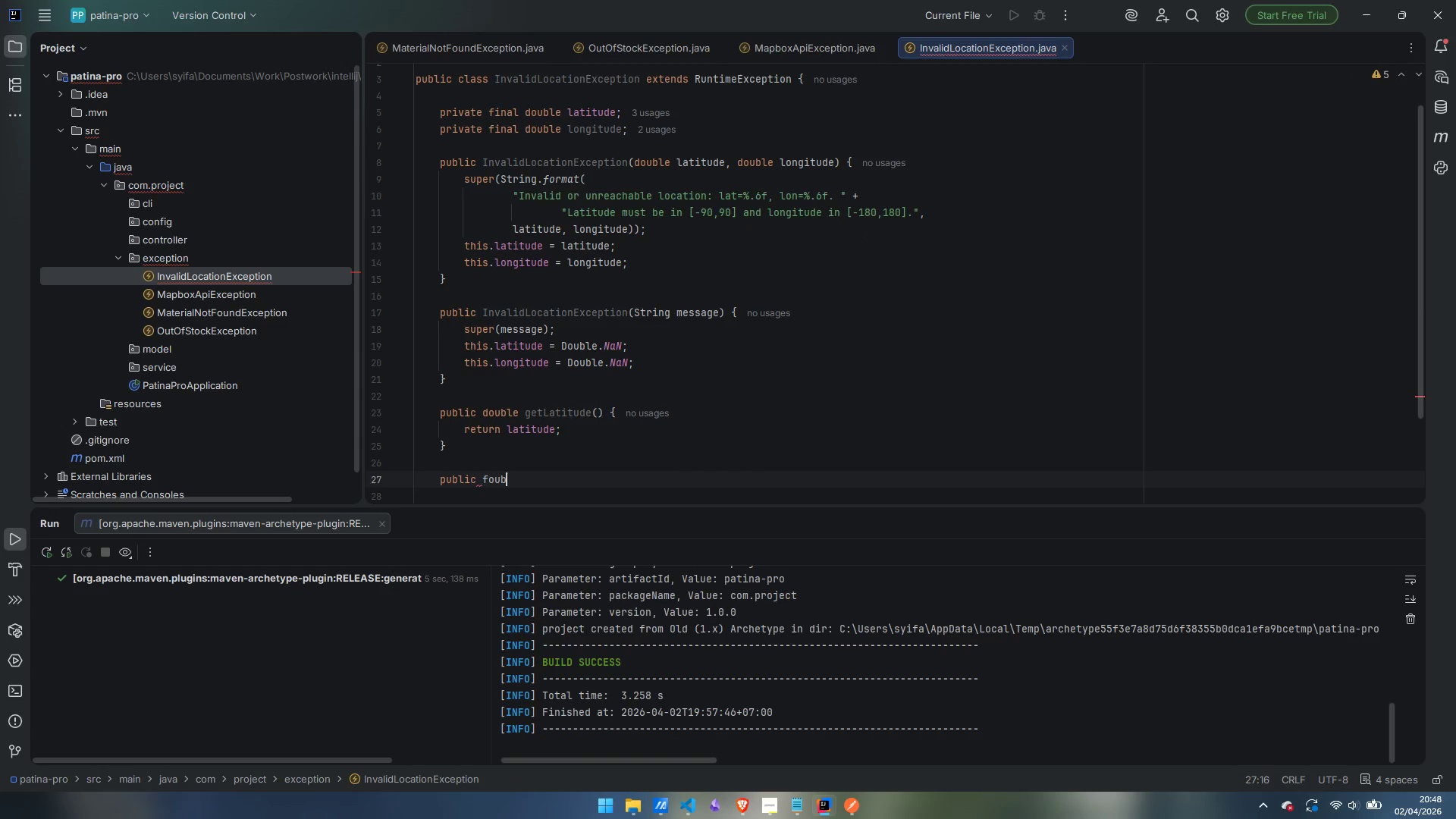 
key(Control+ControlLeft)
 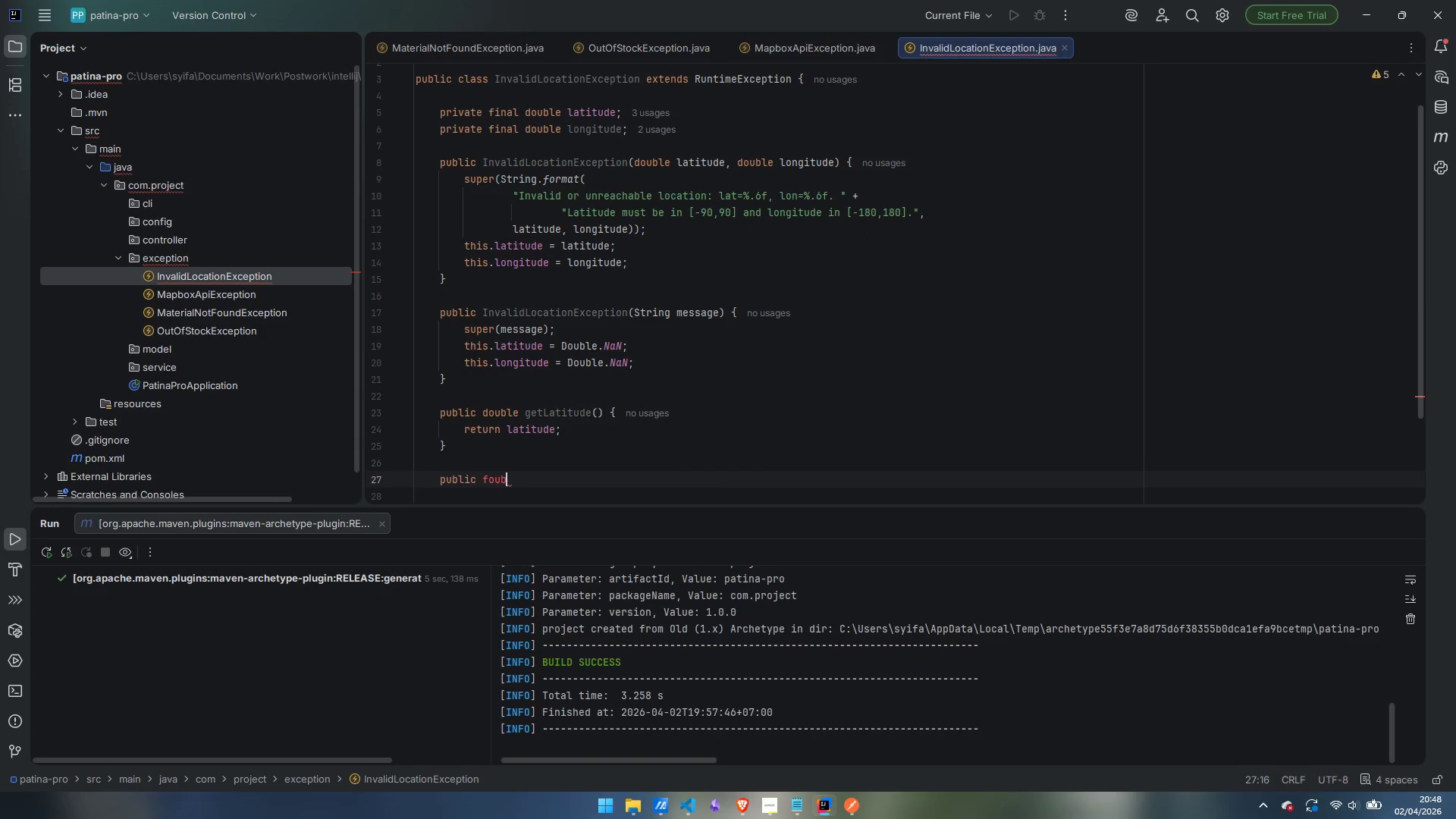 
key(Control+ControlLeft)
 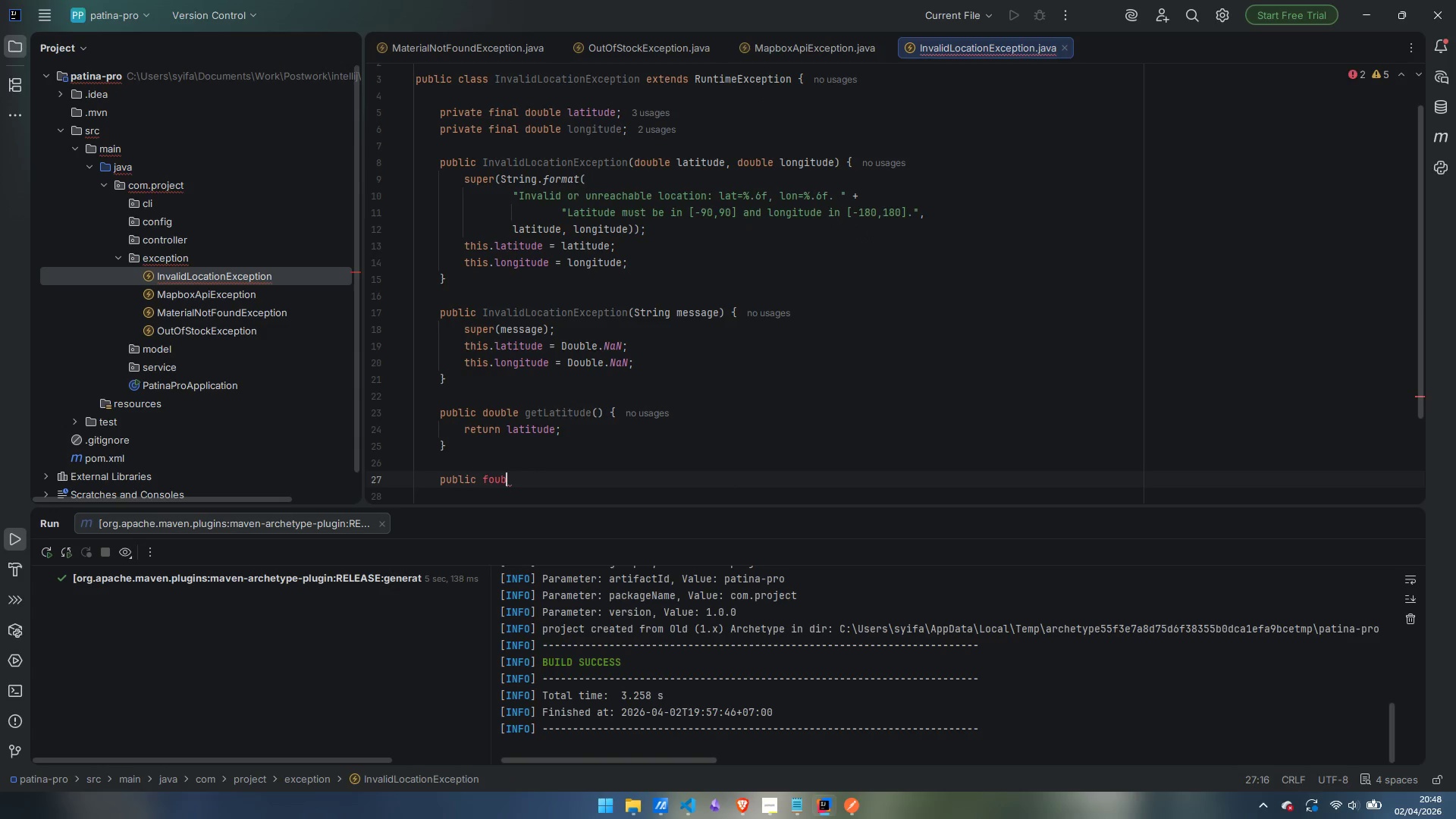 
key(Control+Backspace)
 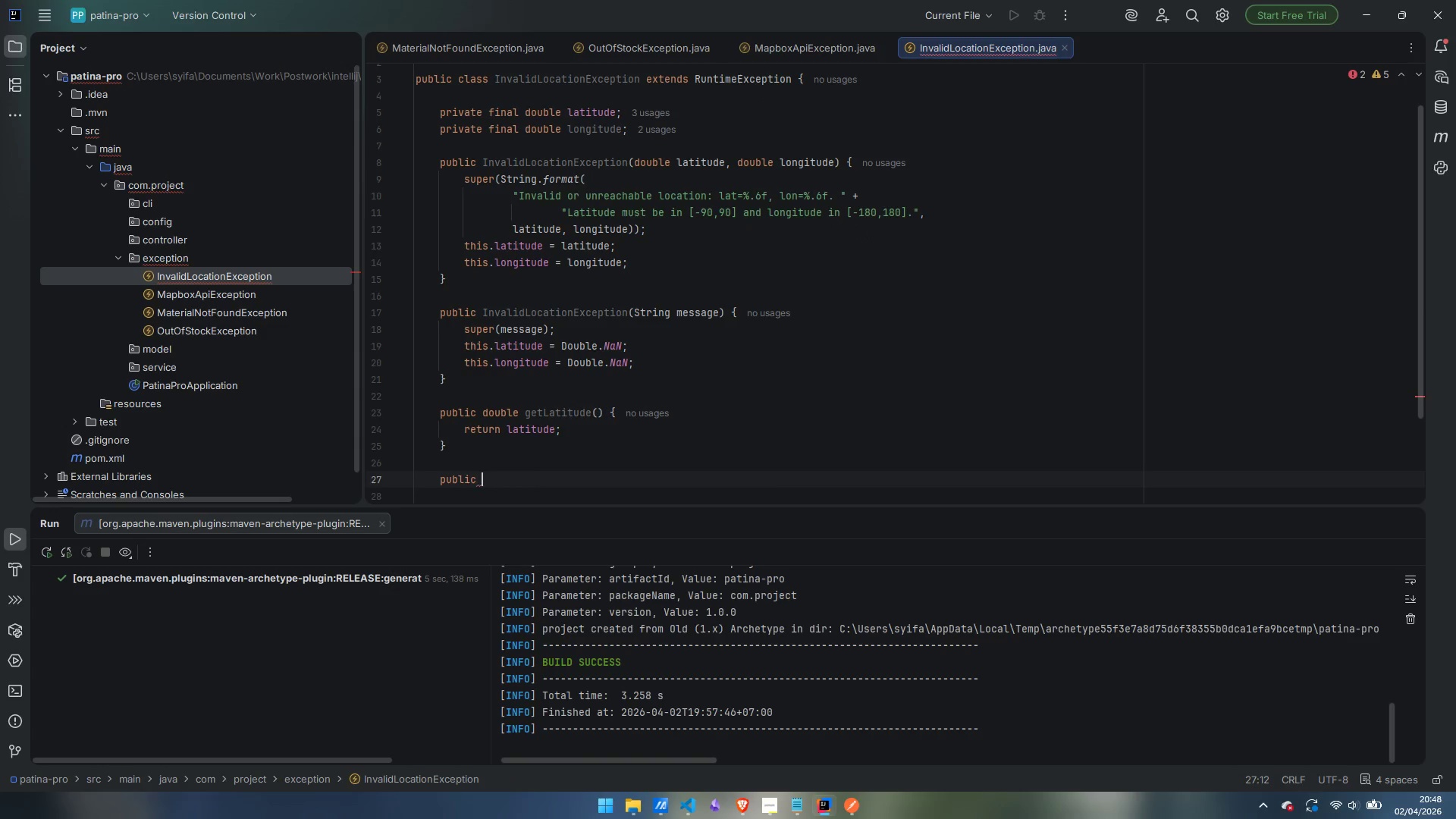 
type(double getlongitude() {)
 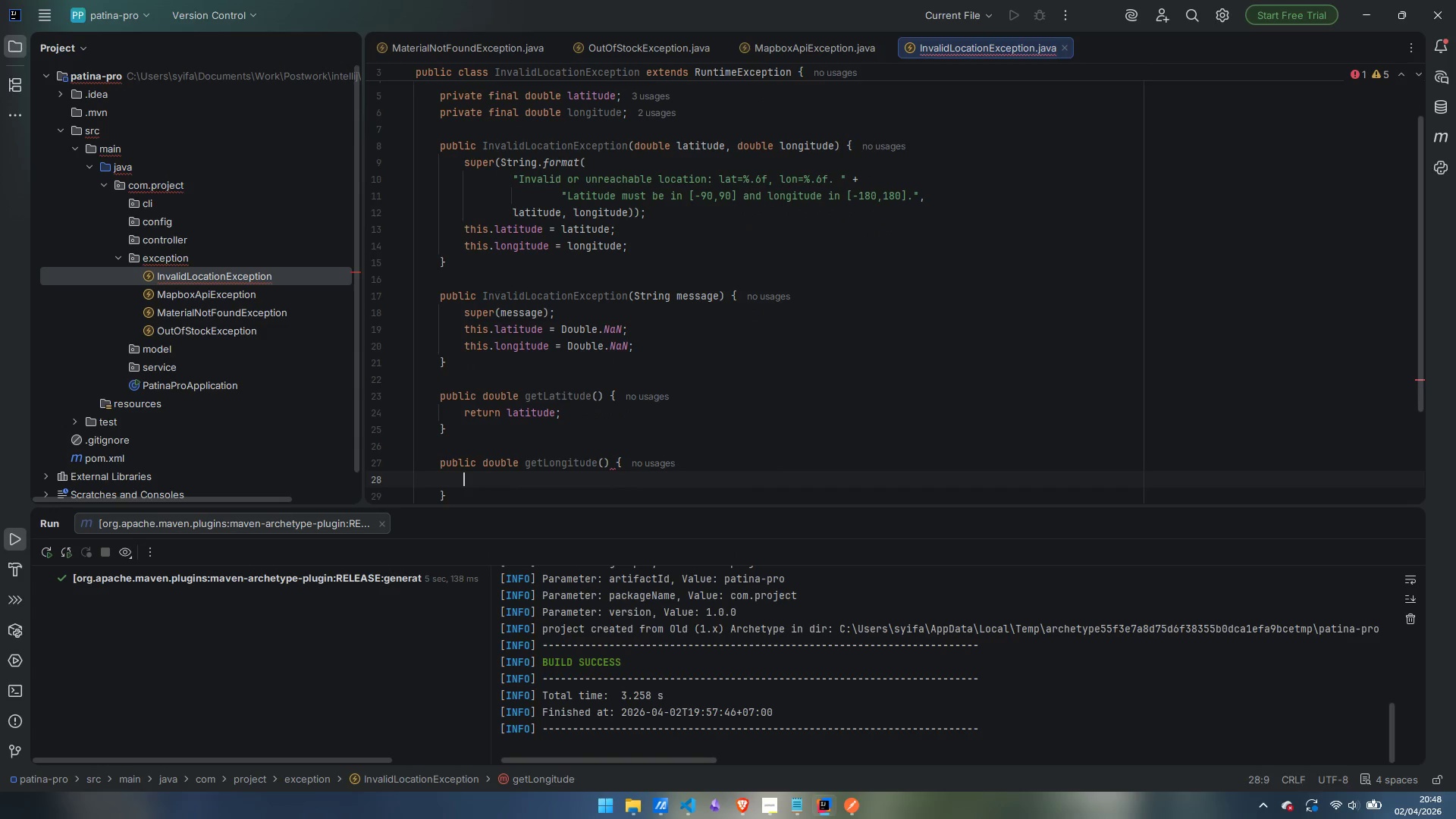 
 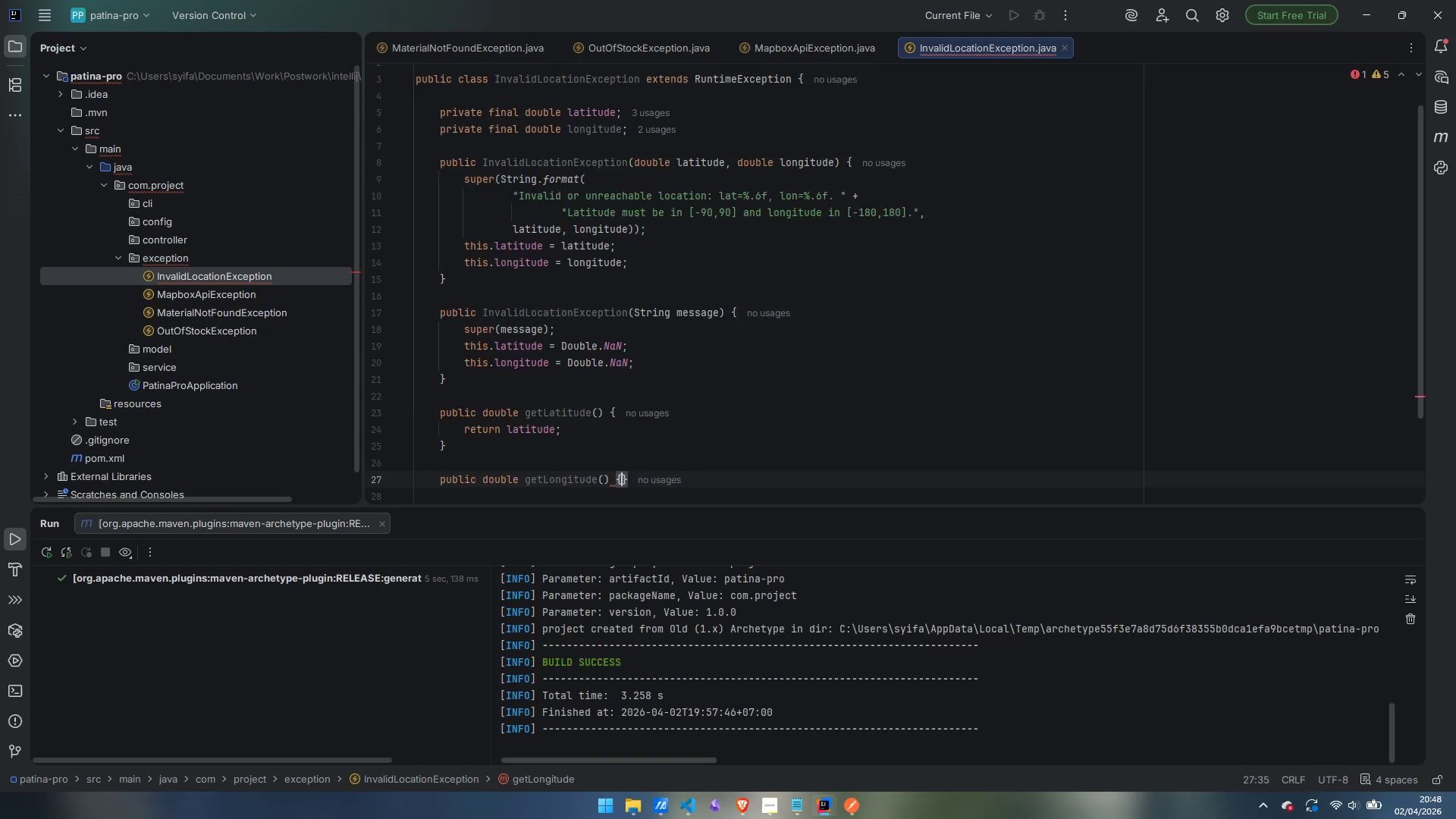 
key(Enter)
 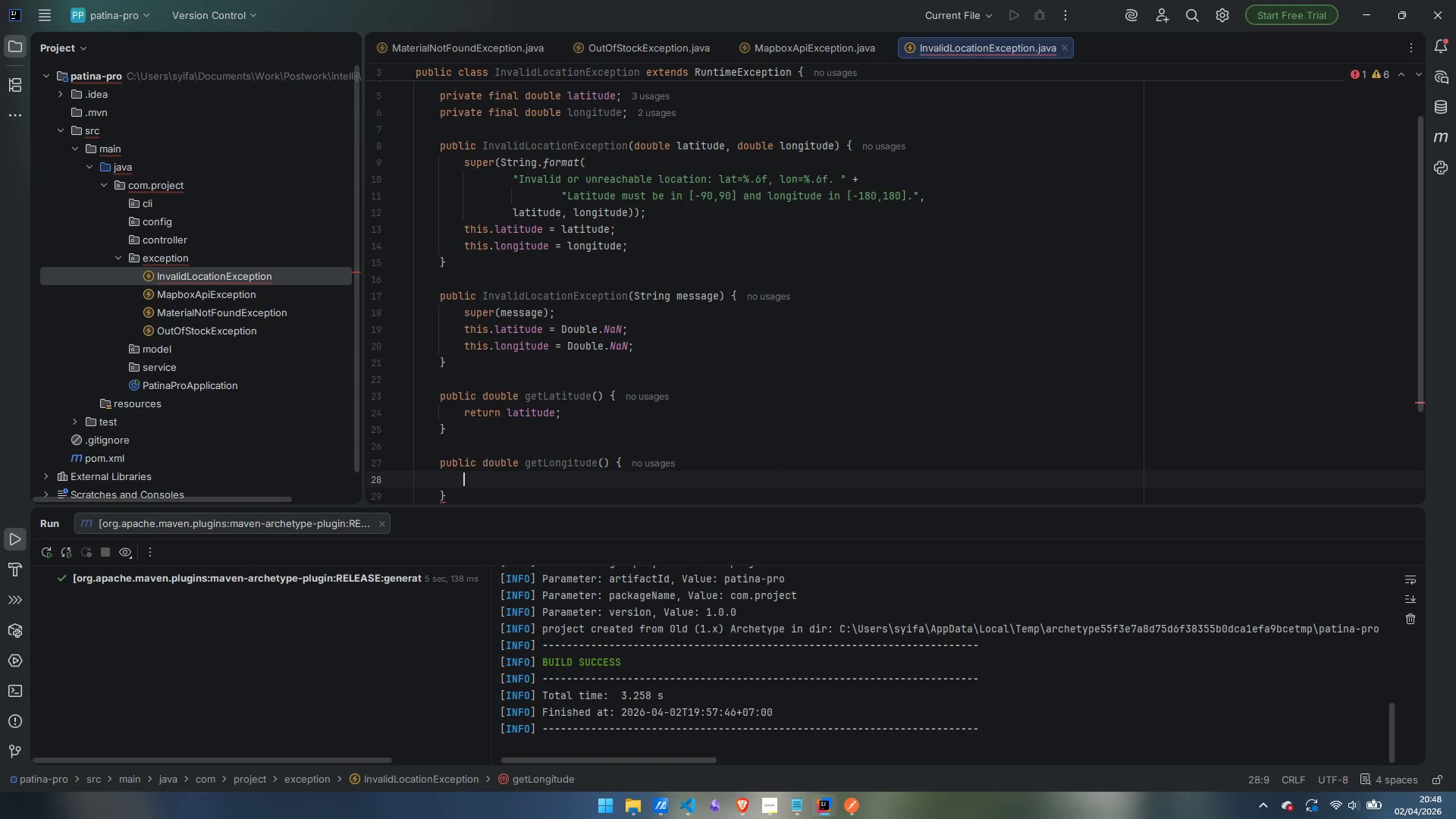 
type(return longitude;)
 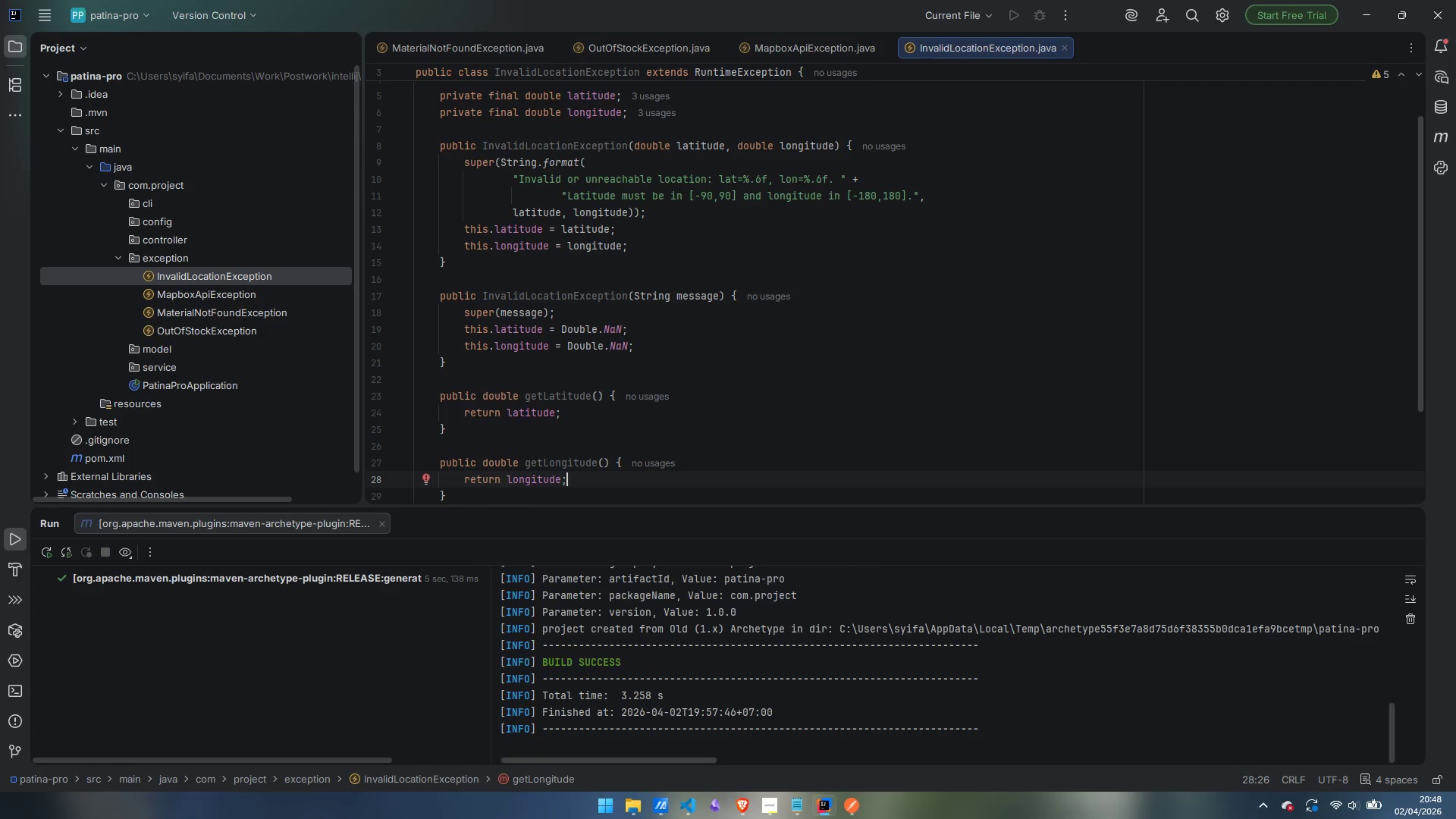 
wait(5.08)
 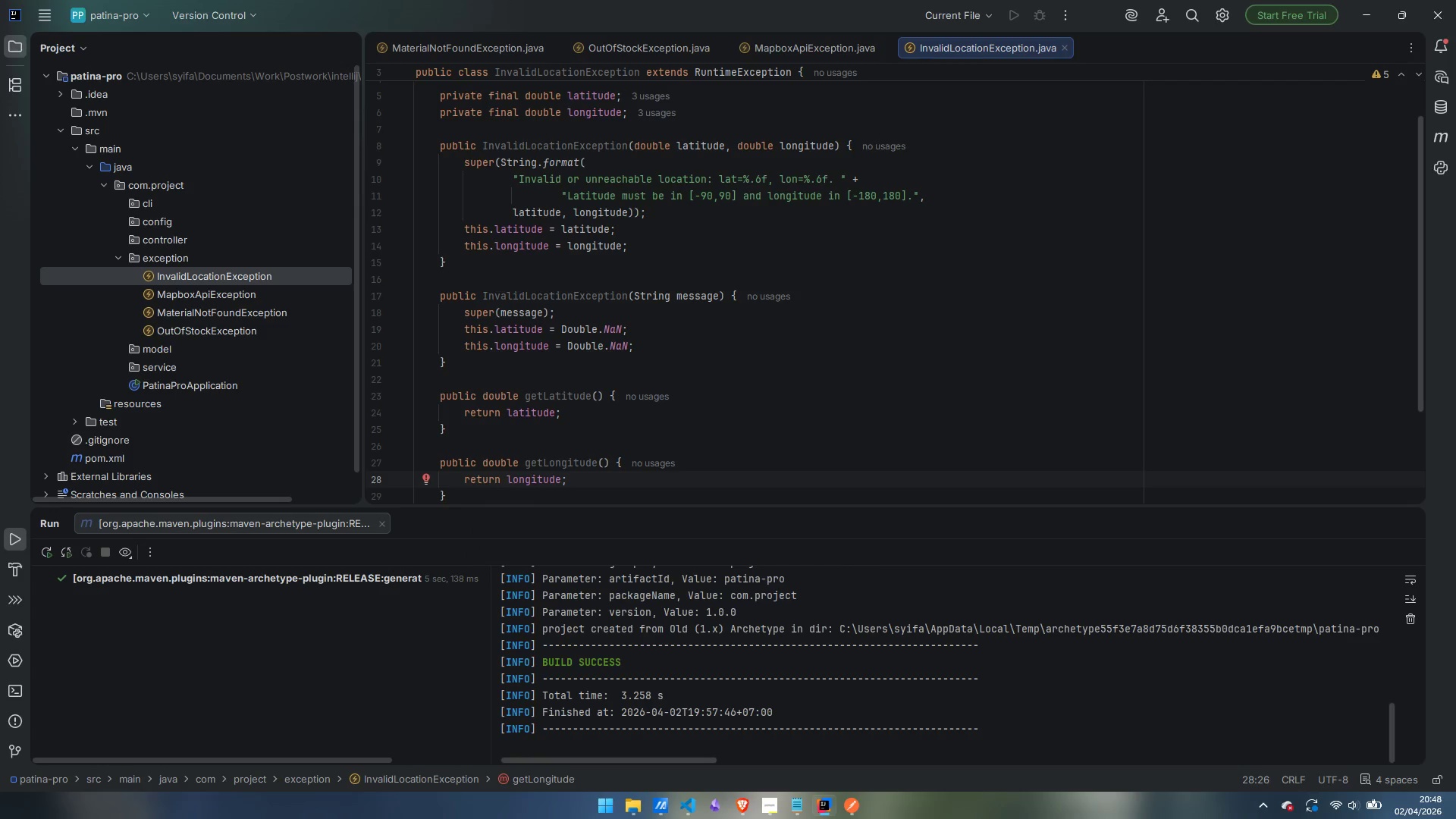 
scroll: coordinate [661, 221], scroll_direction: up, amount: 6.0
 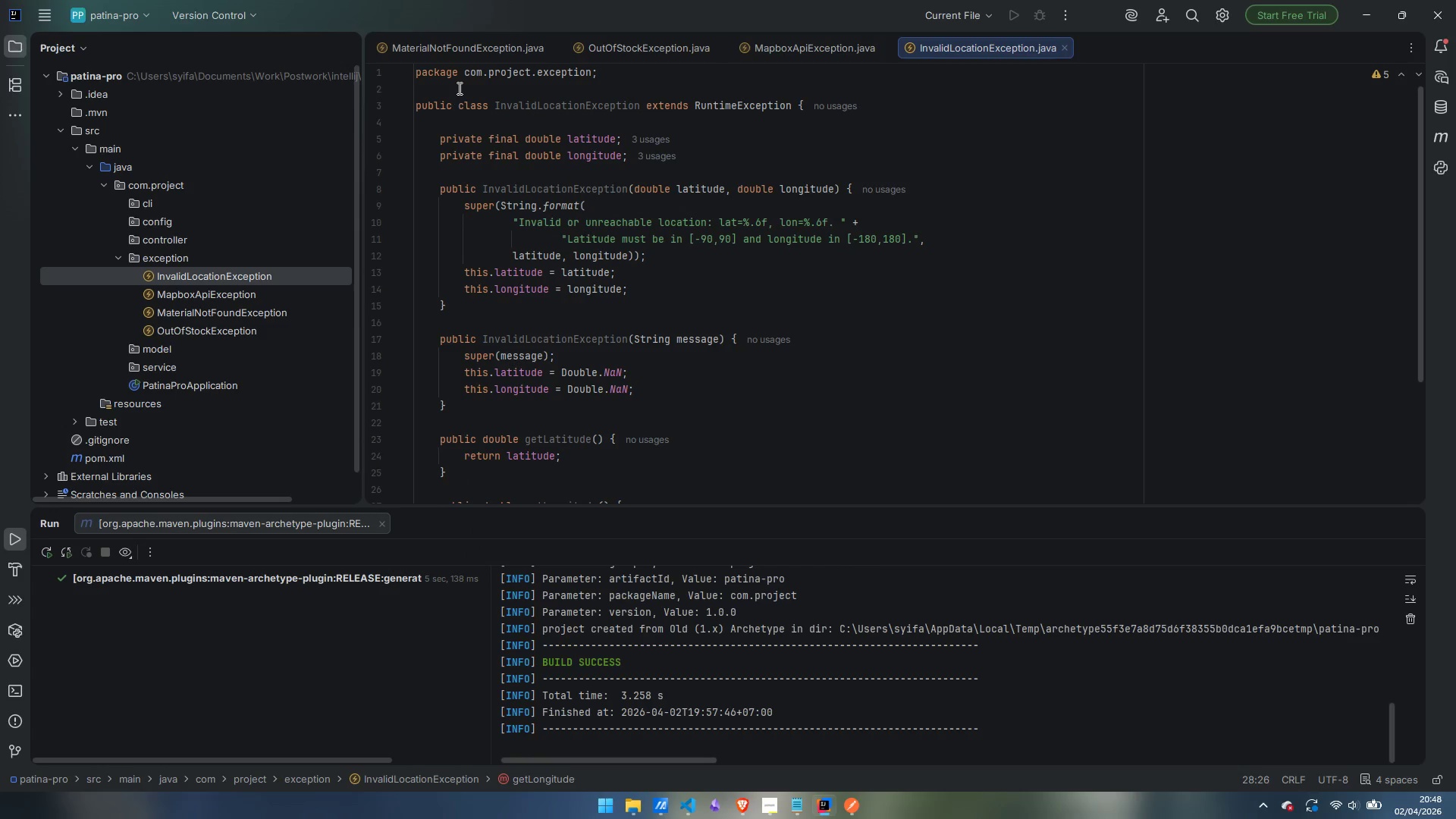 
left_click([459, 88])
 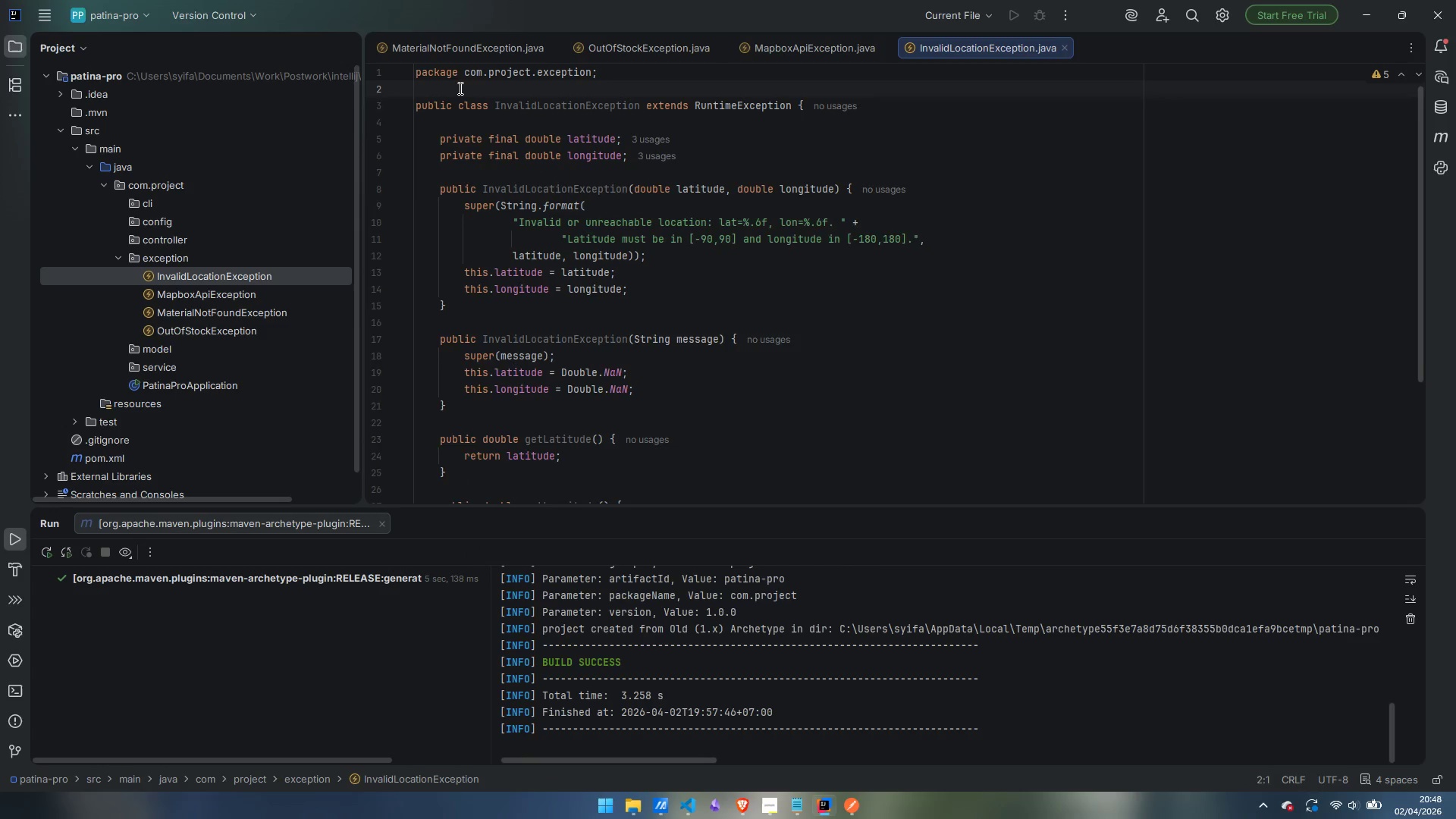 
key(Enter)
 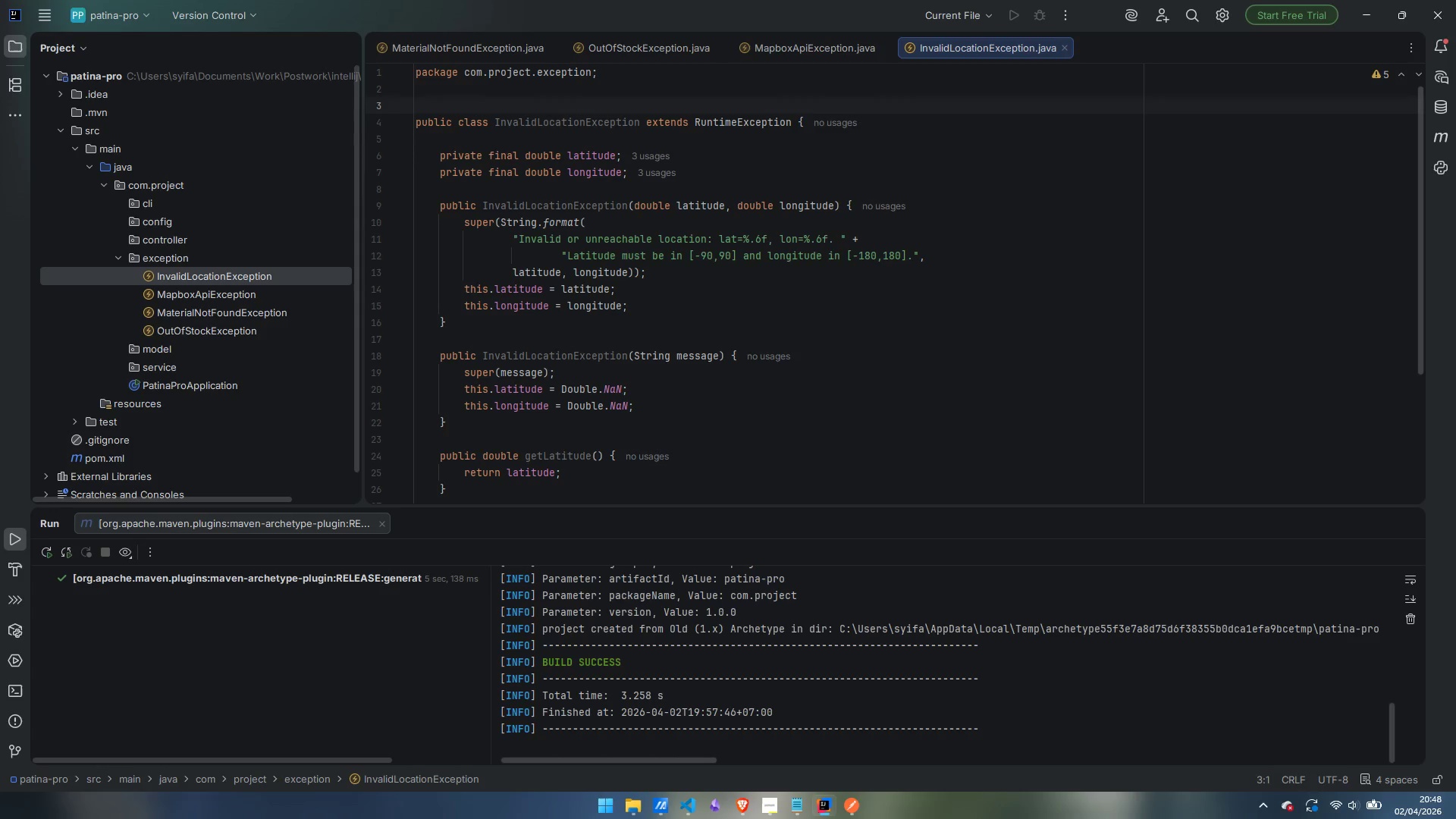 
type(/**)
 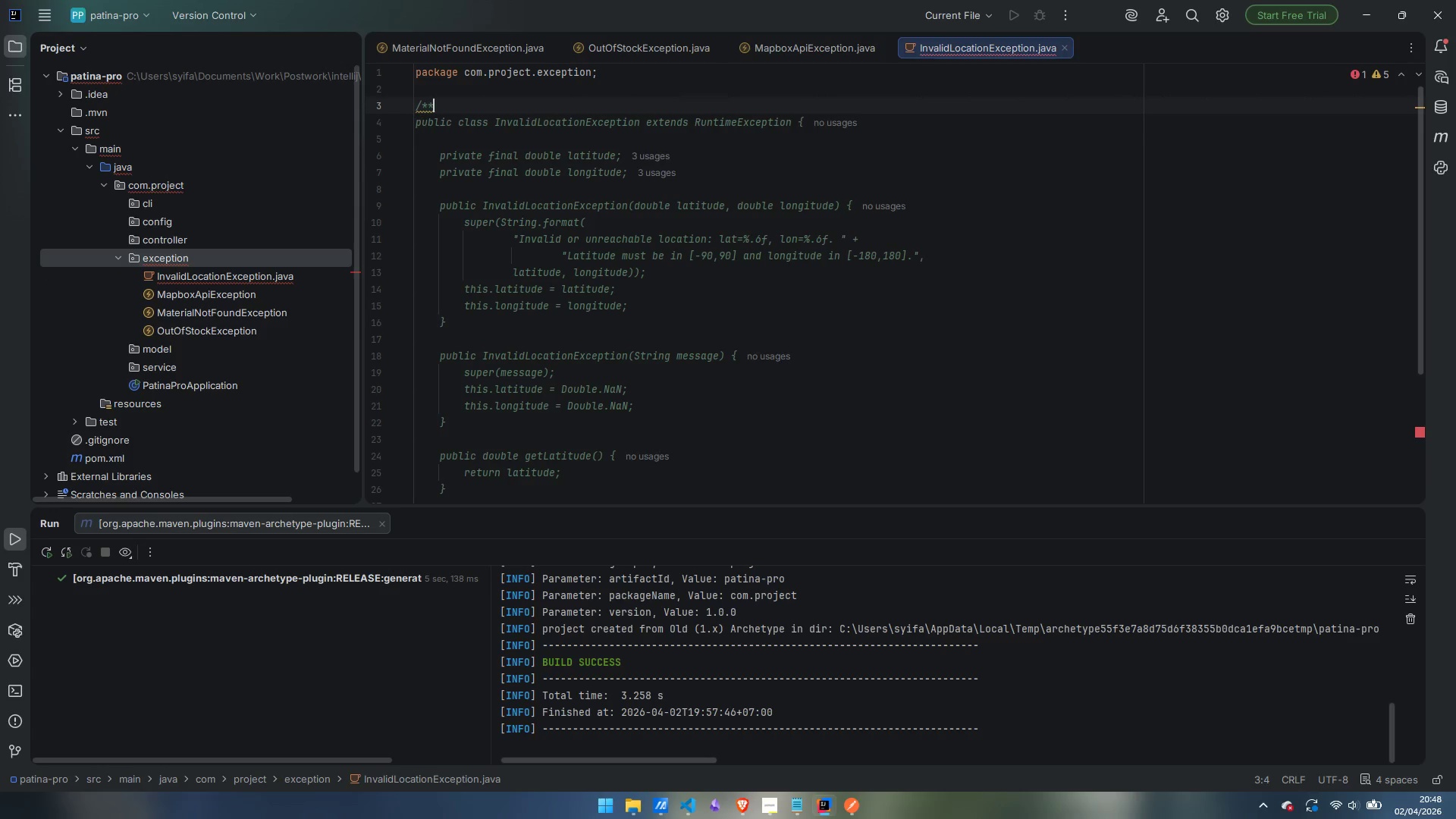 
key(Enter)
 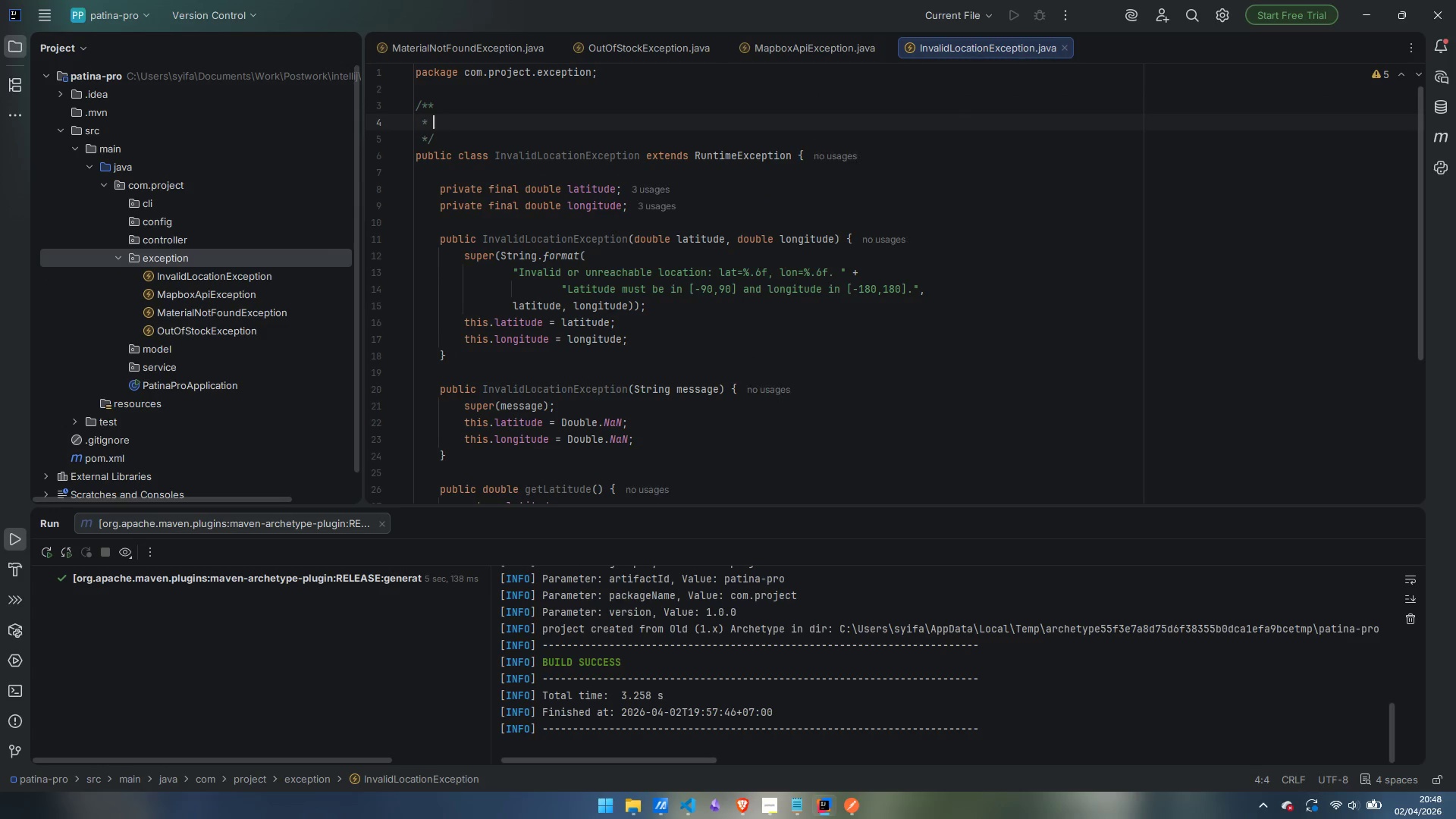 
type(Thrown when a customer coordinate pair is outside valid geop)
key(Backspace)
type(ghrapi)
key(Backspace)
key(Backspace)
key(Backspace)
key(Backspace)
key(Backspace)
type(rapic)
 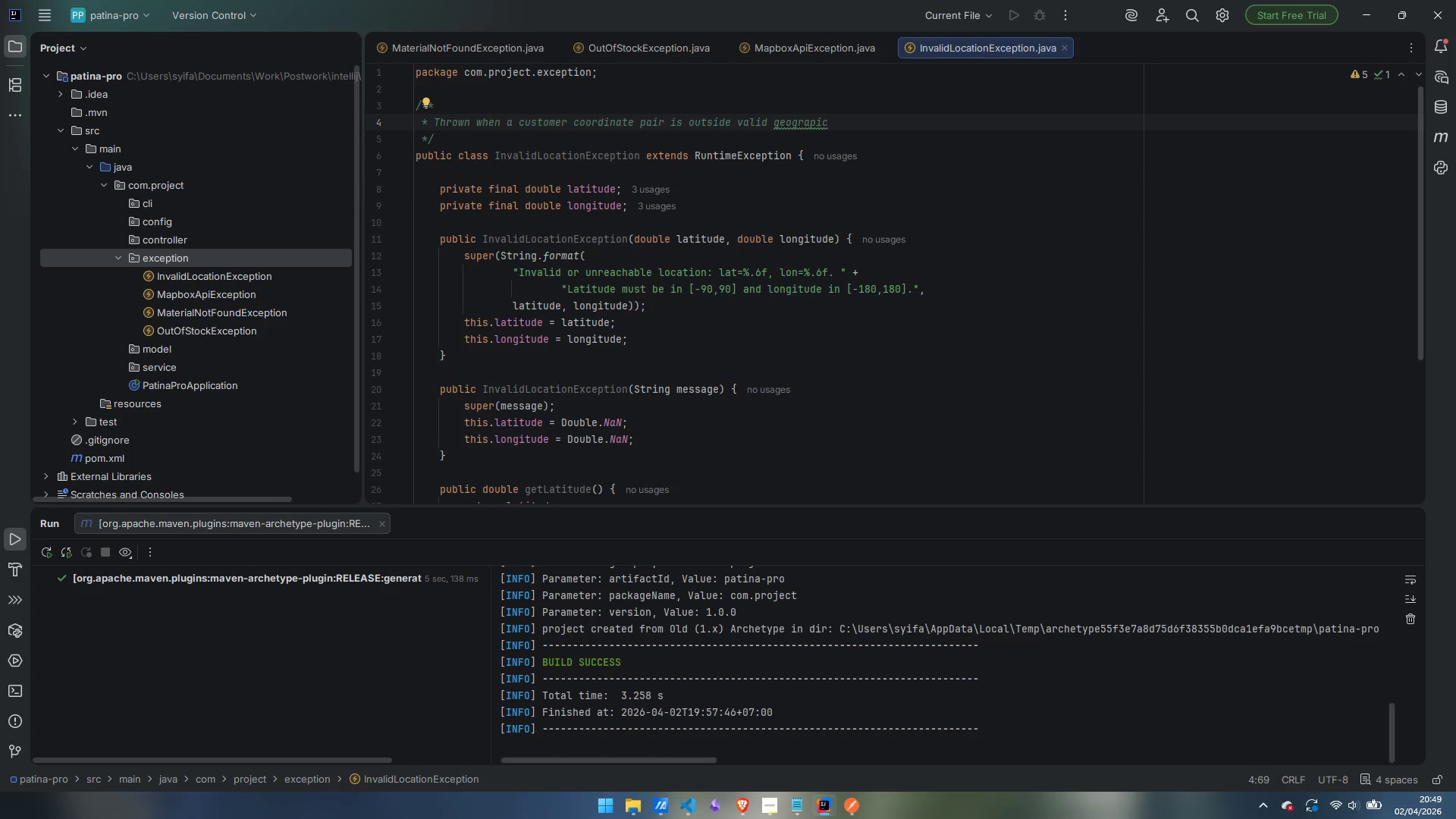 
key(ArrowLeft)
 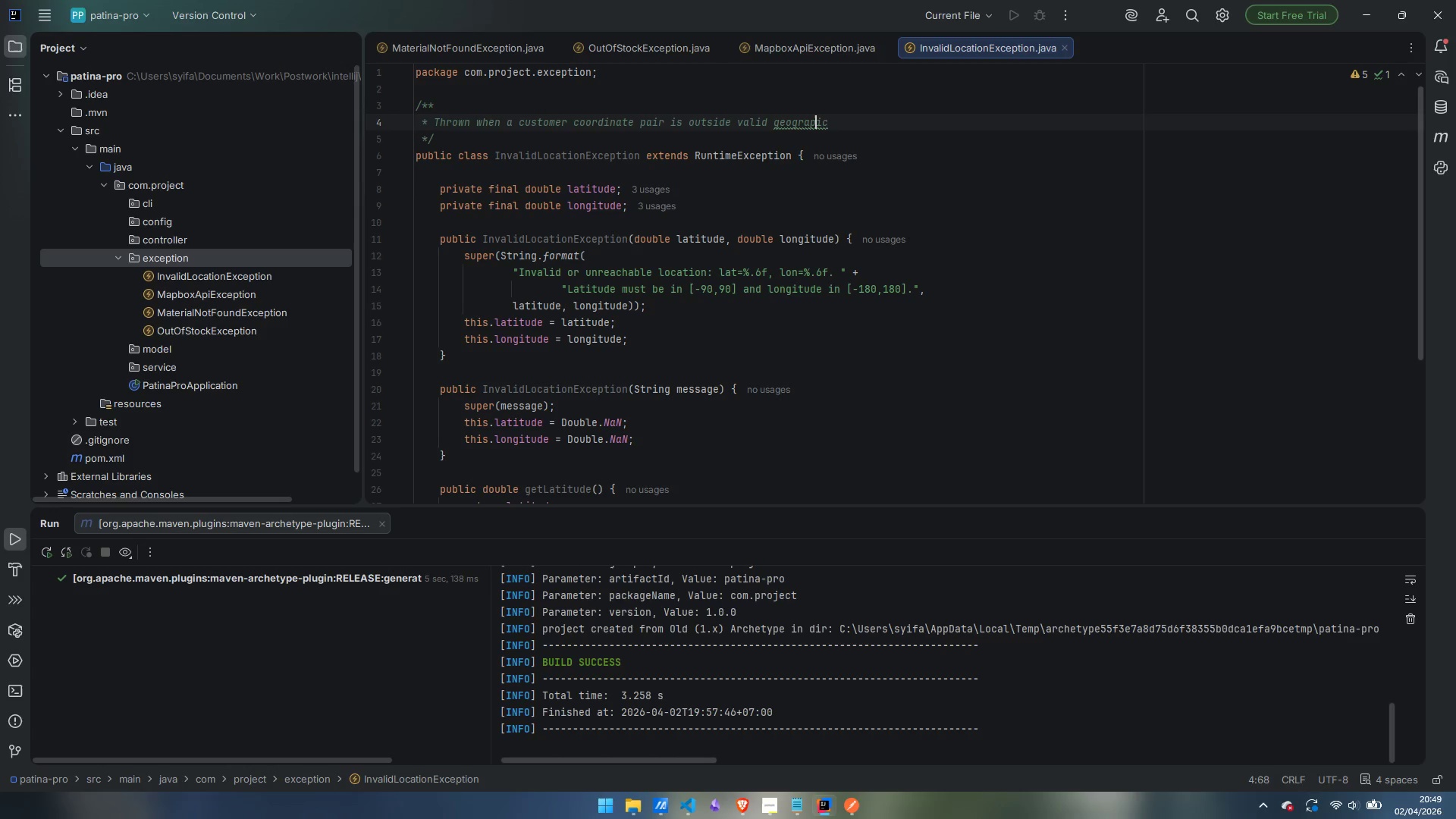 
key(ArrowLeft)
 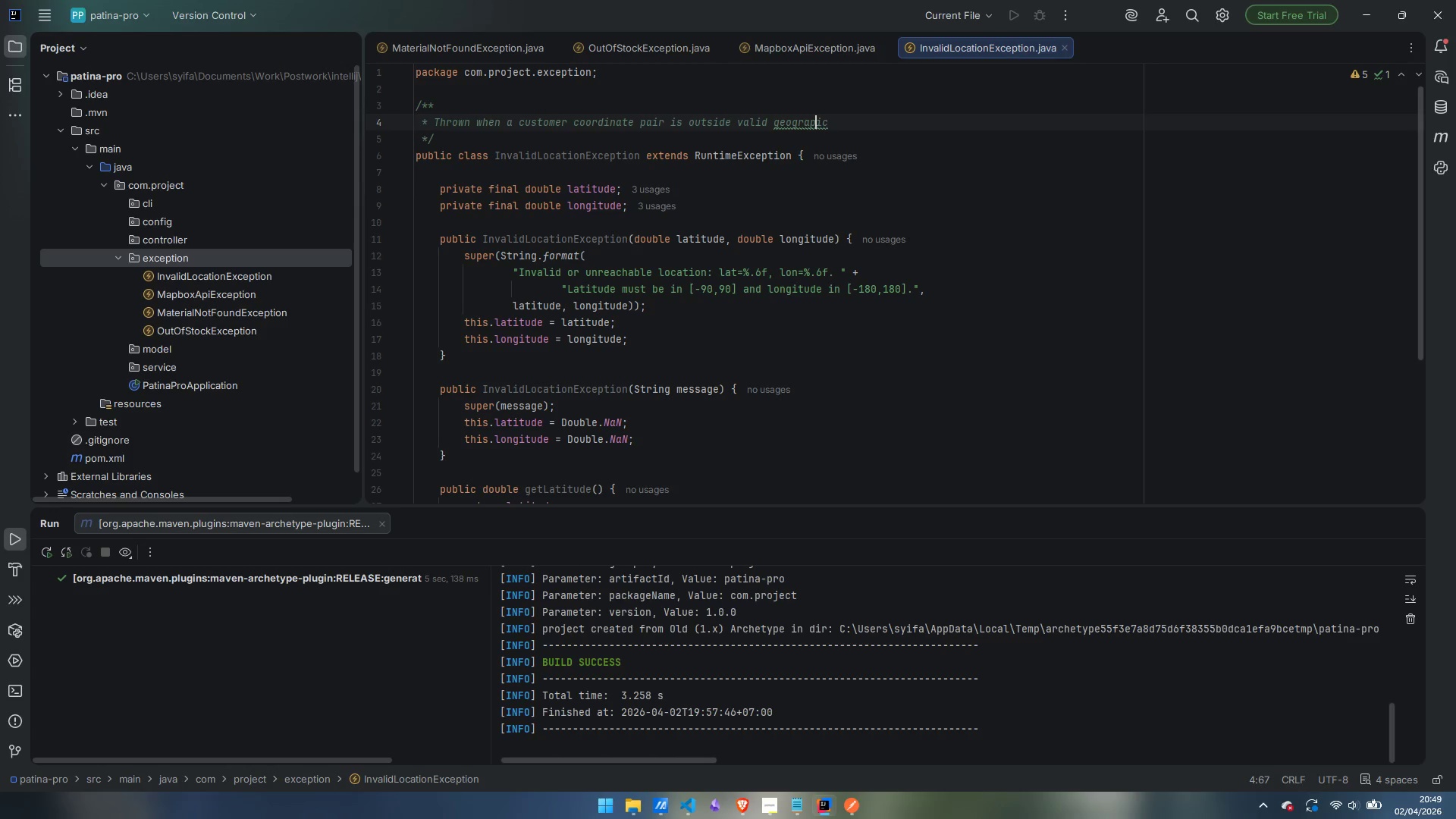 
key(H)
 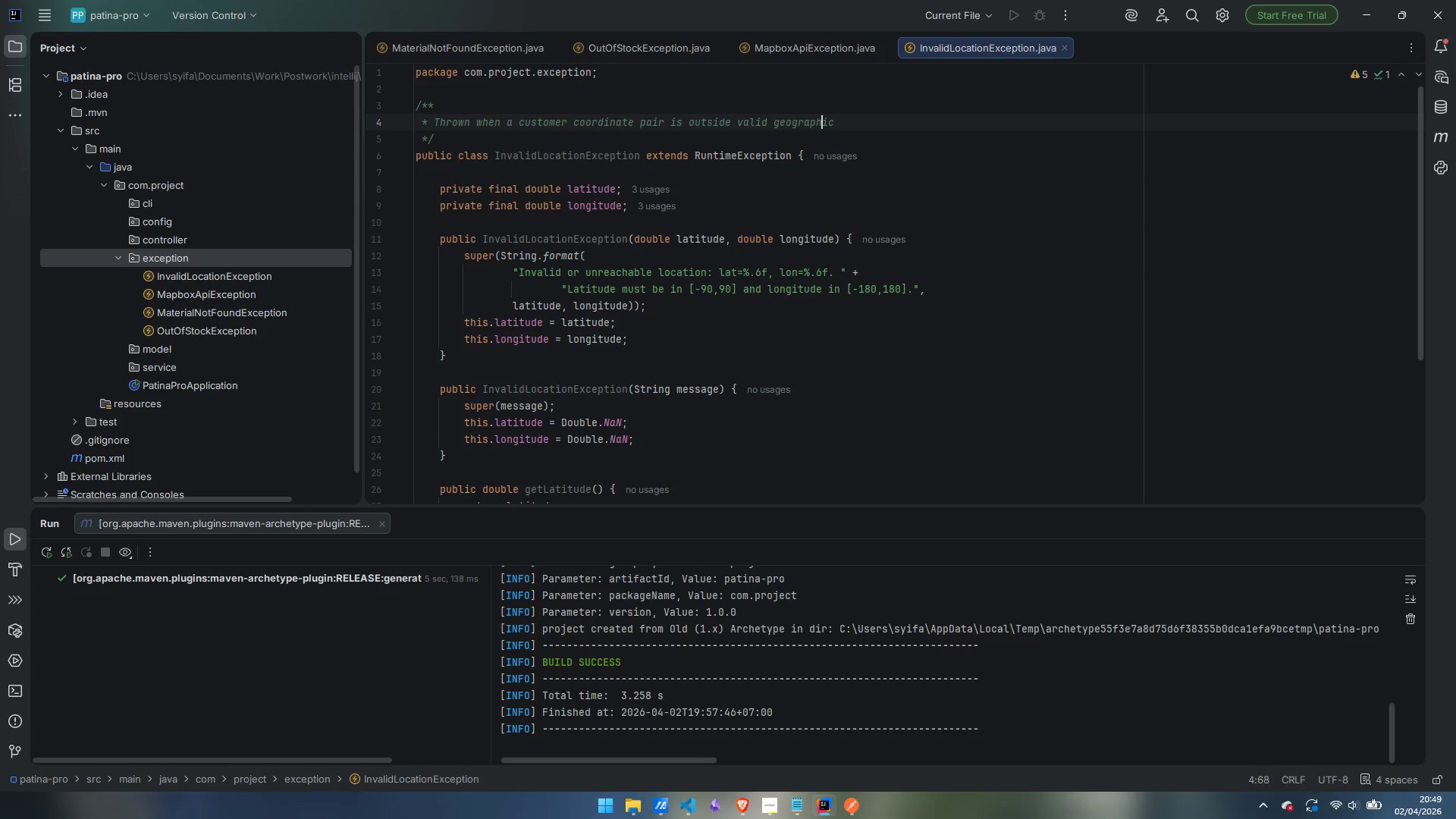 
key(ArrowRight)
 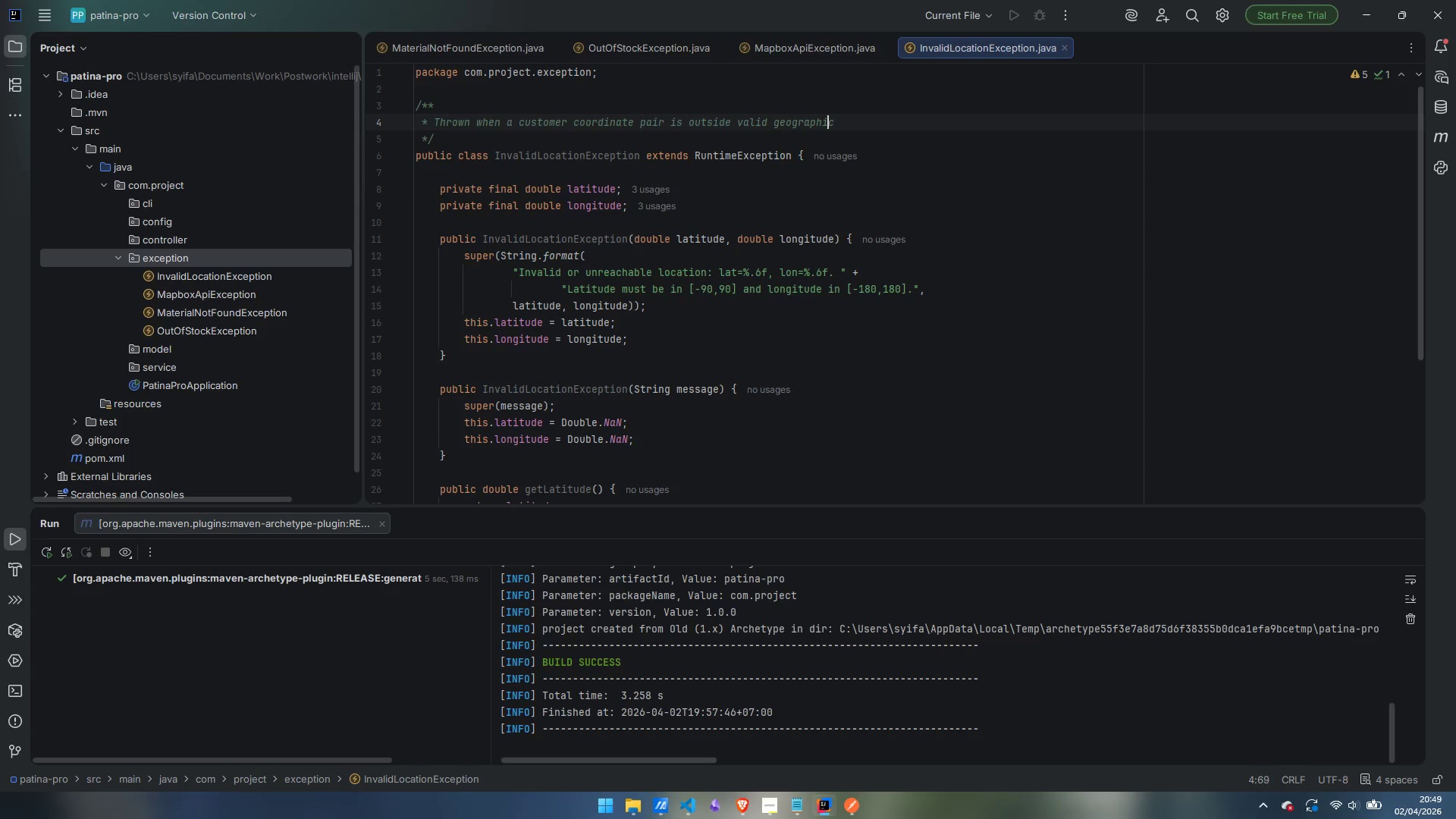 
key(ArrowRight)
 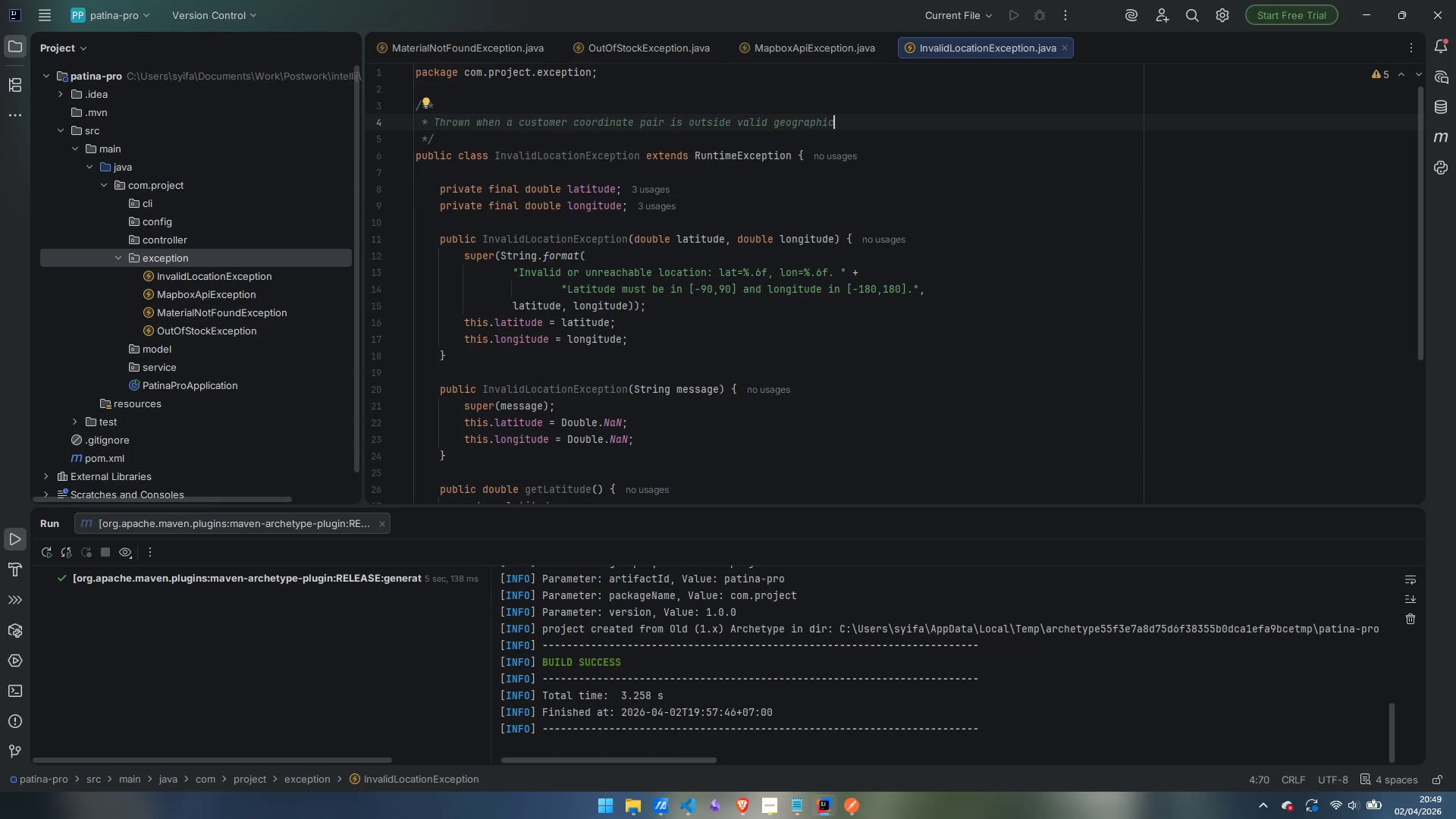 
type( bounds.)
 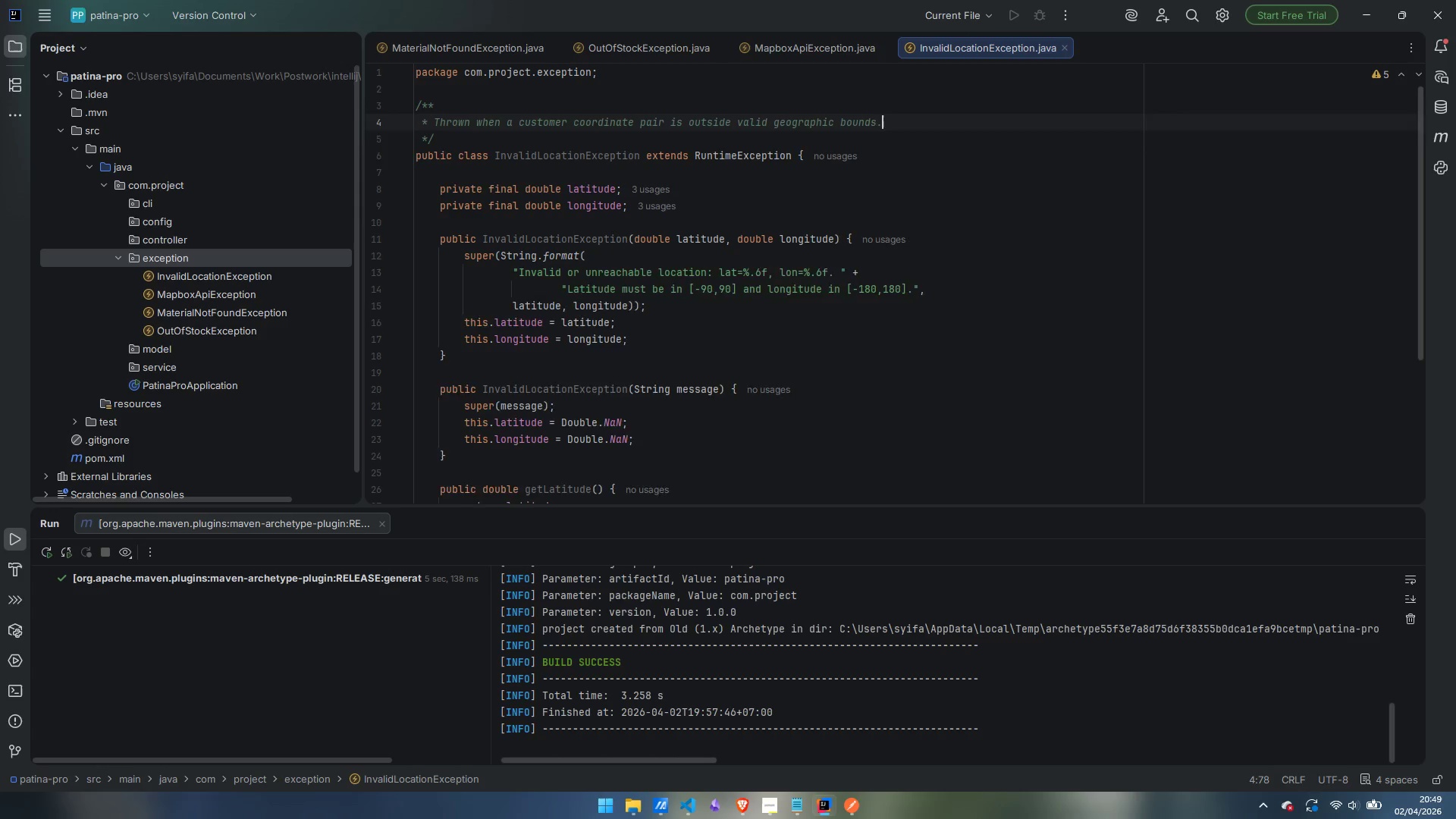 
key(Enter)
 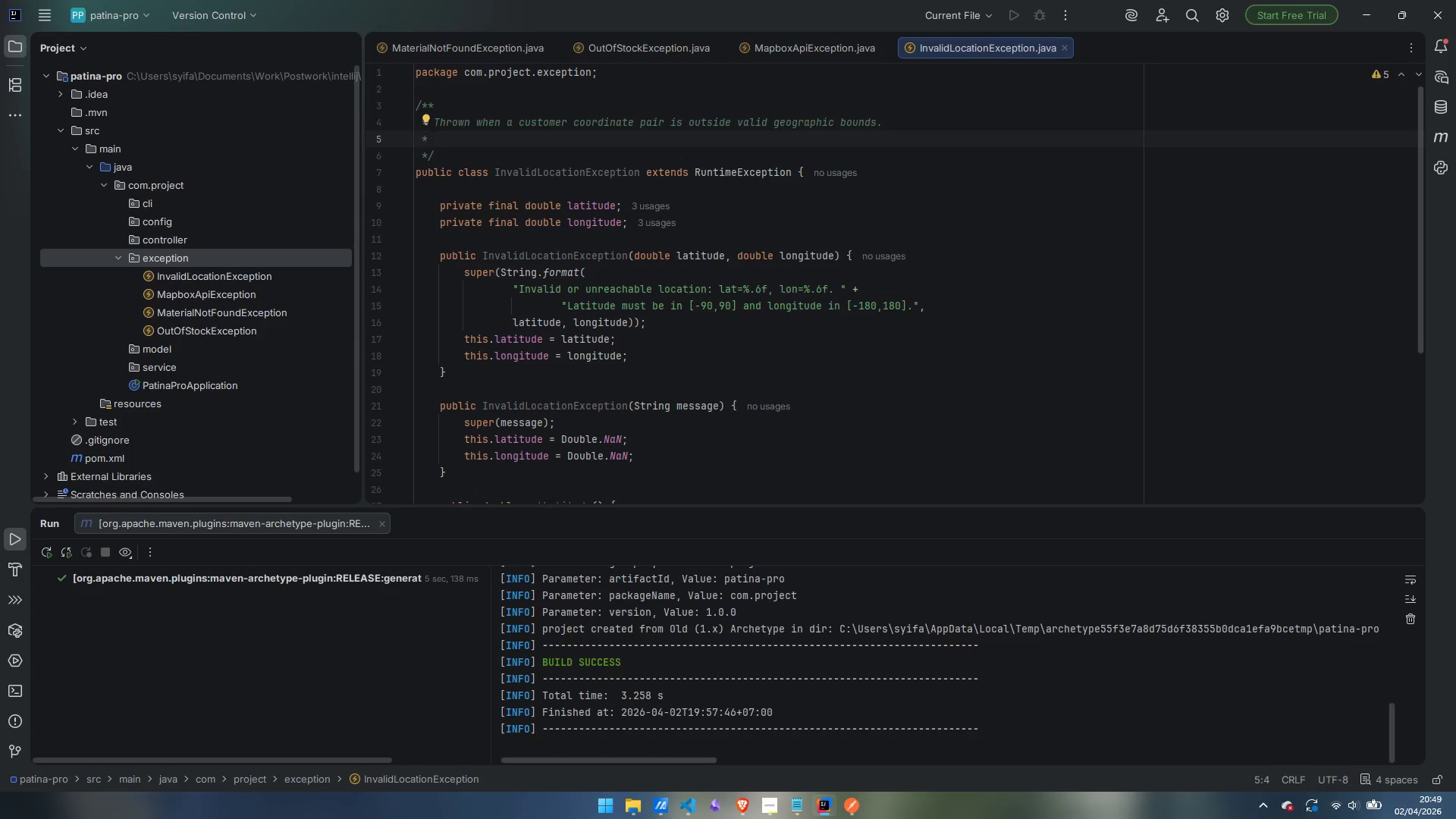 
key(Control+Backspace)
 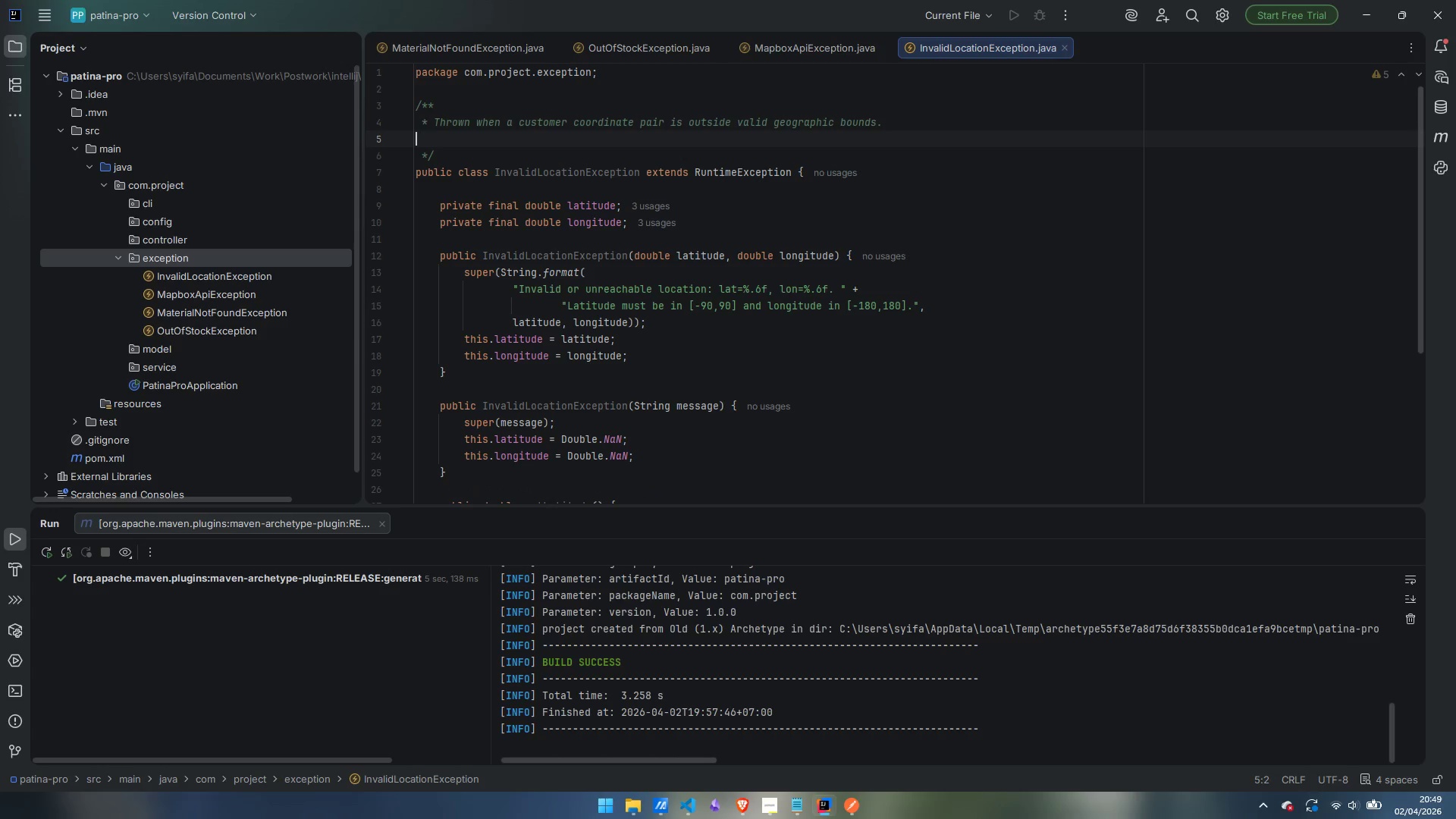 
key(Control+Backspace)
 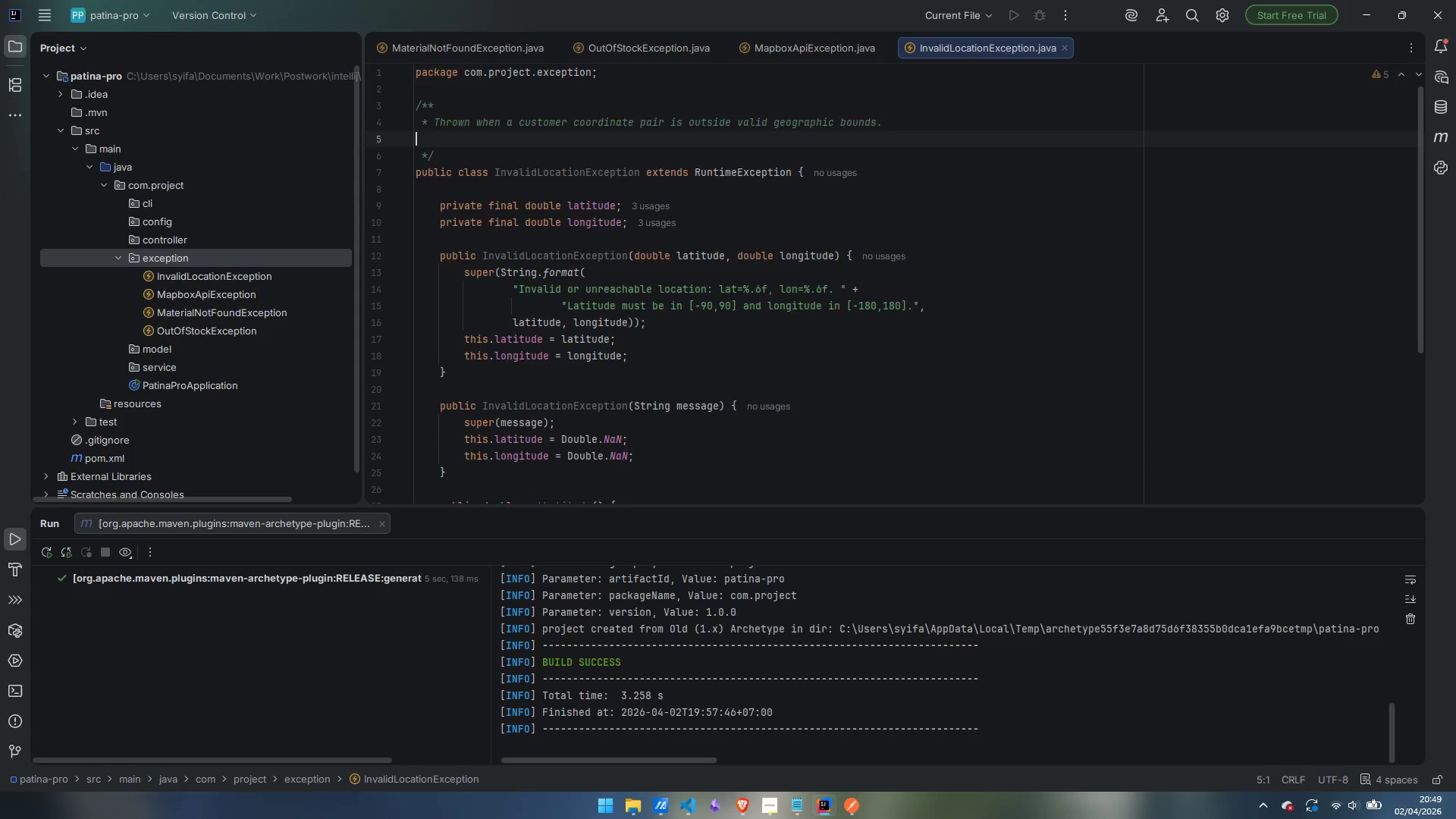 
key(Backspace)
 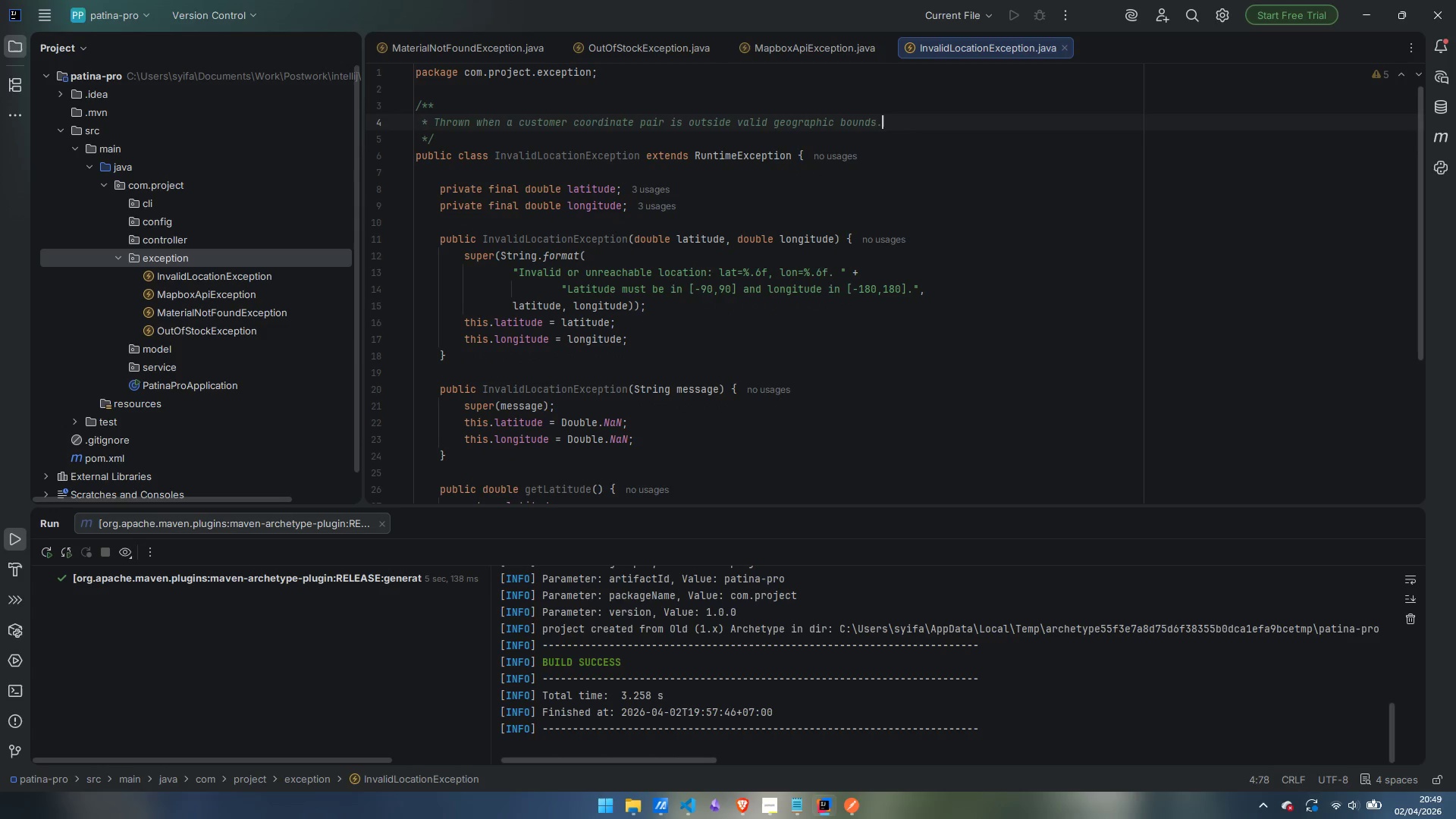 
key(Backspace)
 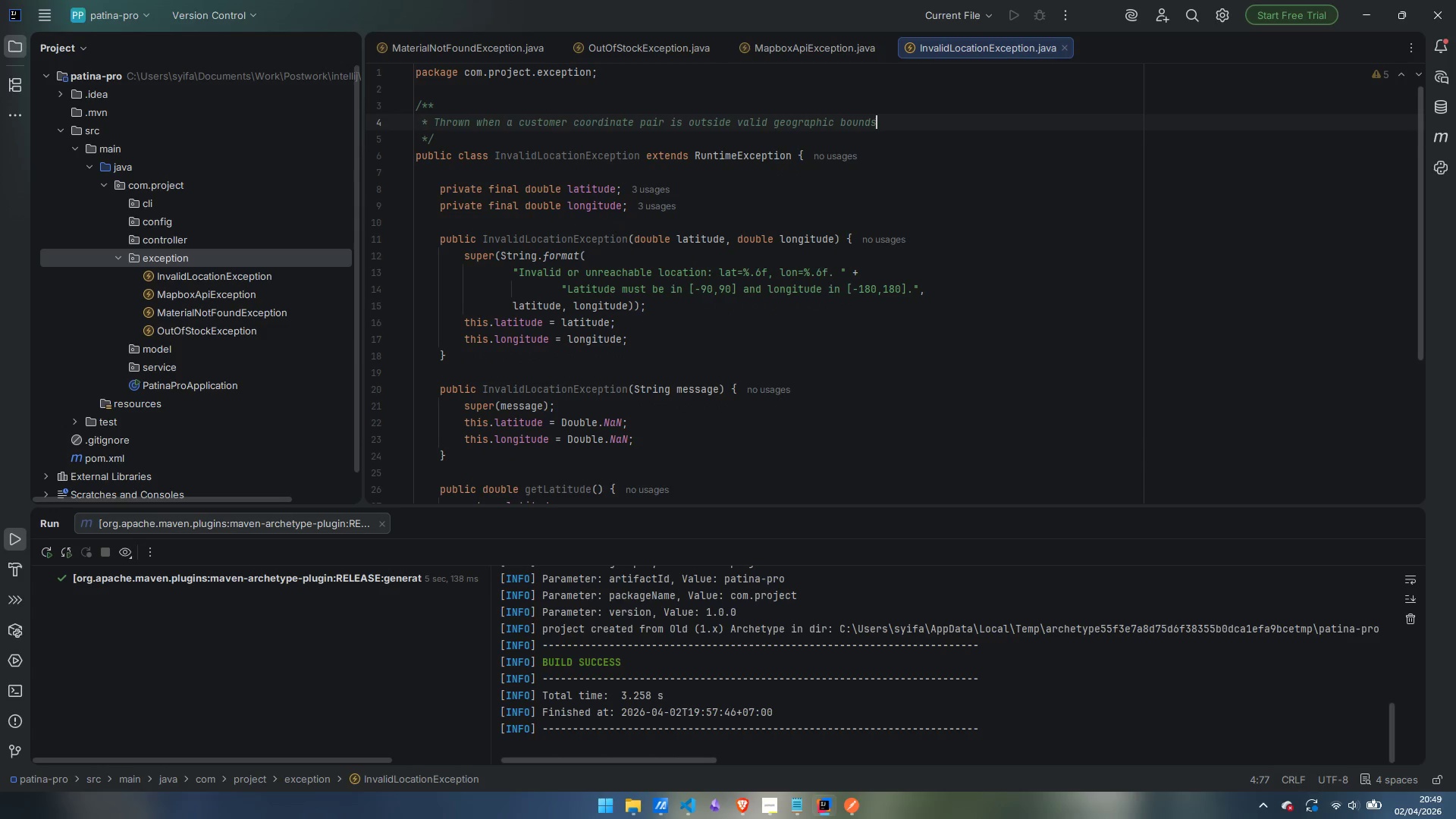 
key(Comma)
 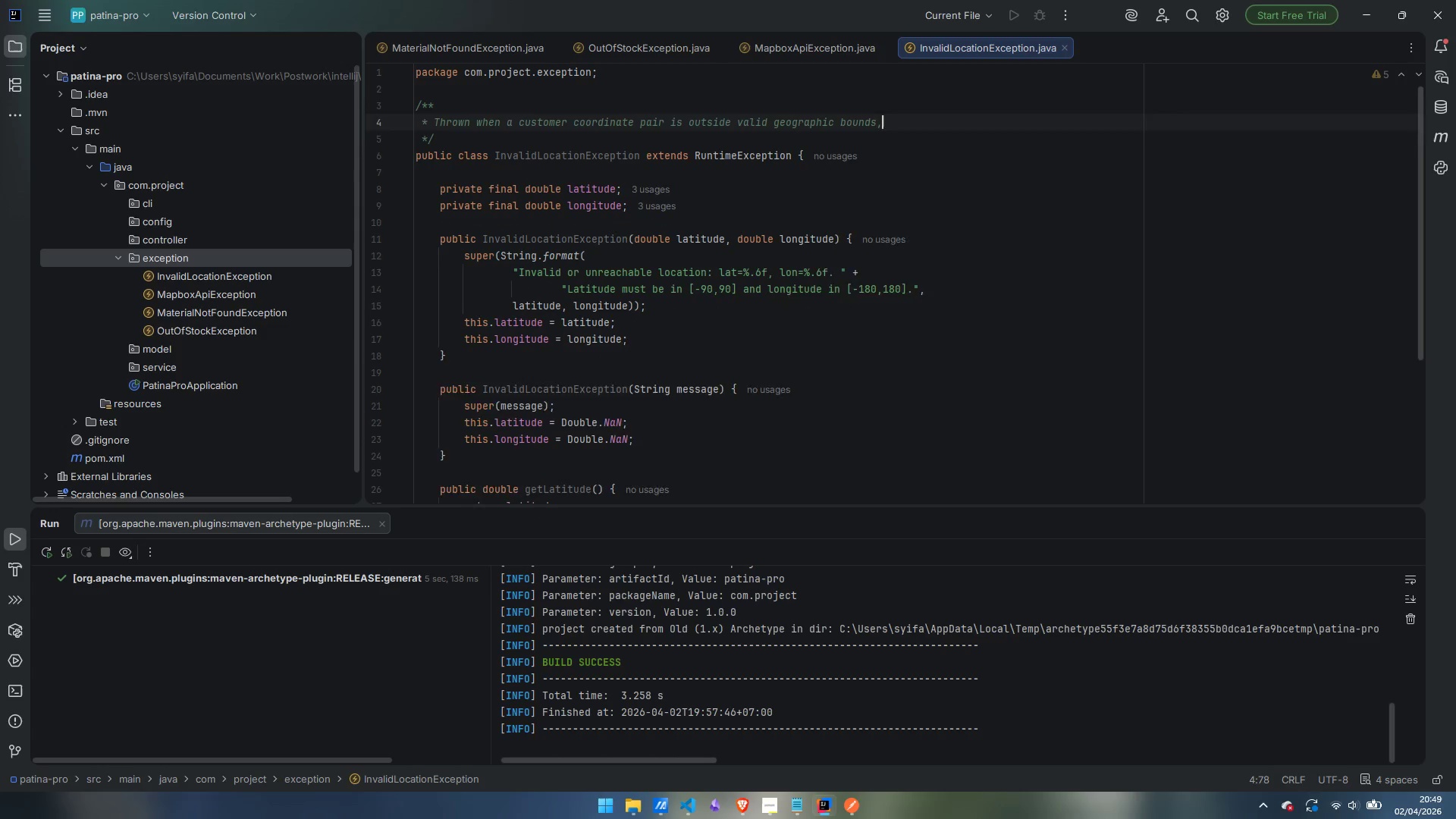 
key(Enter)
 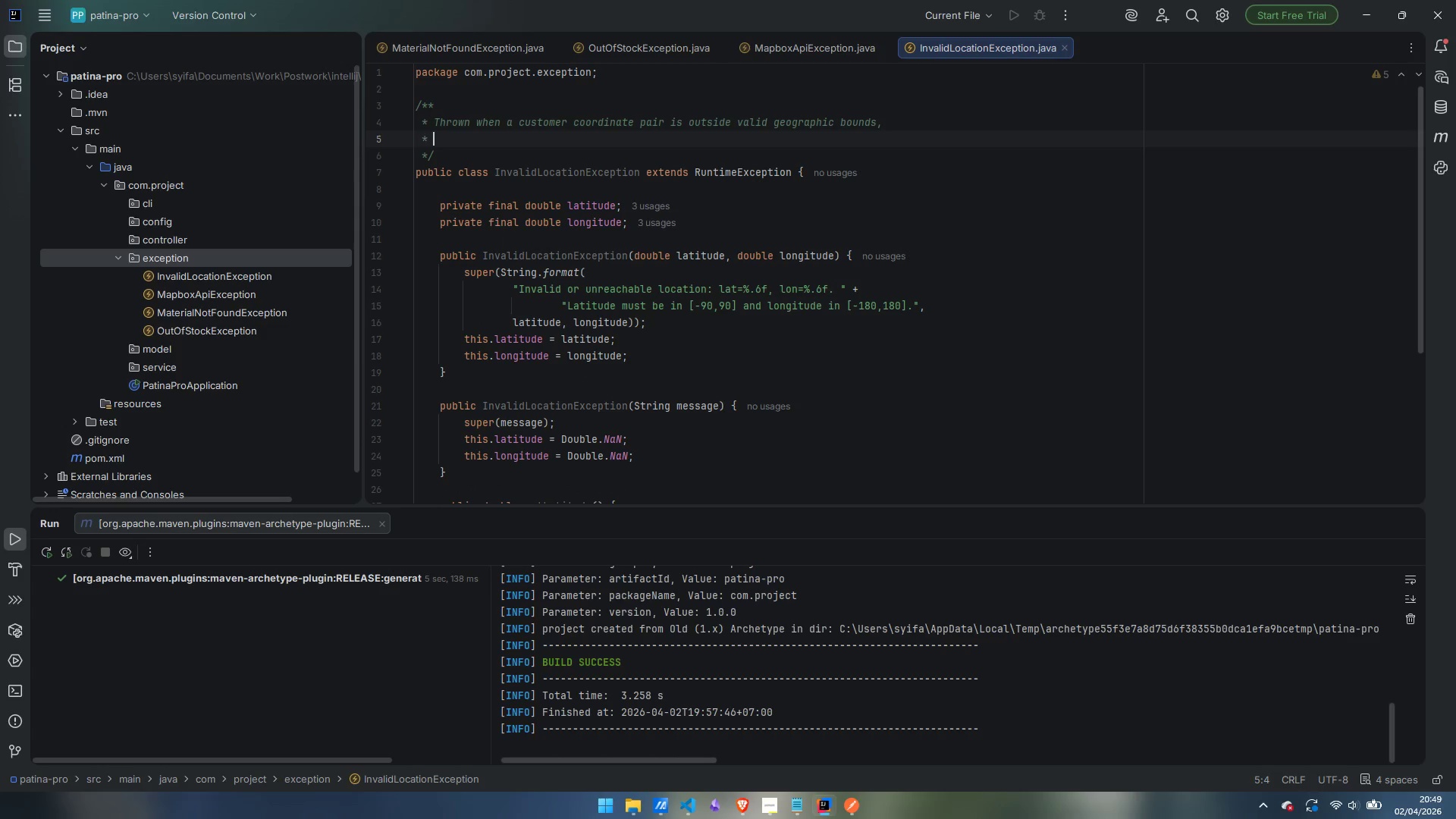 
type(or when Mapbox cannot route to that location.)
 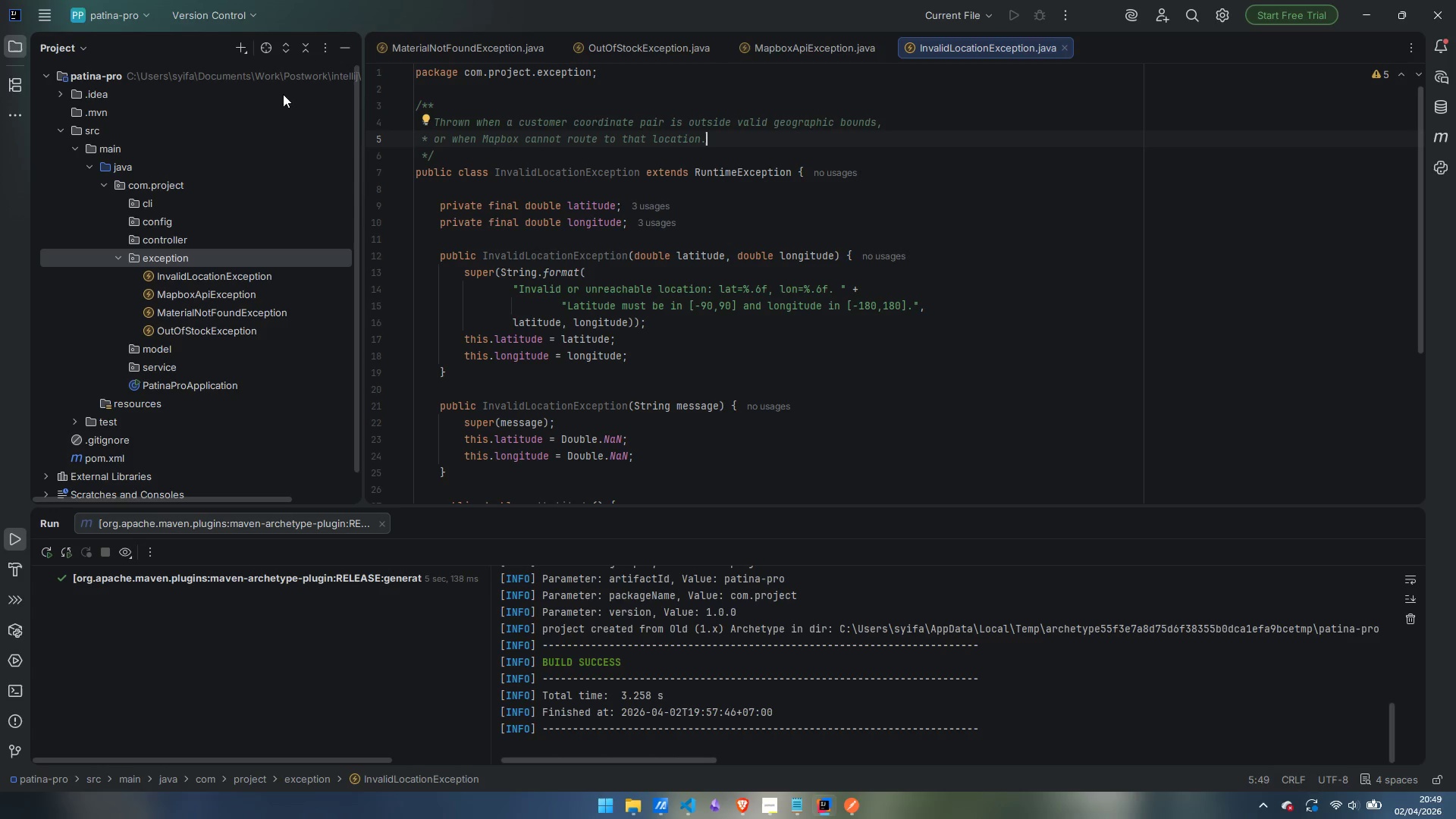 
wait(5.8)
 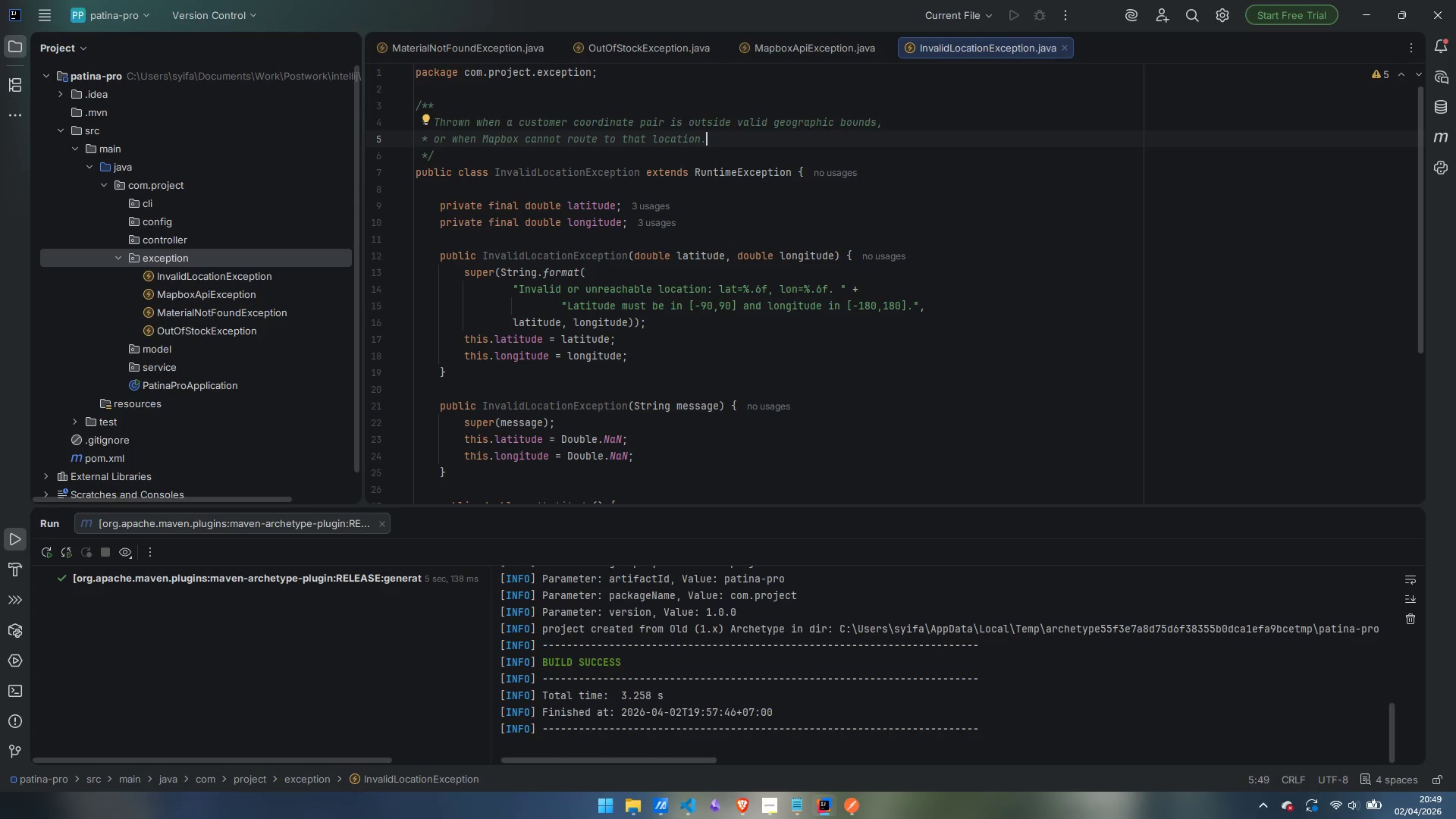 
right_click([163, 258])
 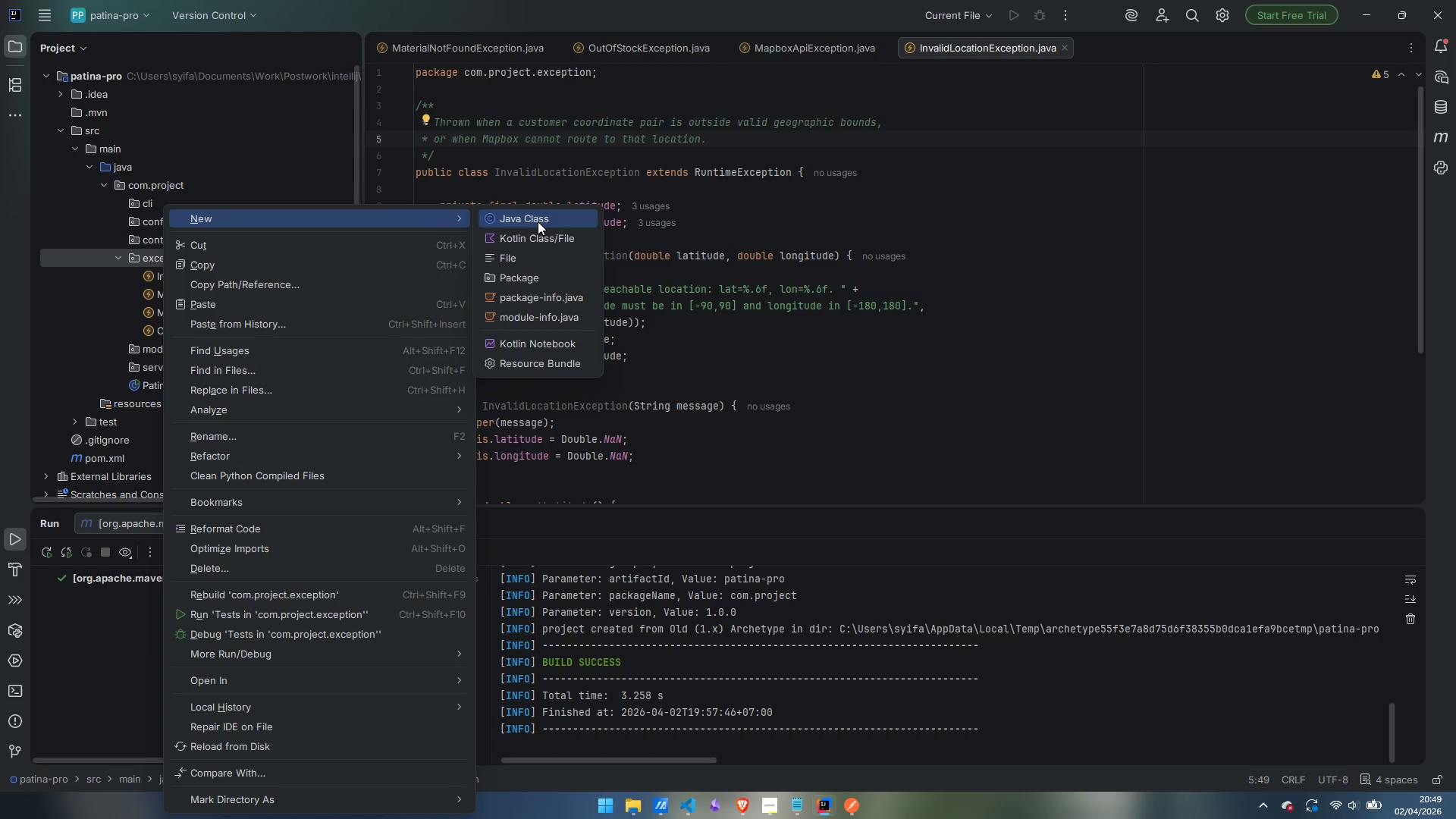 
left_click([538, 221])
 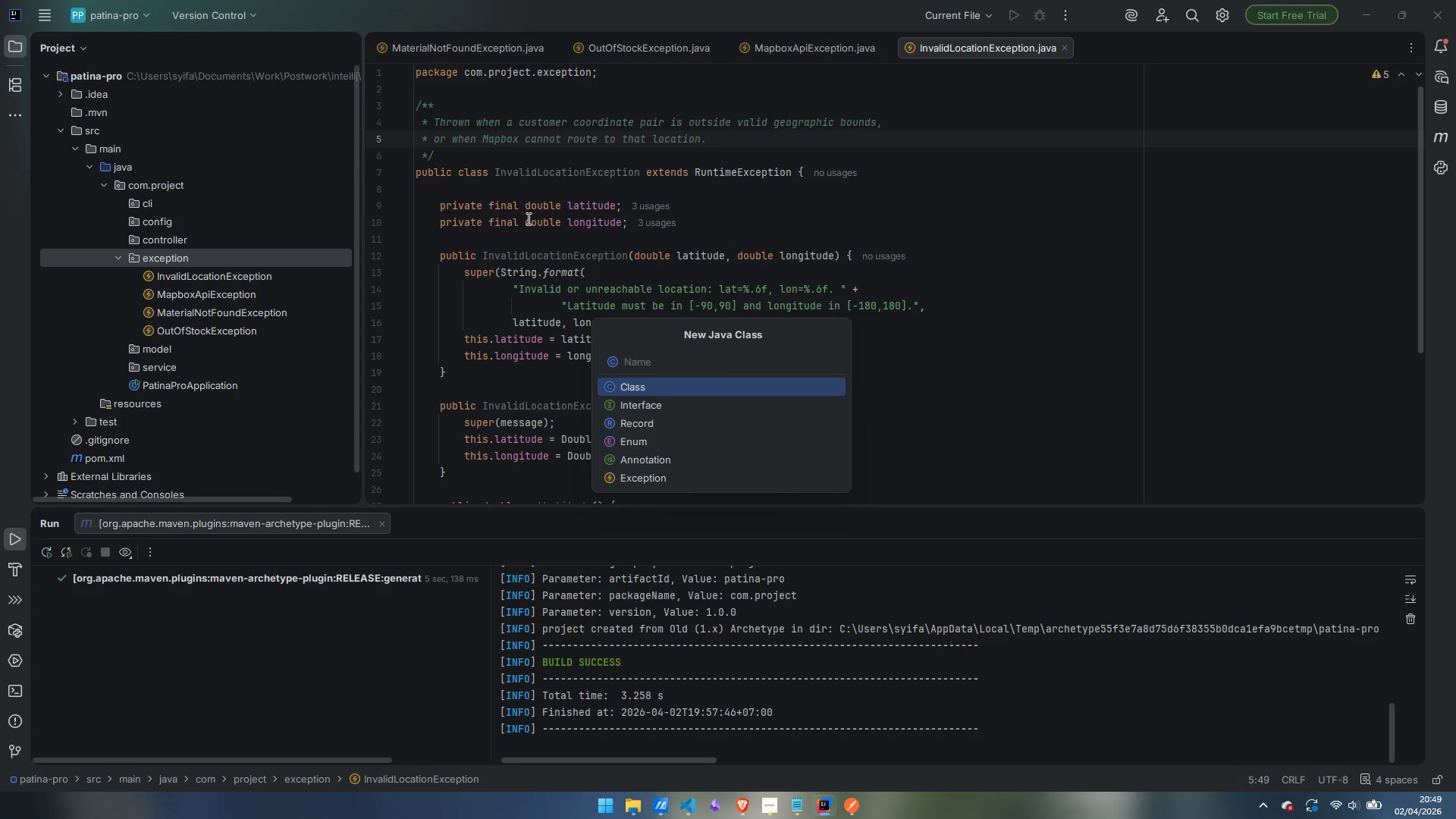 
wait(7.41)
 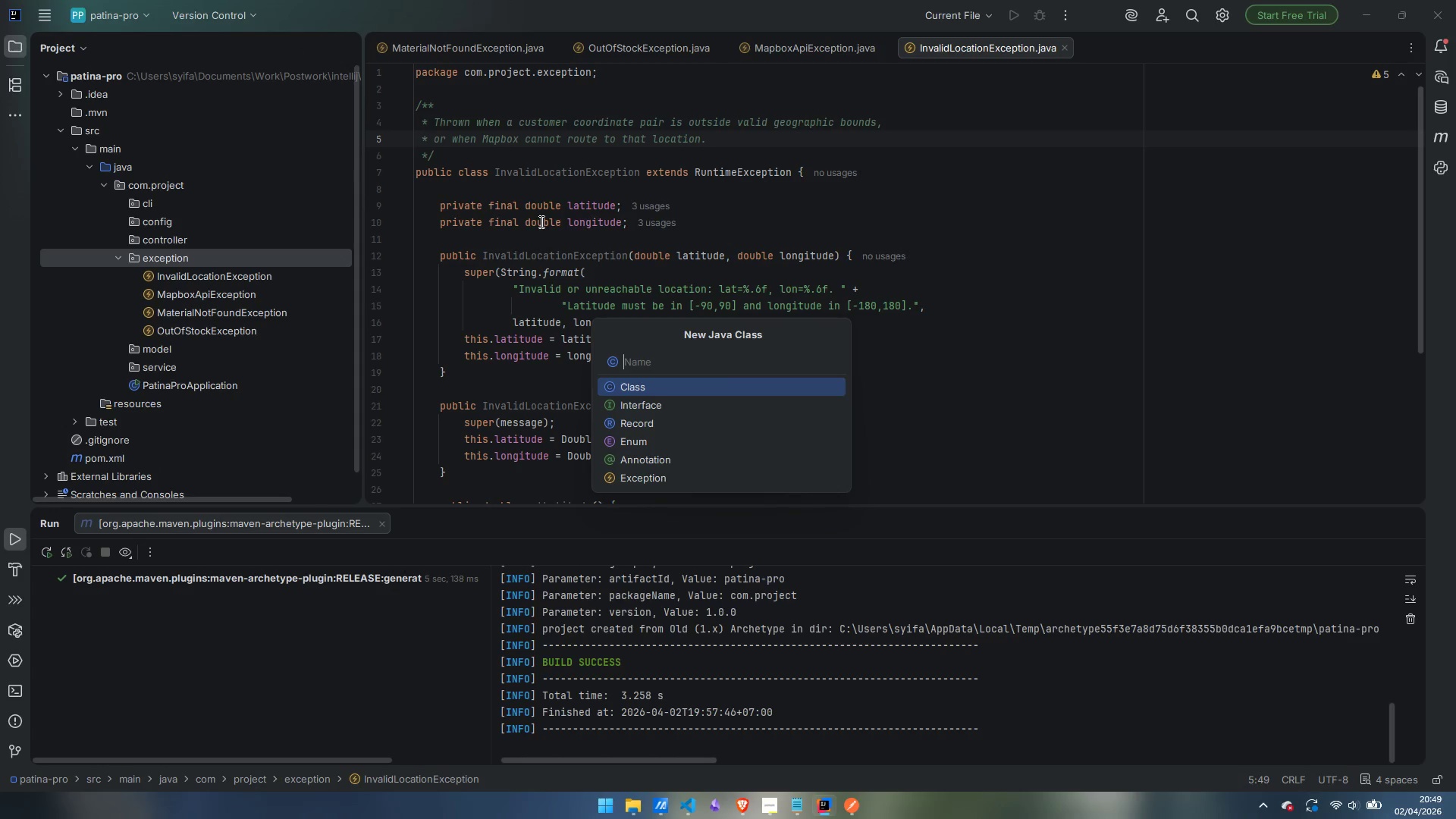 
type(QuoteGenerationException)
 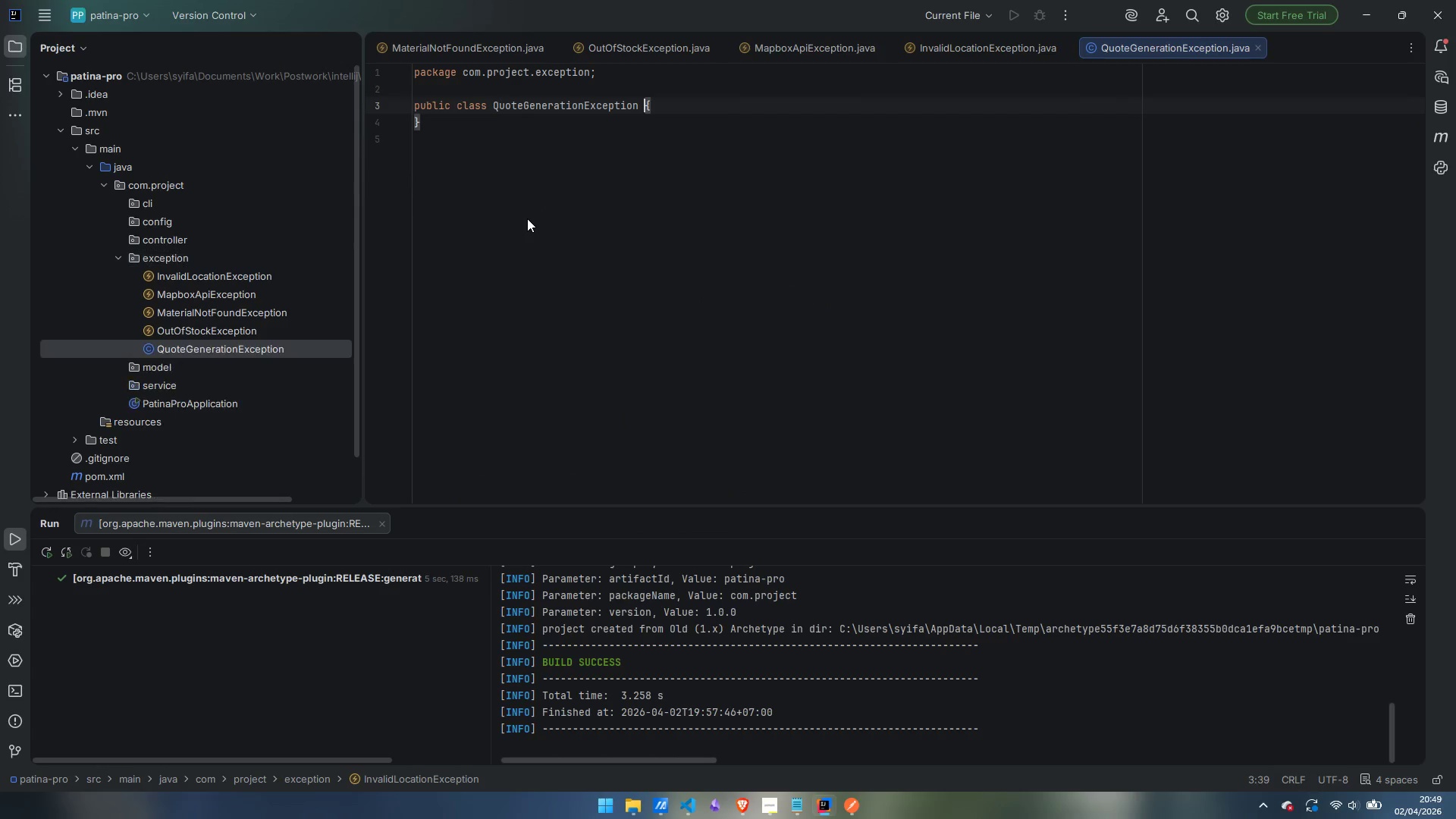 
 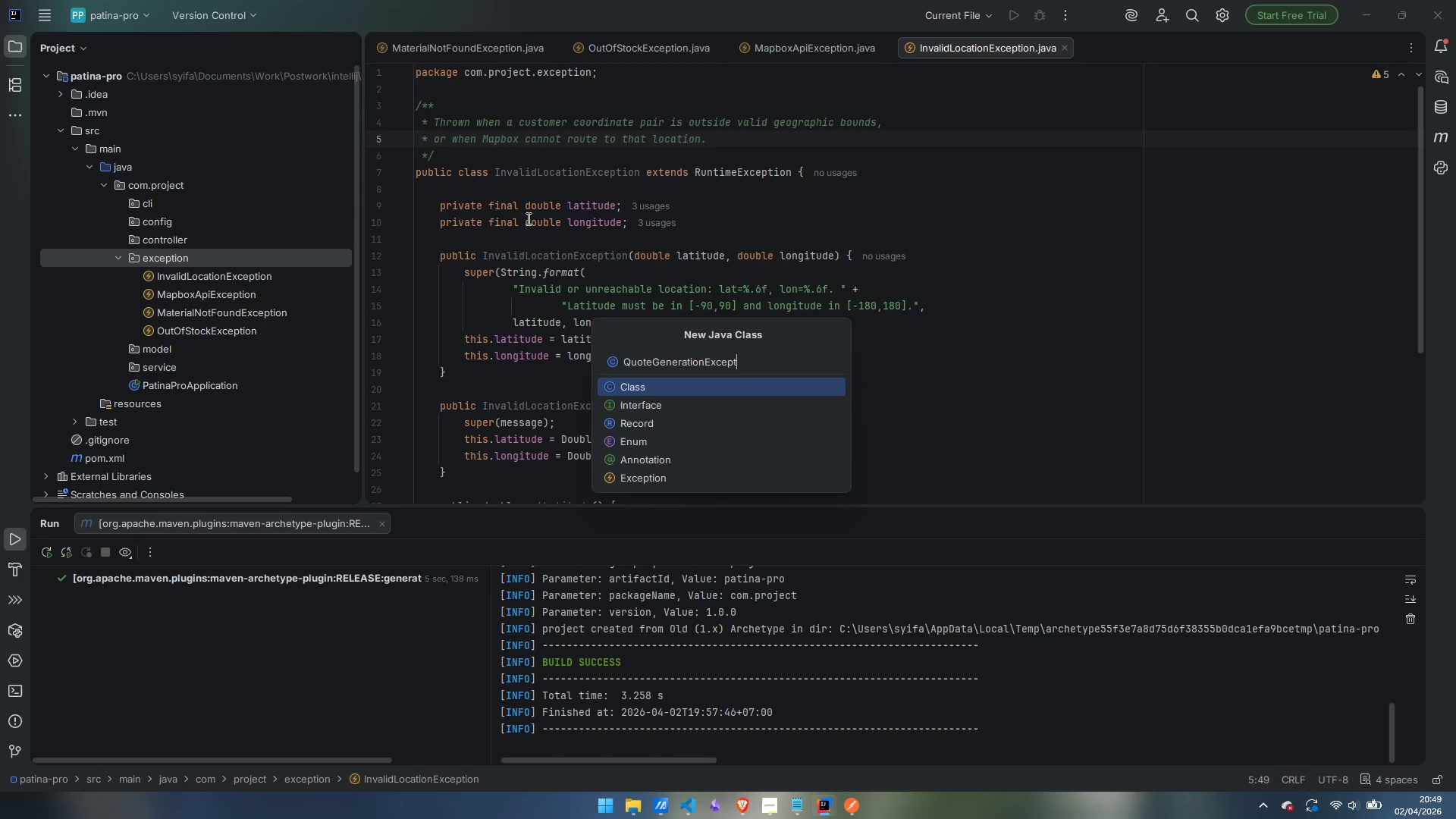 
key(Enter)
 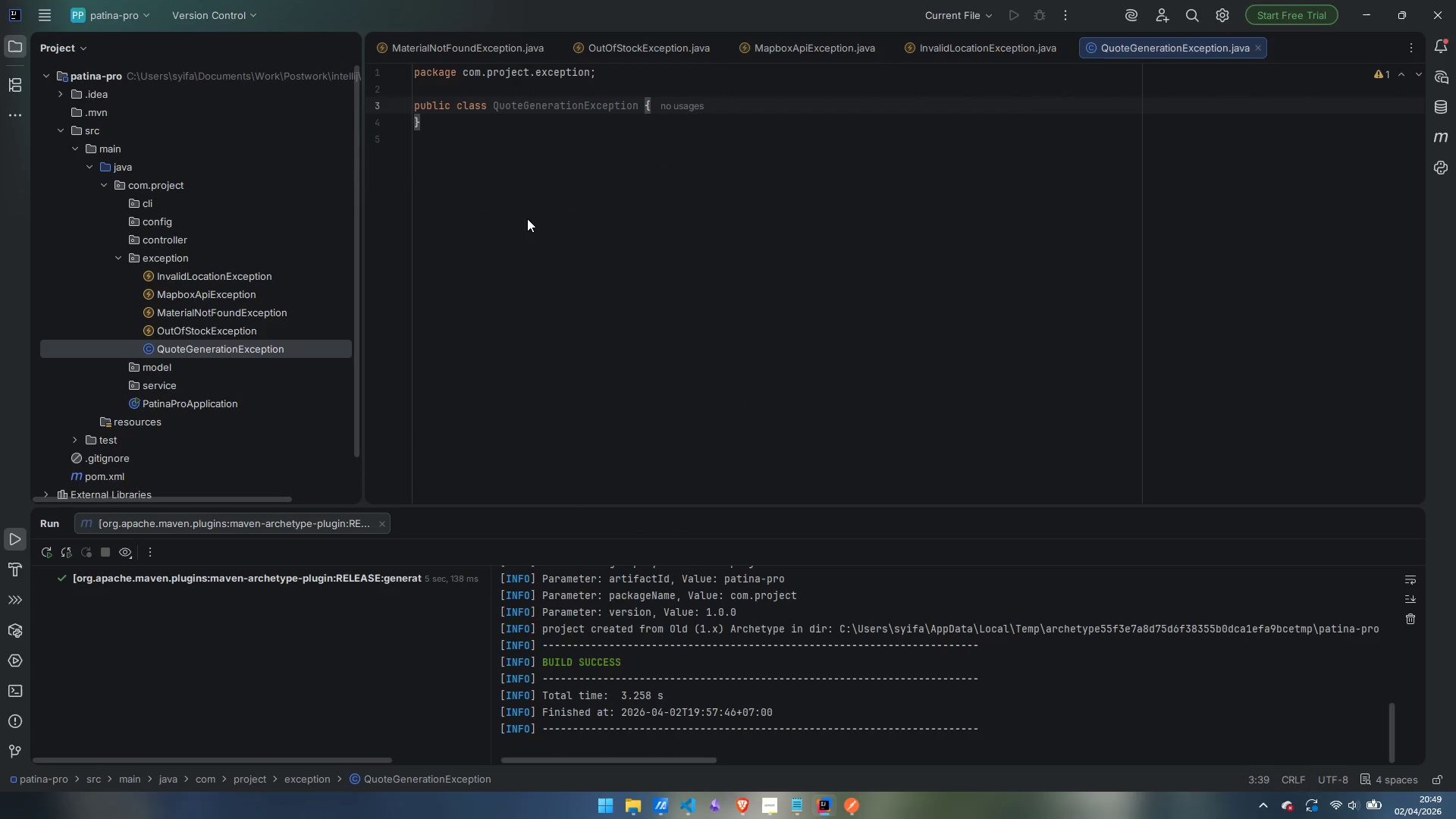 
type(extends RuntimeException)
 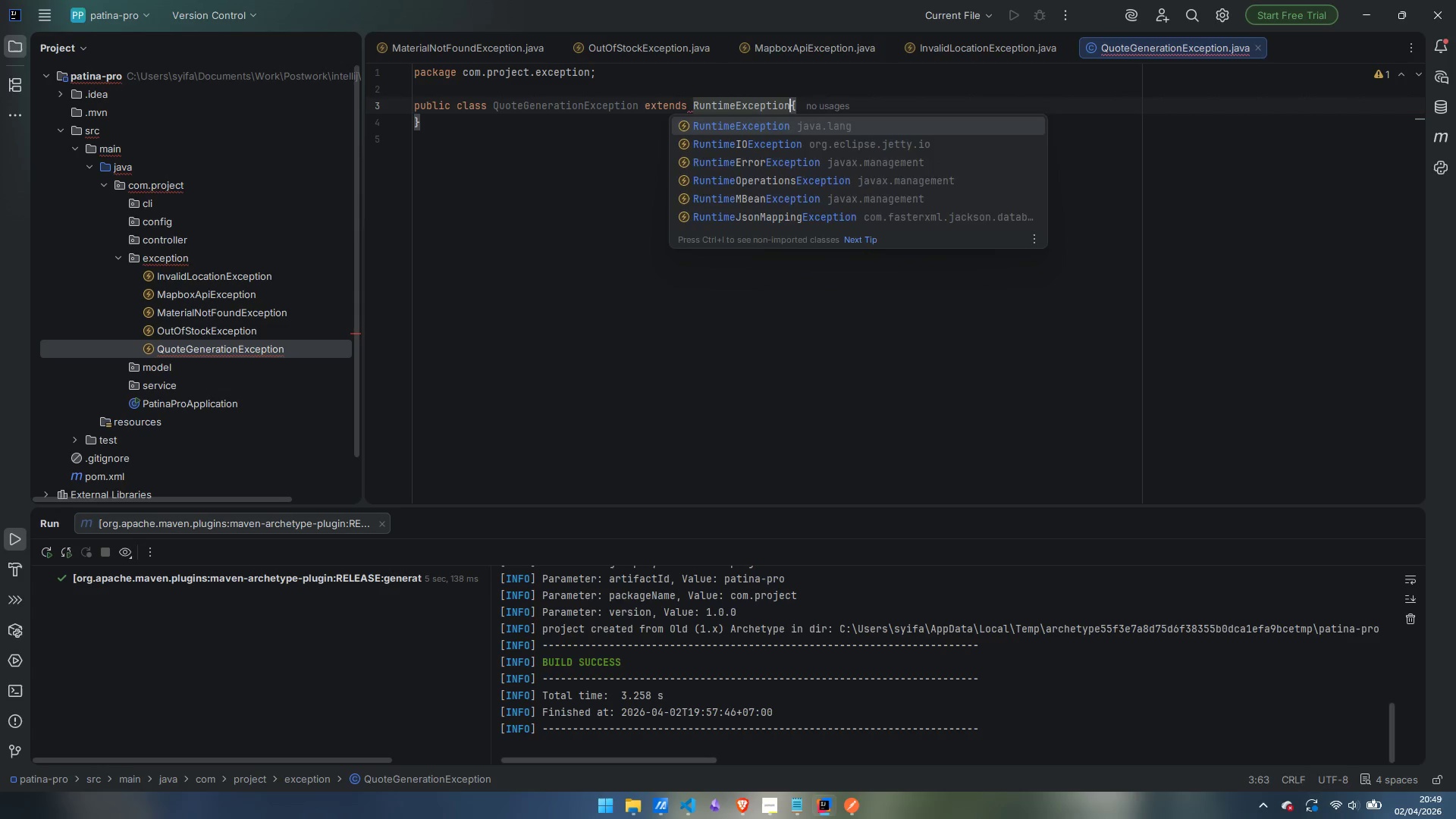 
key(Enter)
 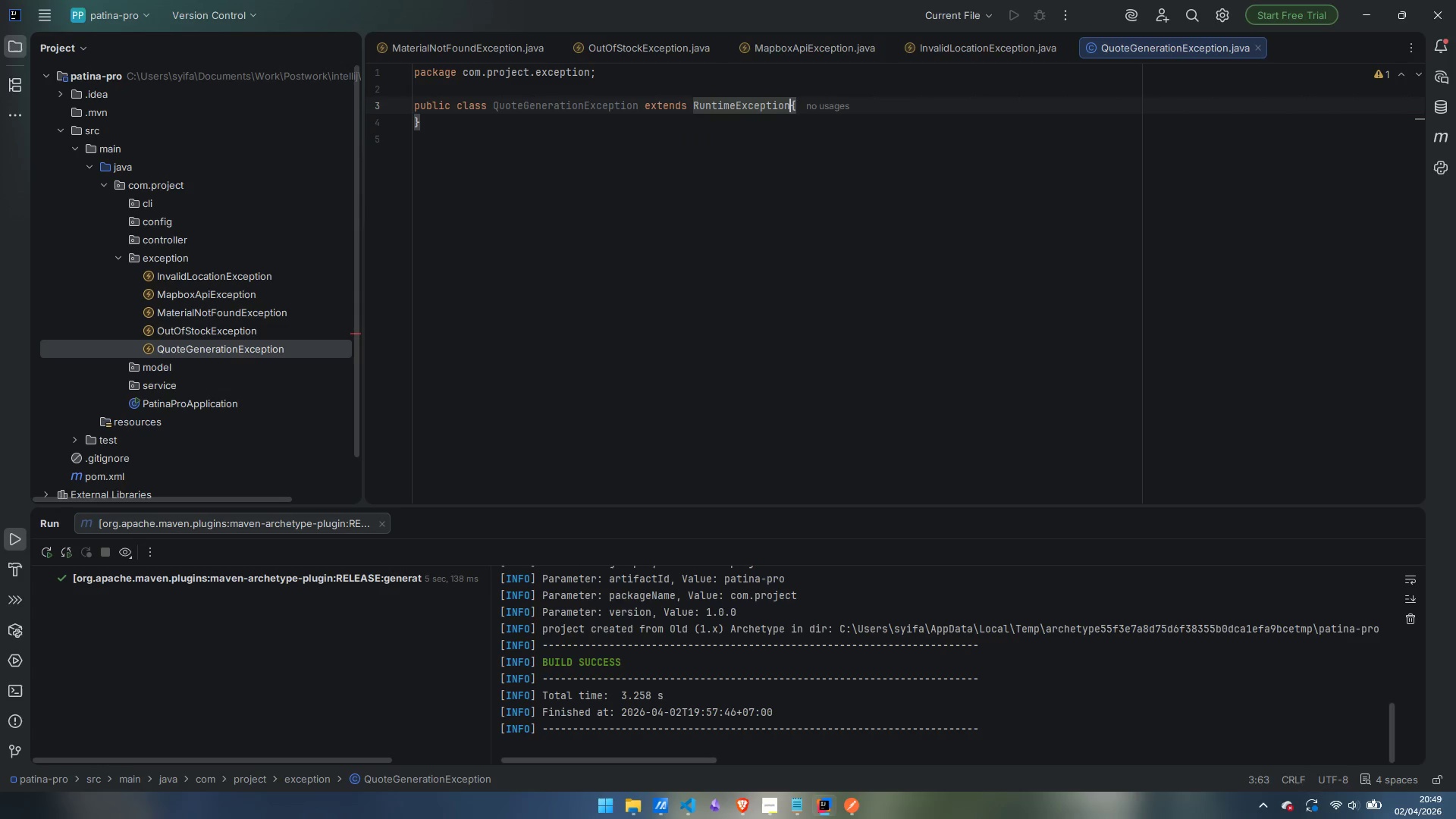 
key(Space)
 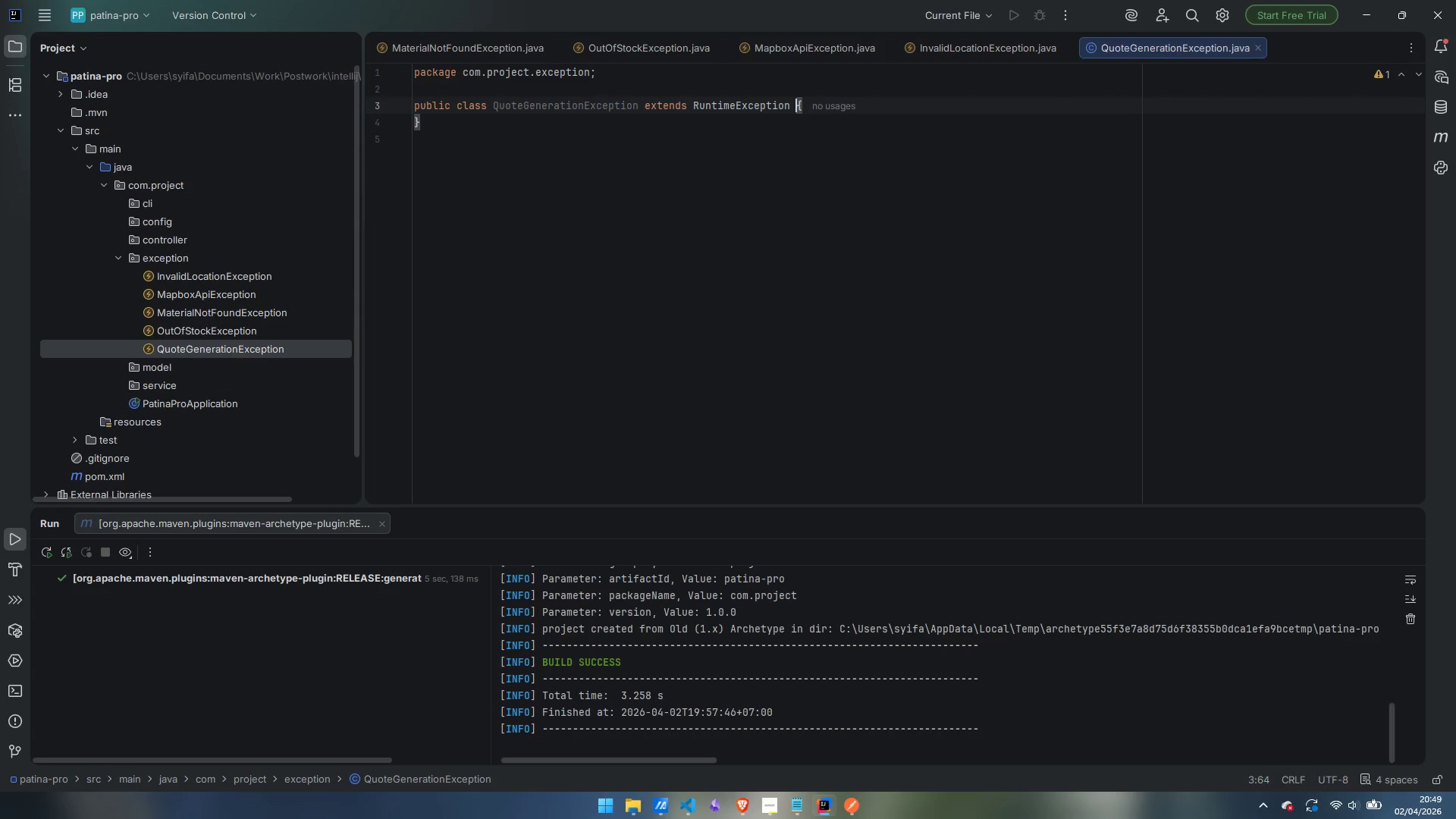 
key(ArrowRight)
 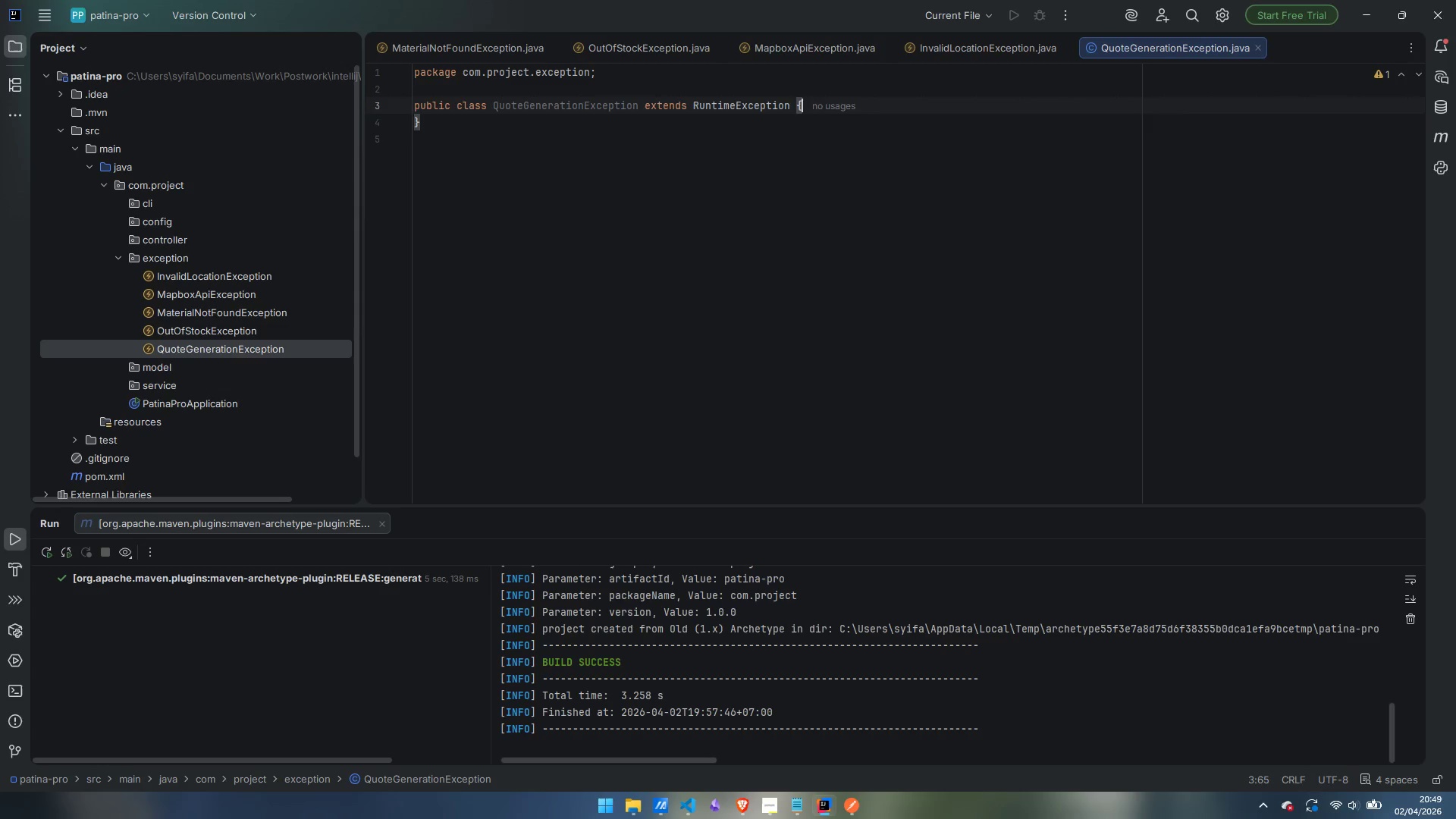 
key(Enter)
 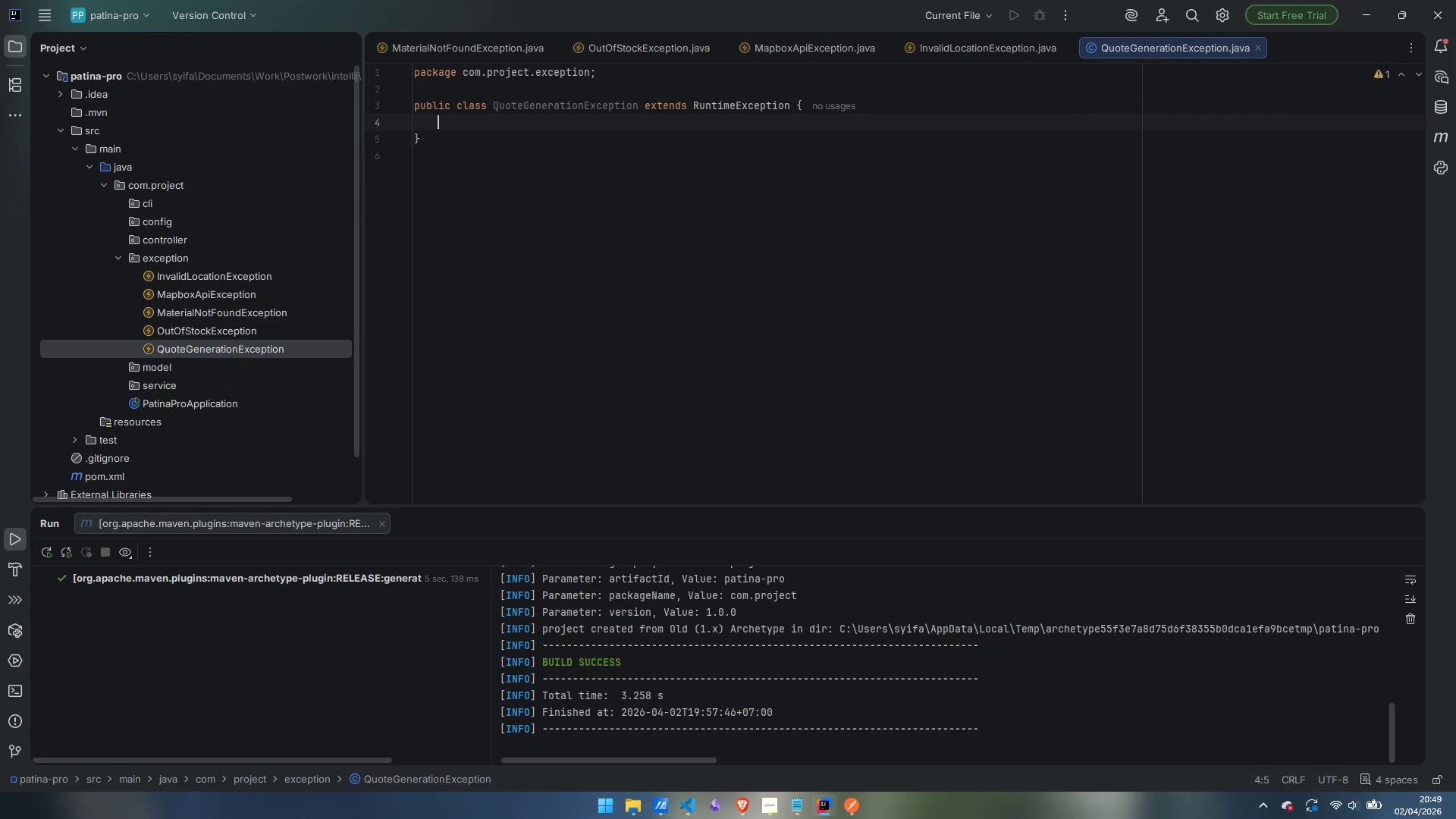 
key(Enter)
 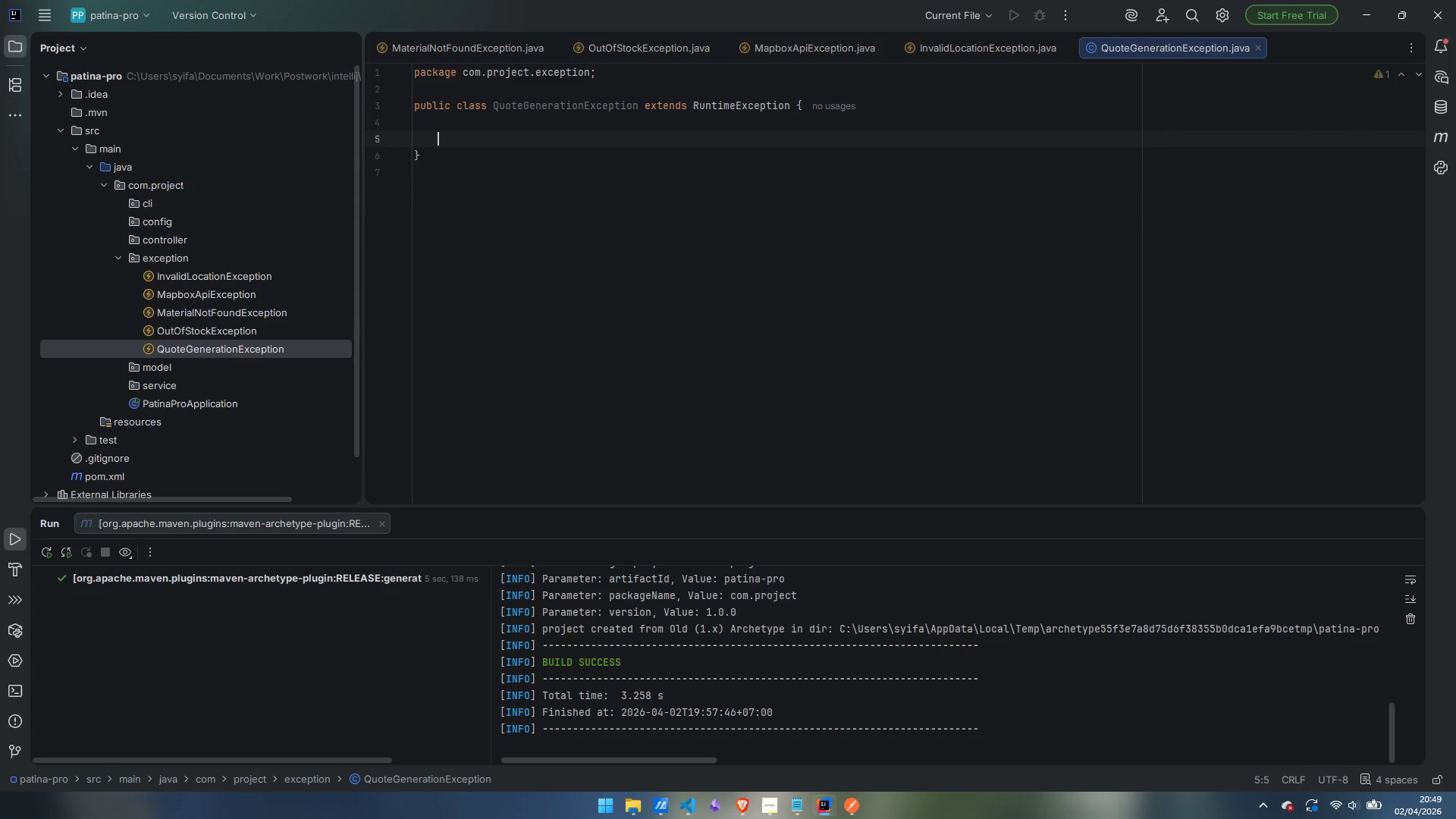 
key(Enter)
 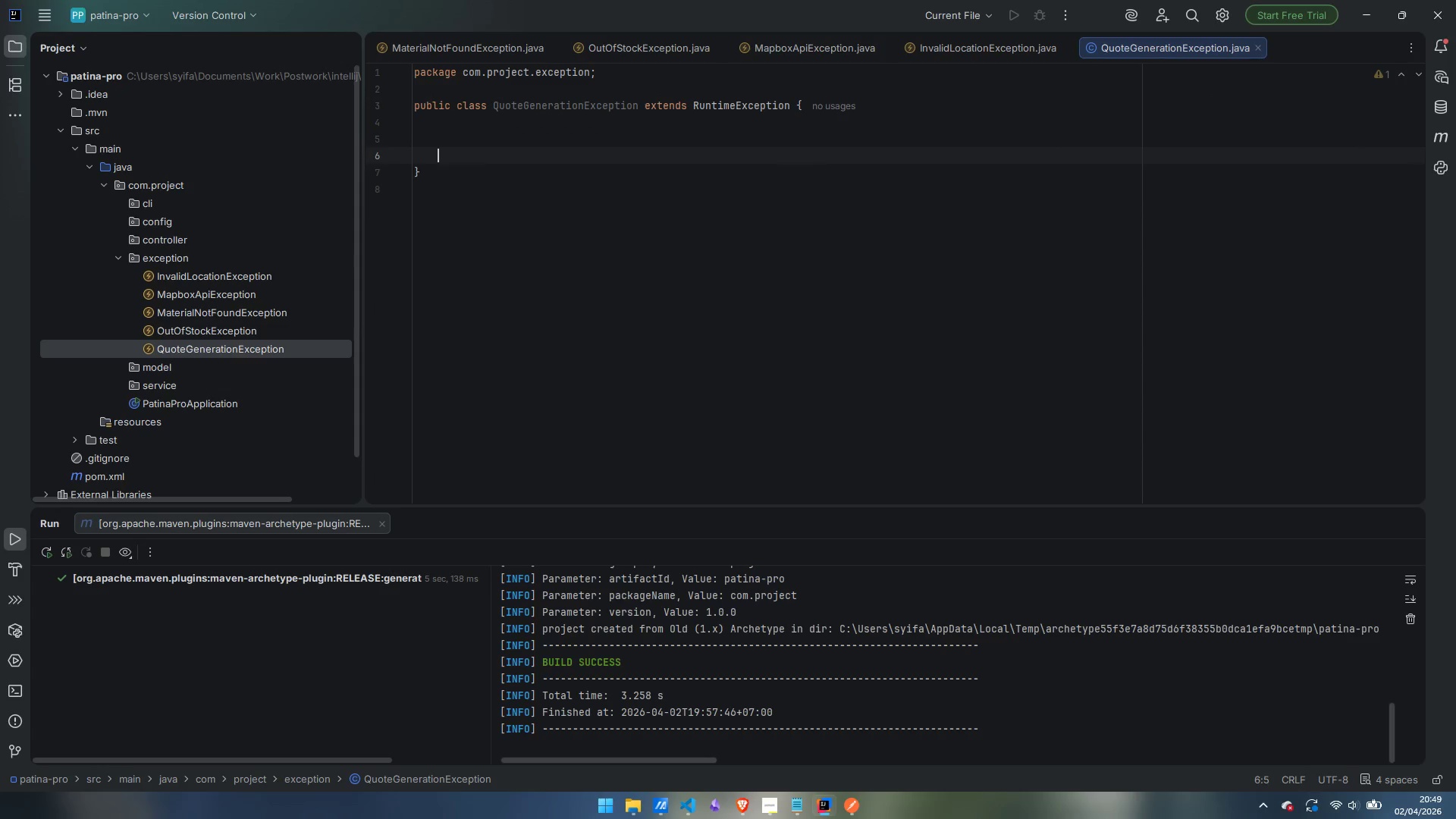 
key(ArrowUp)
 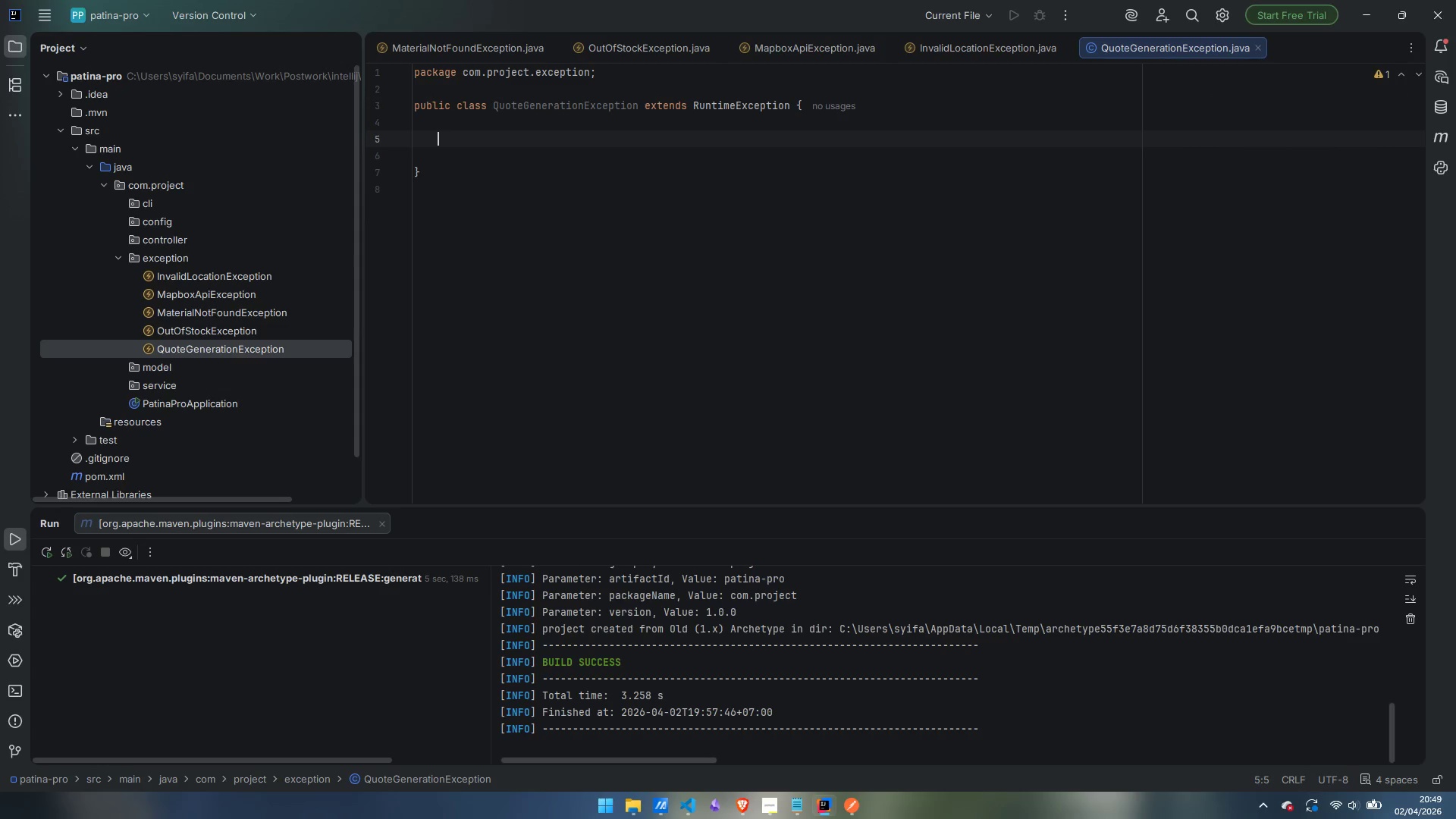 
type(public QuoteGenerationExceptipo)
key(Backspace)
key(Backspace)
type(on(String message)
 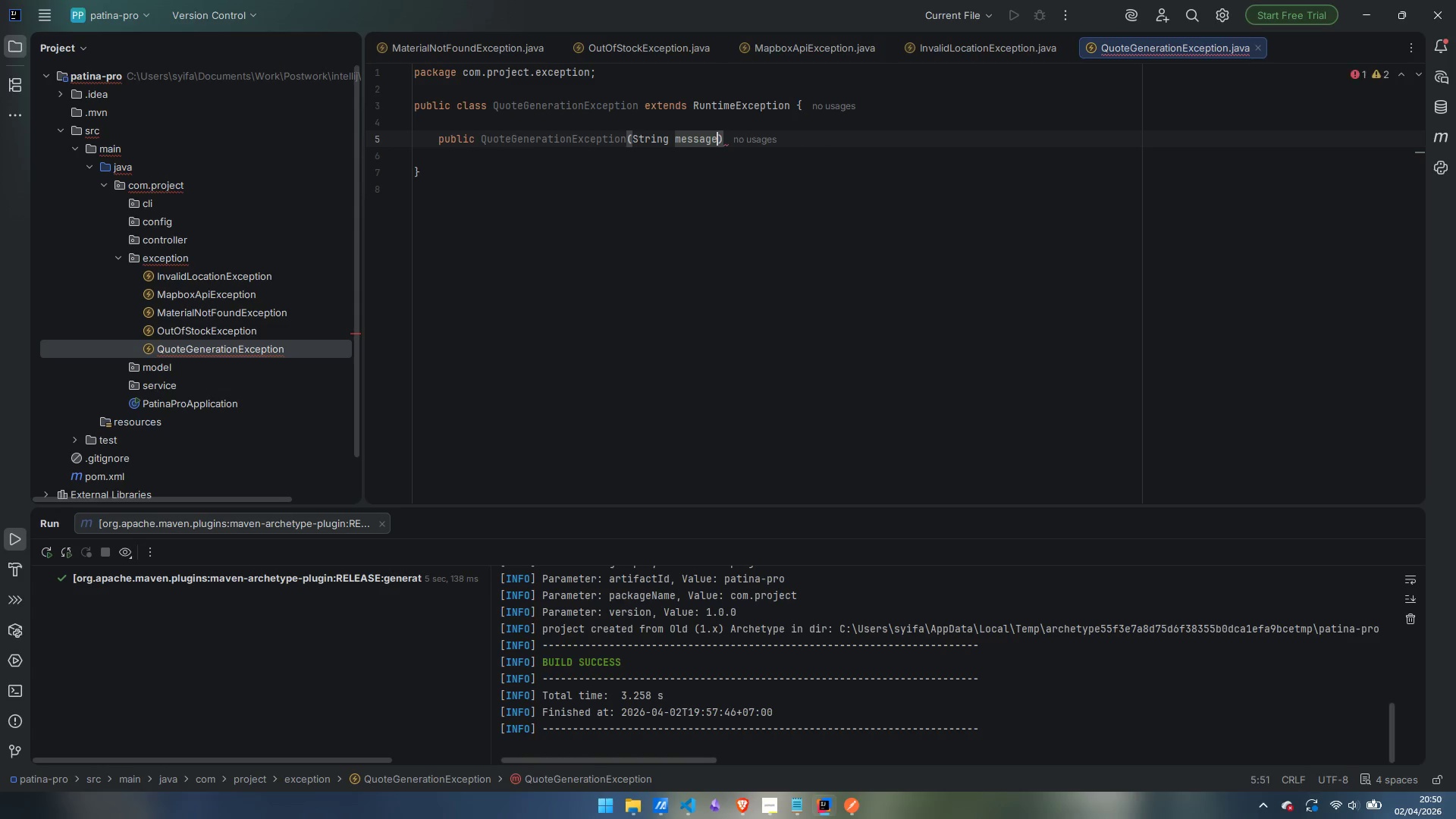 
key(ArrowRight)
 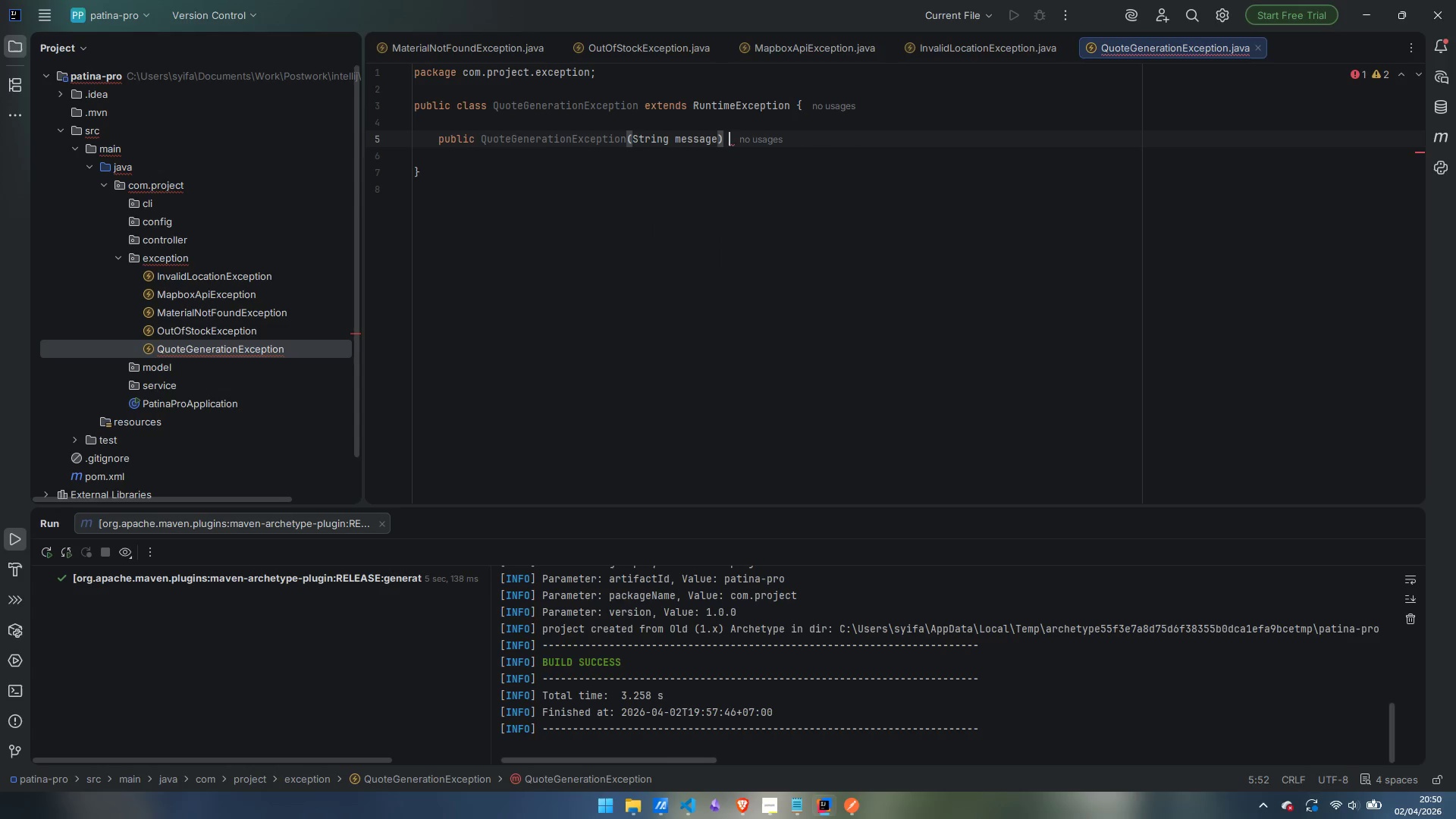 
key(Space)
 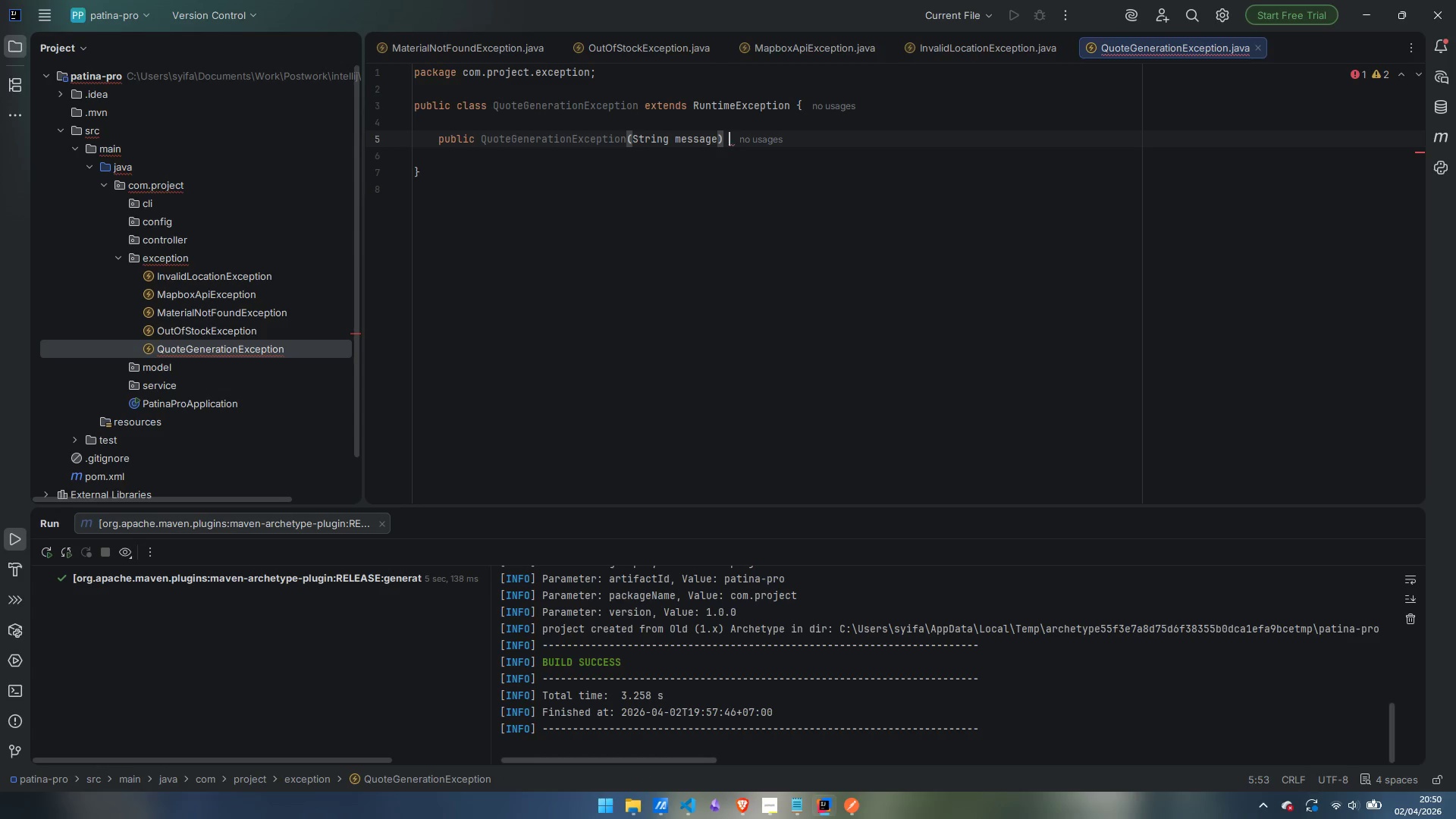 
key(Shift+BracketLeft)
 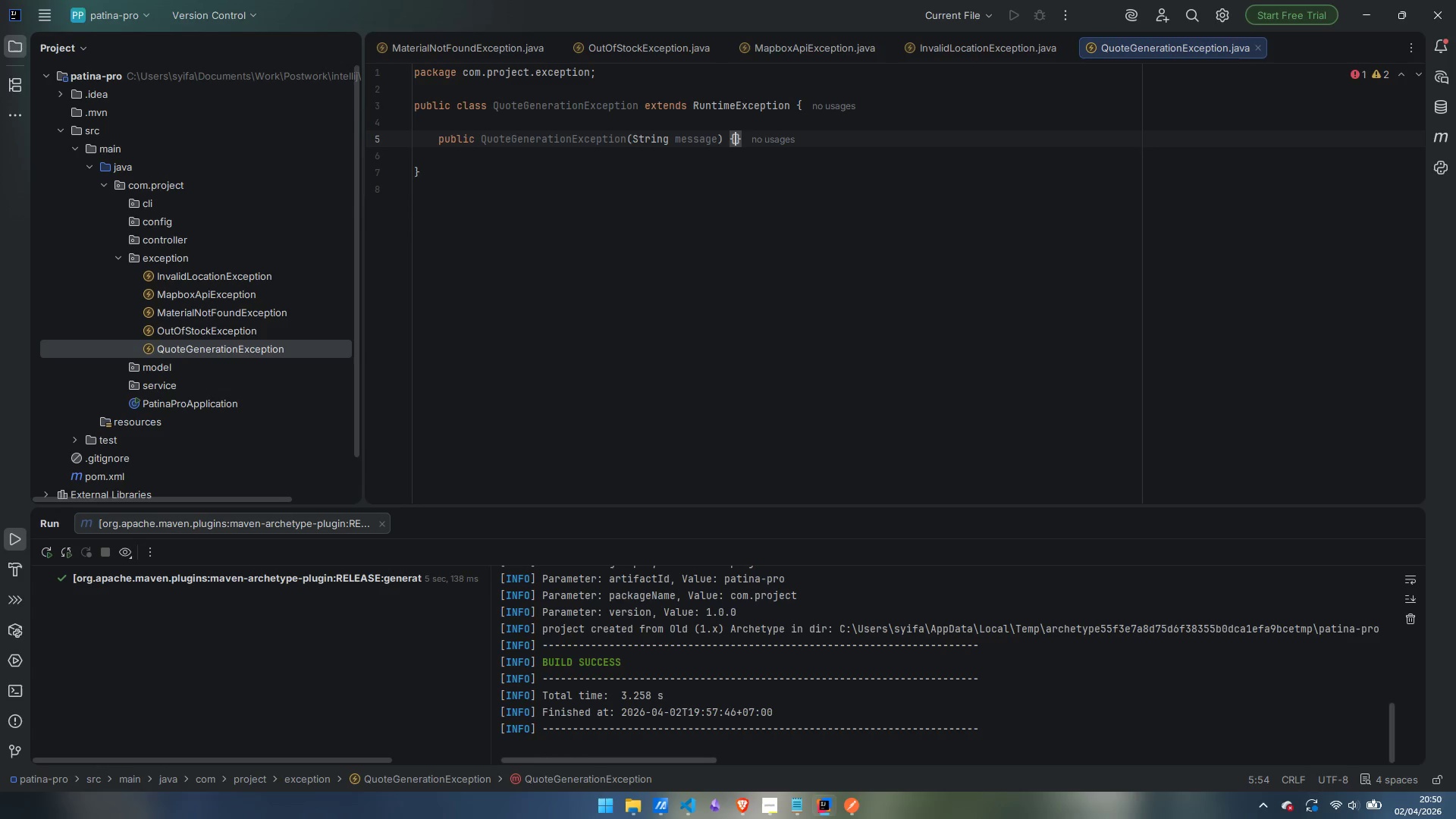 
key(Enter)
 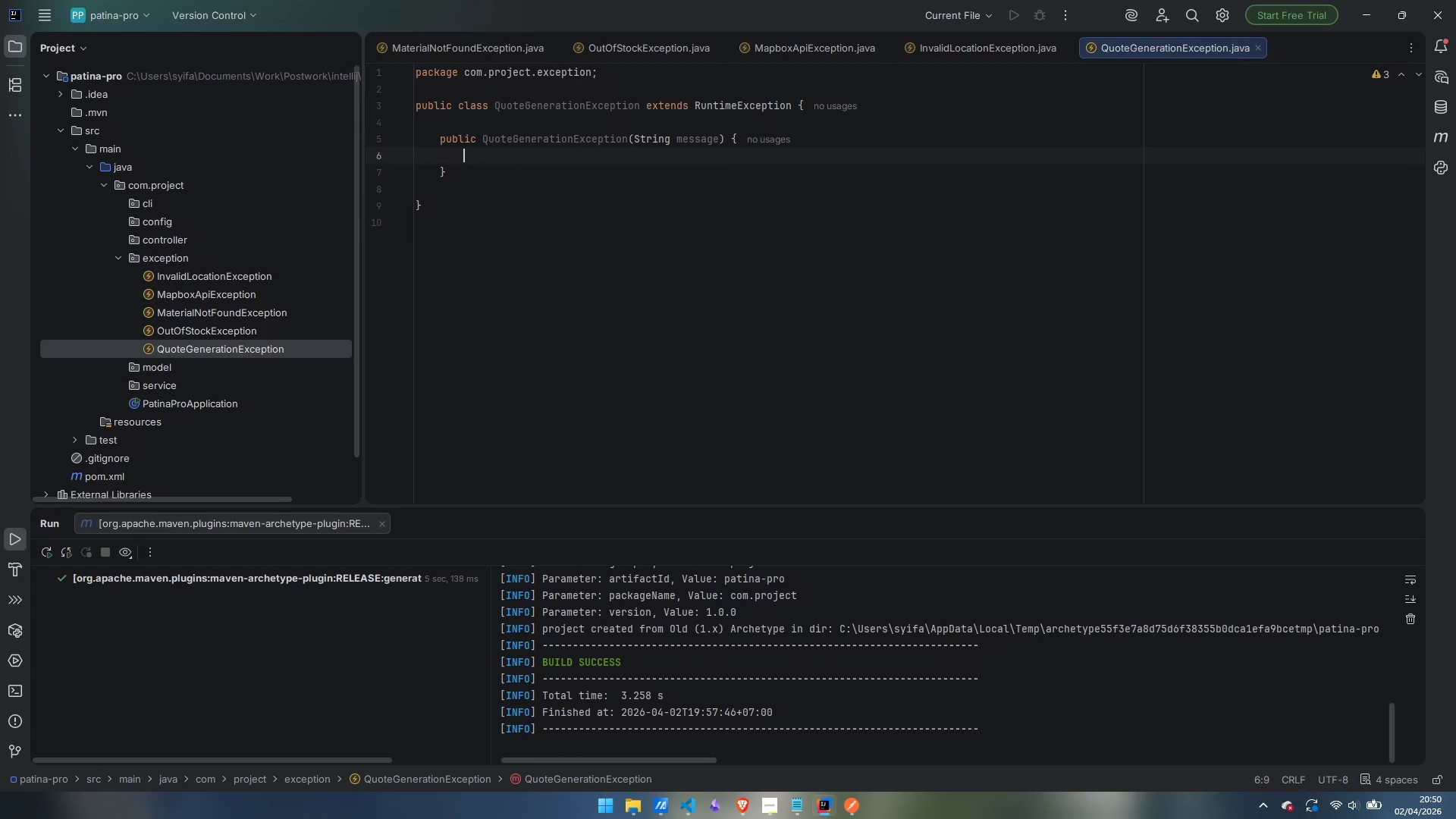 
type(t)
key(Backspace)
type(super(message)
 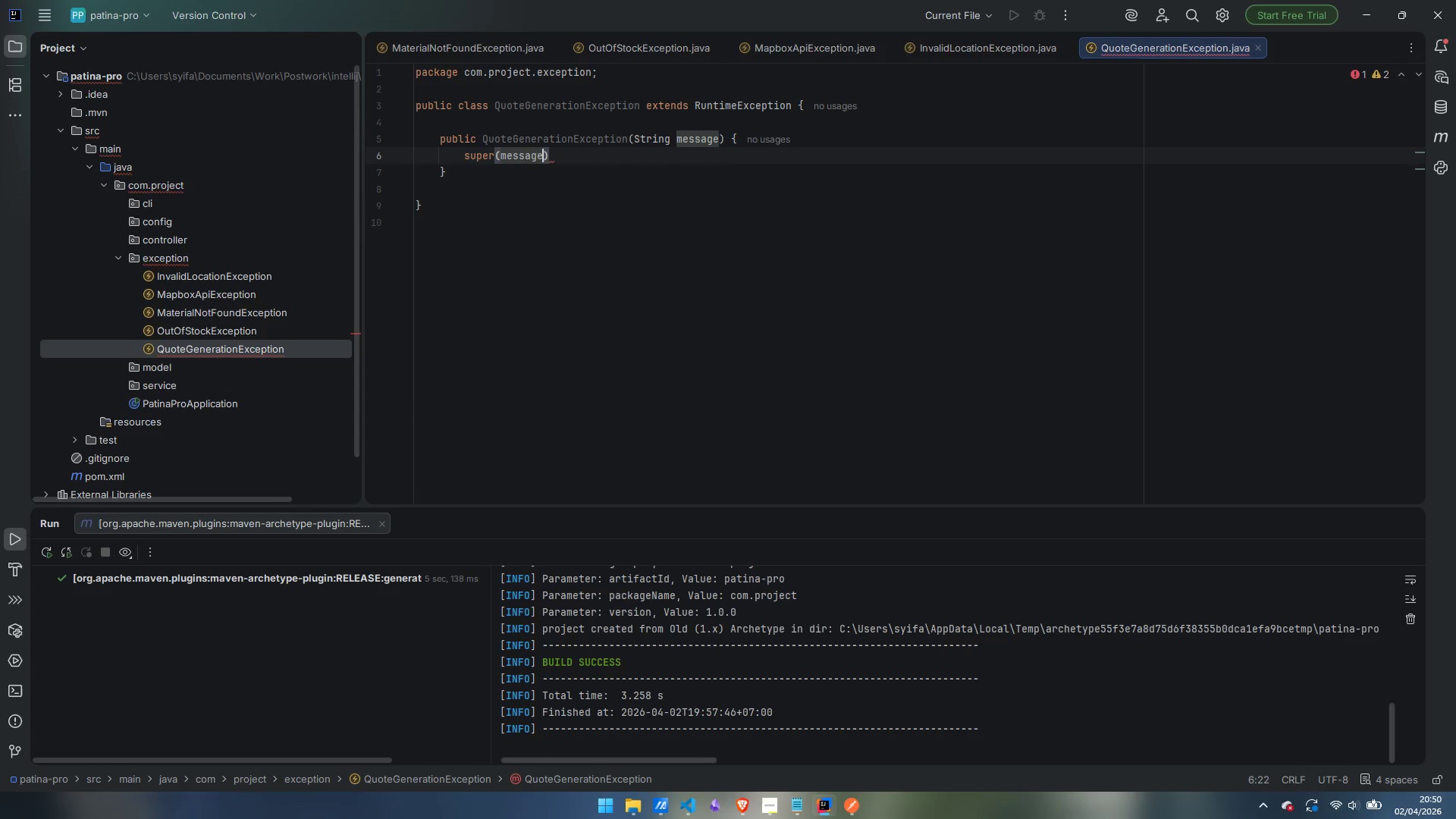 
key(ArrowRight)
 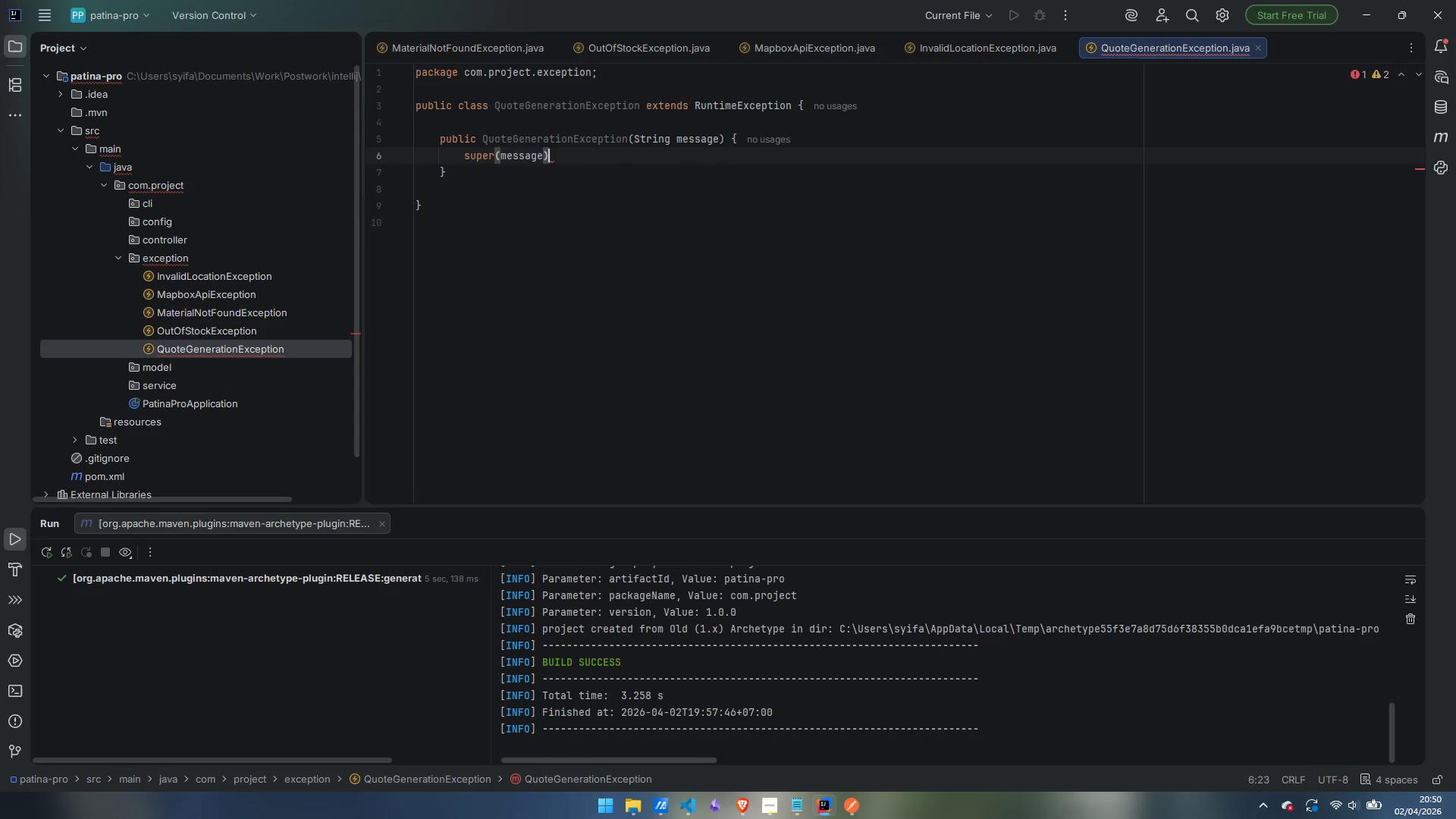 
key(Semicolon)
 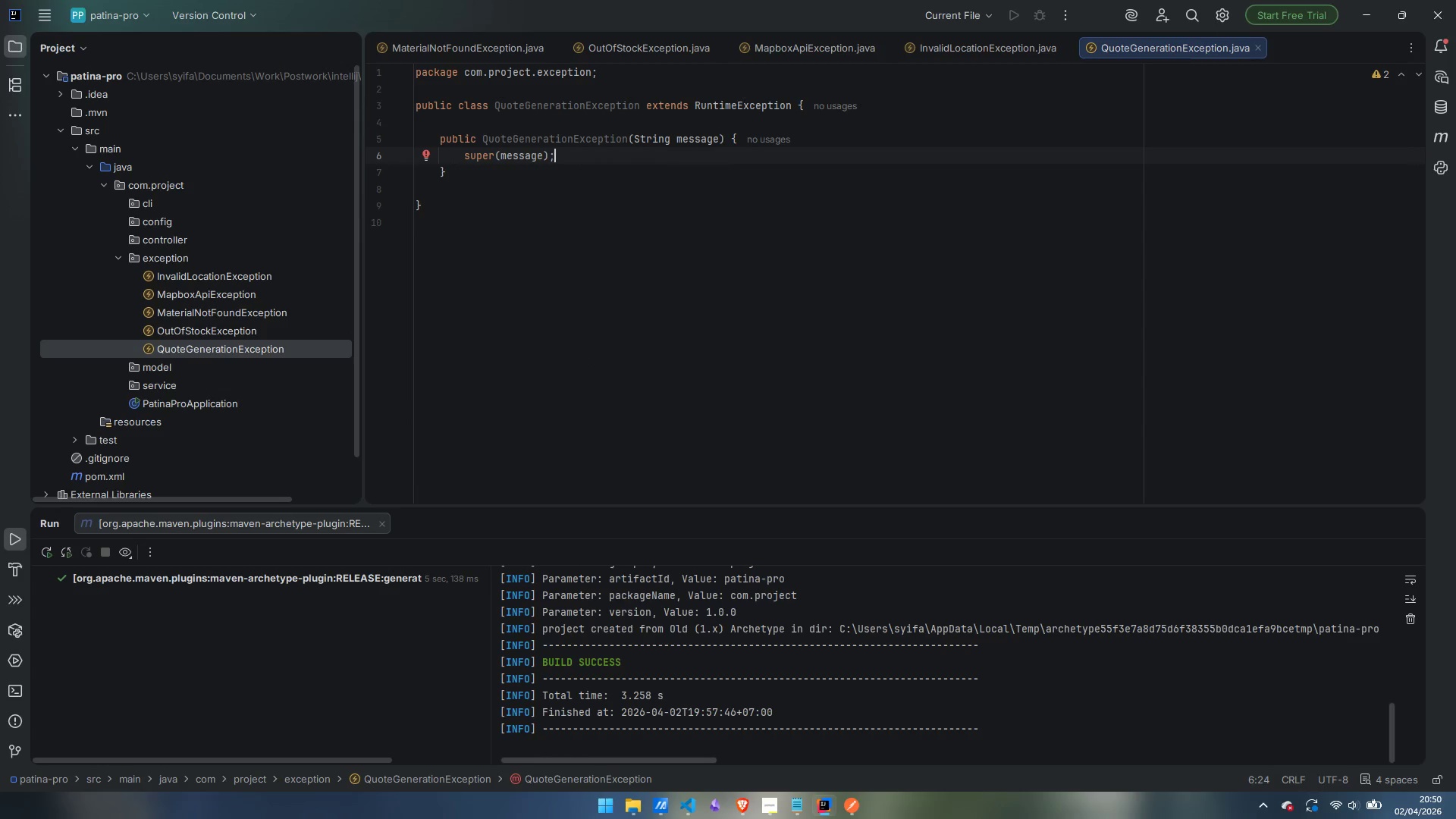 
key(Enter)
 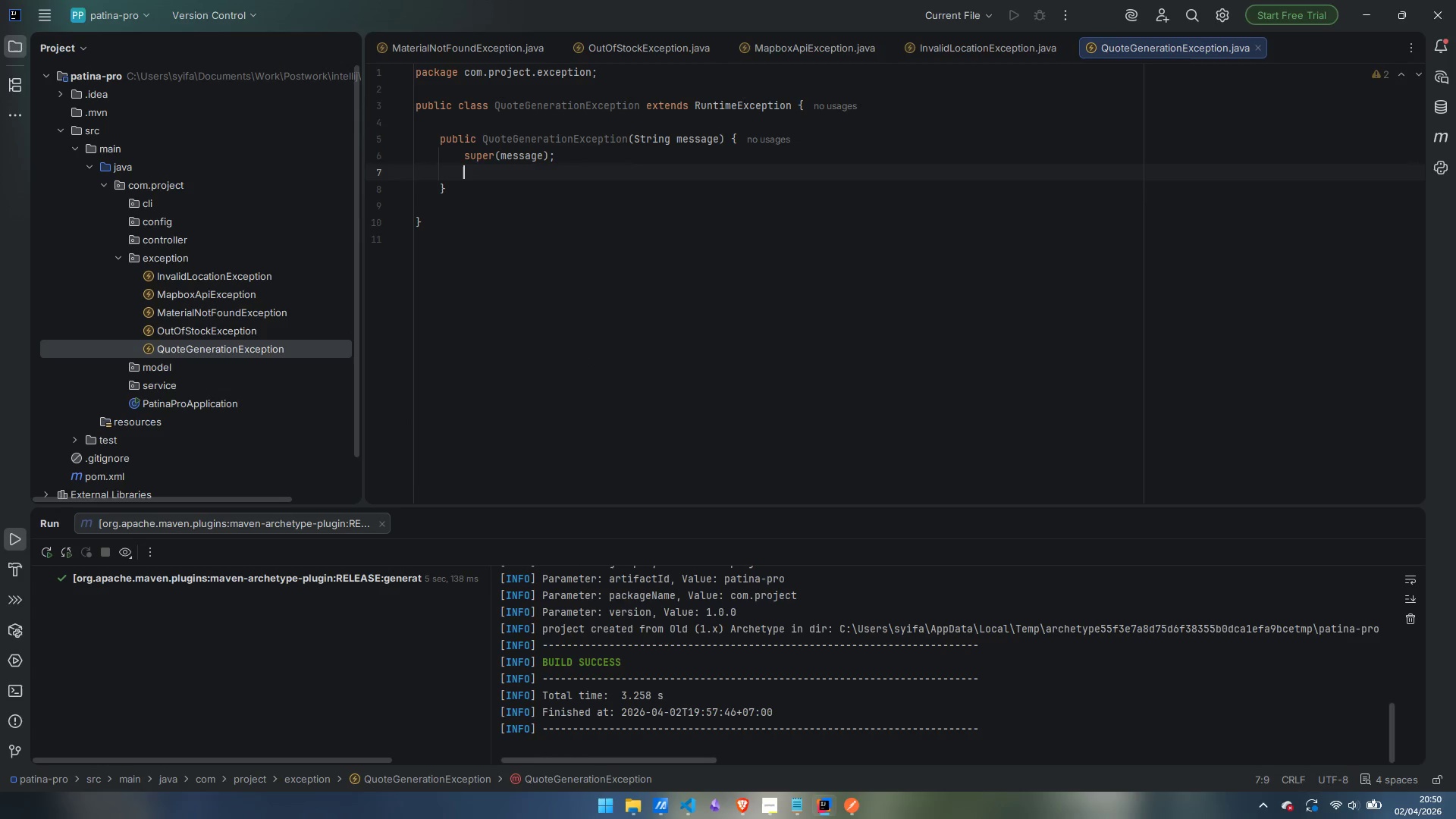 
key(Control+ControlLeft)
 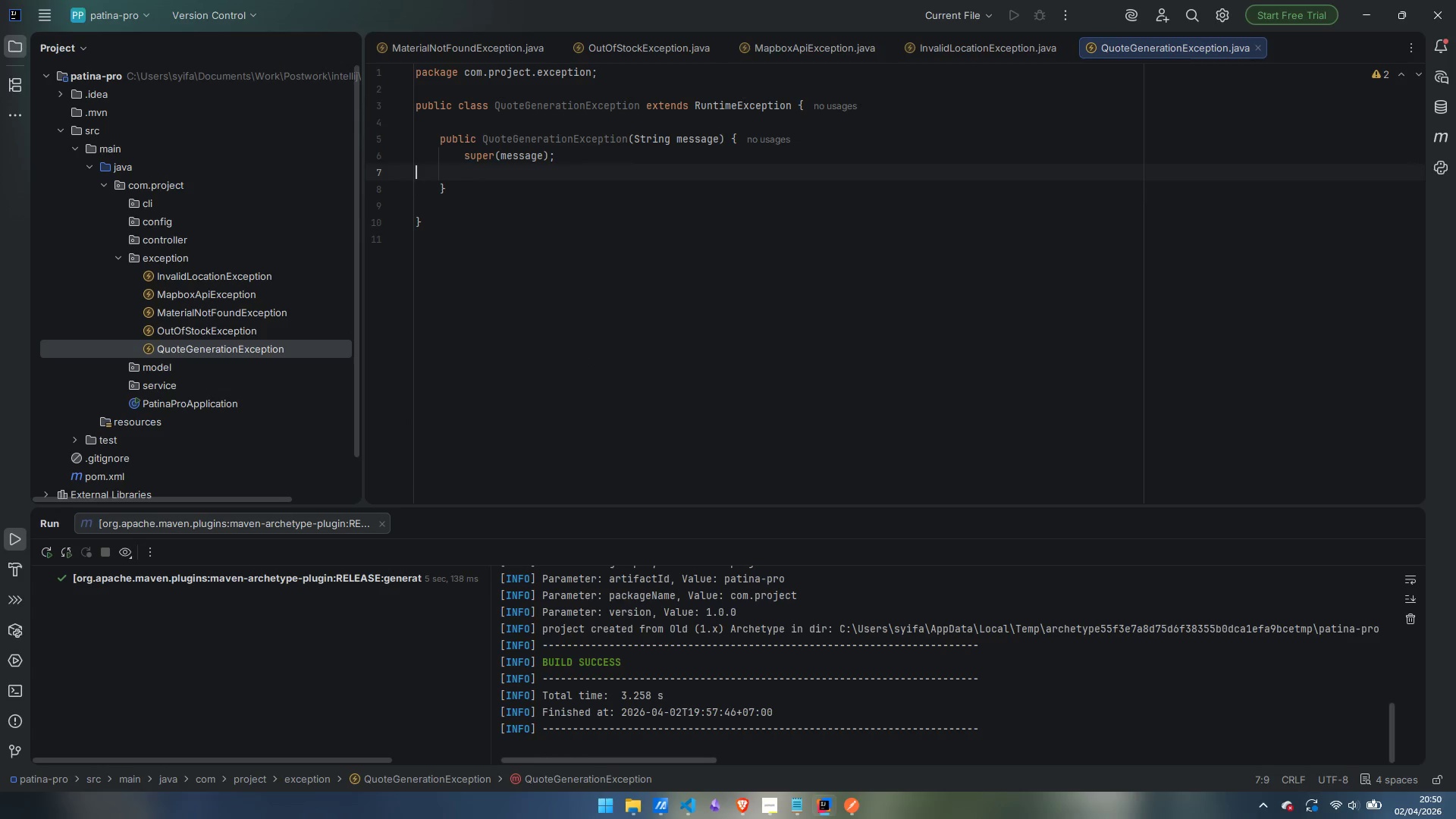 
key(Control+Backspace)
 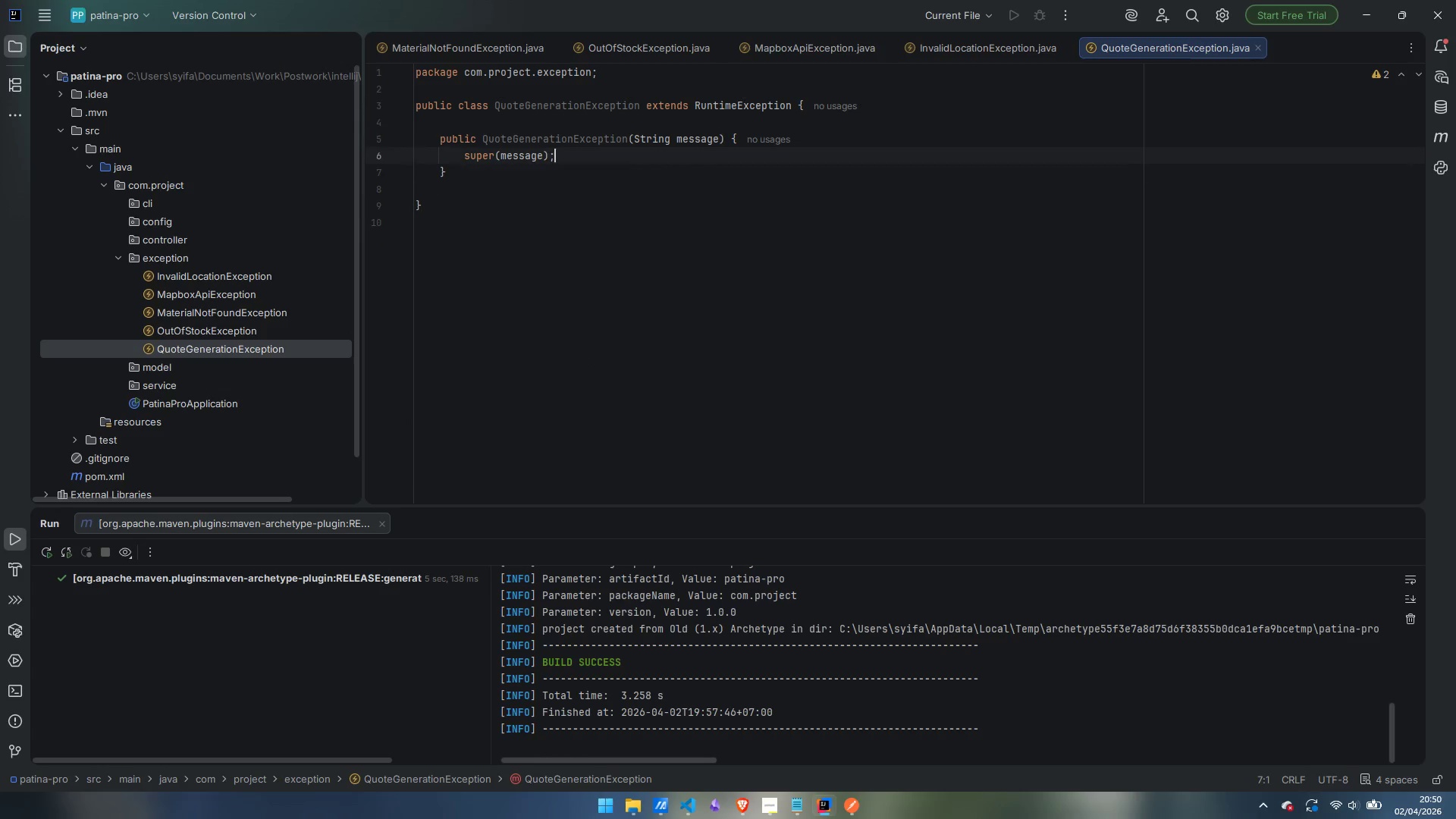 
key(Control+Backspace)
 